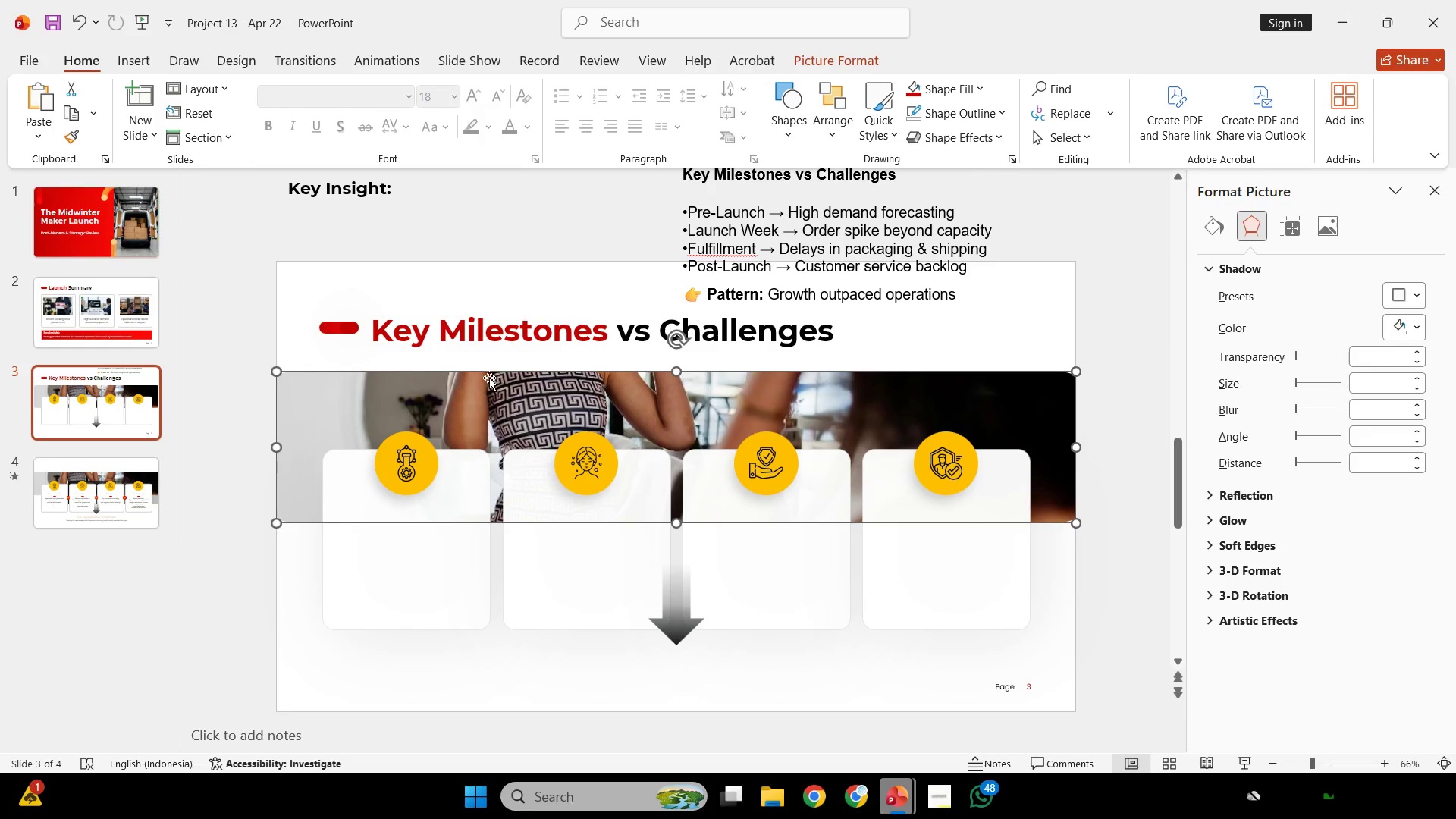 
scroll: coordinate [558, 403], scroll_direction: up, amount: 1.0
 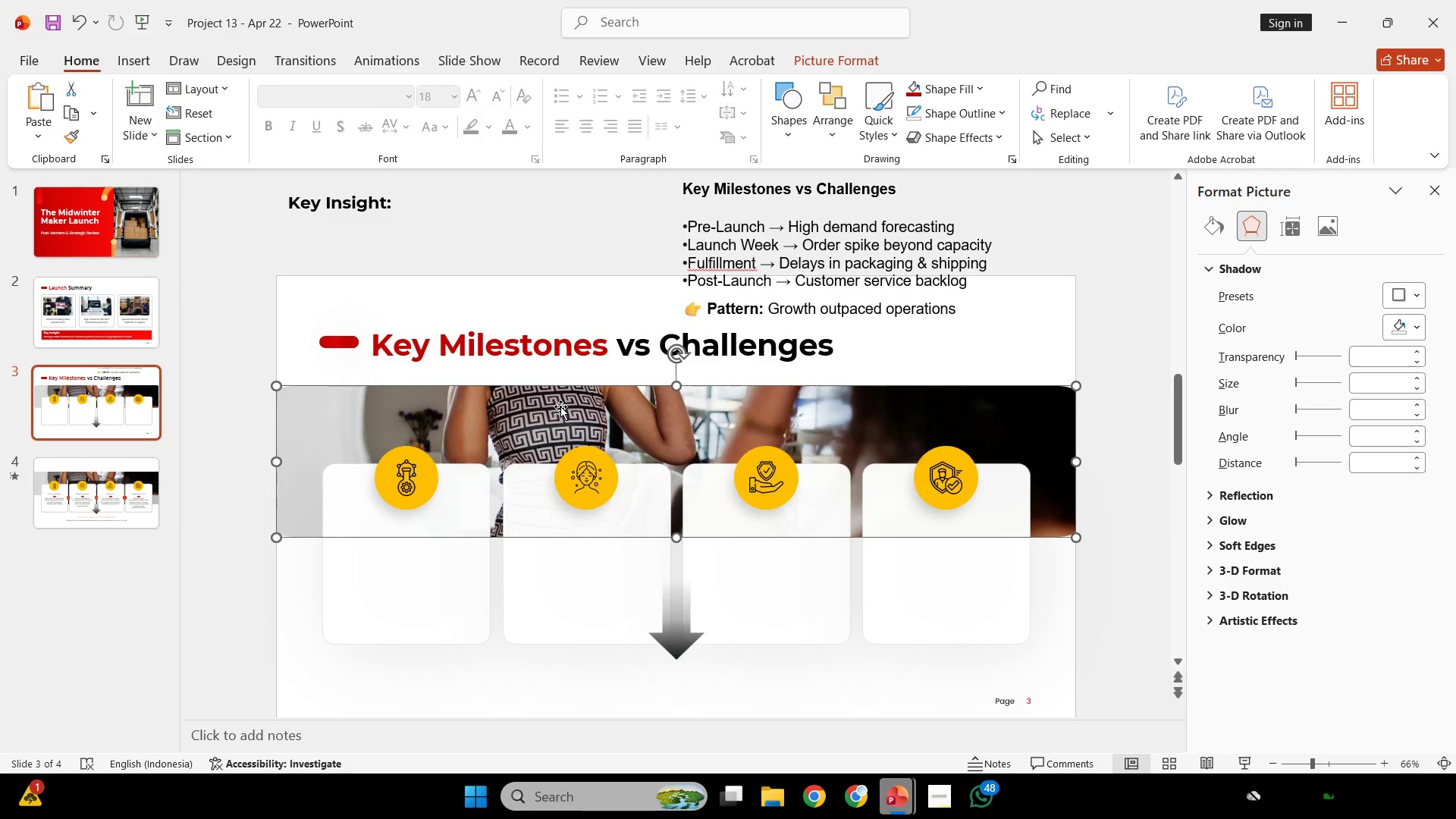 
wait(9.45)
 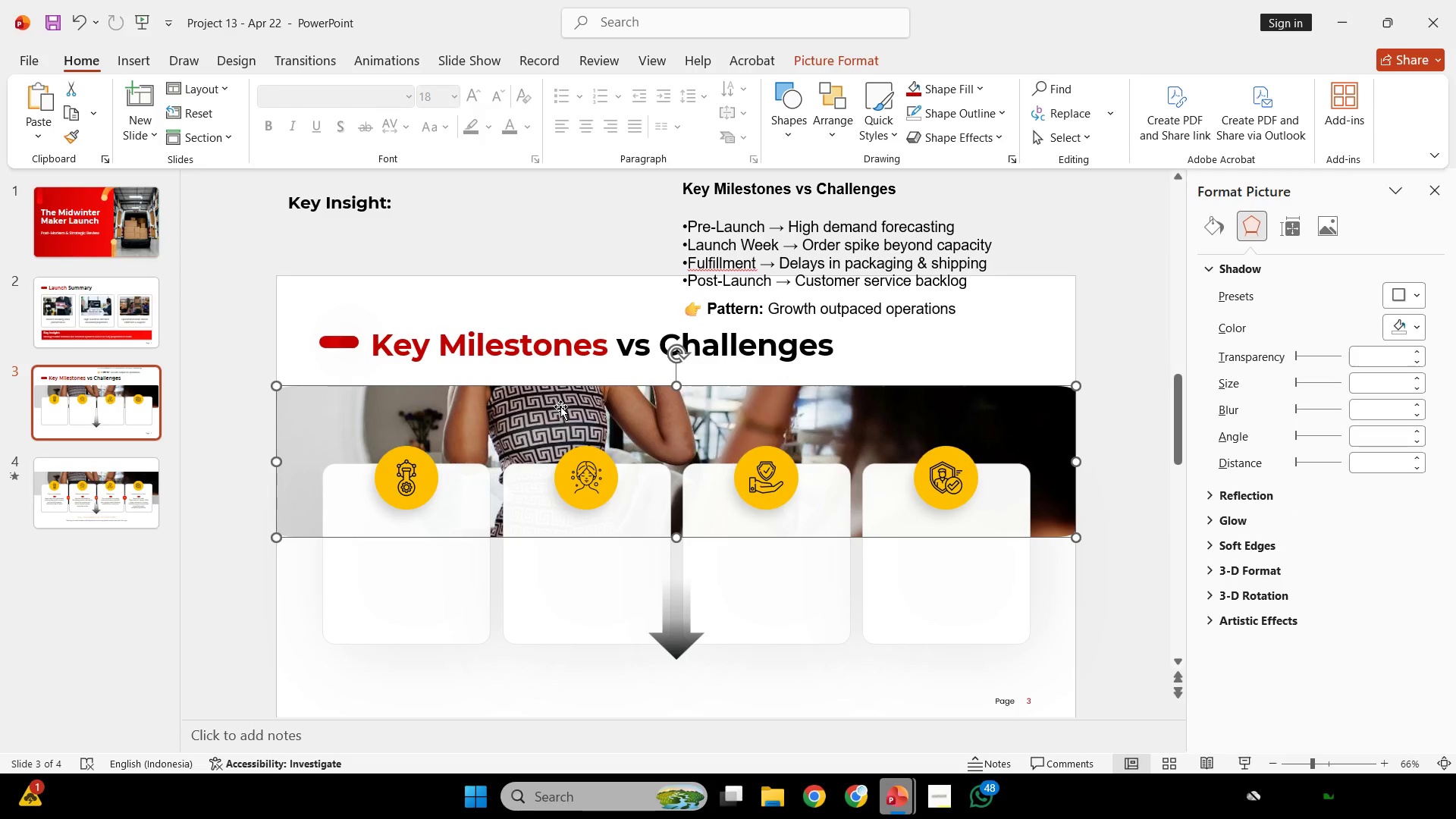 
double_click([566, 417])
 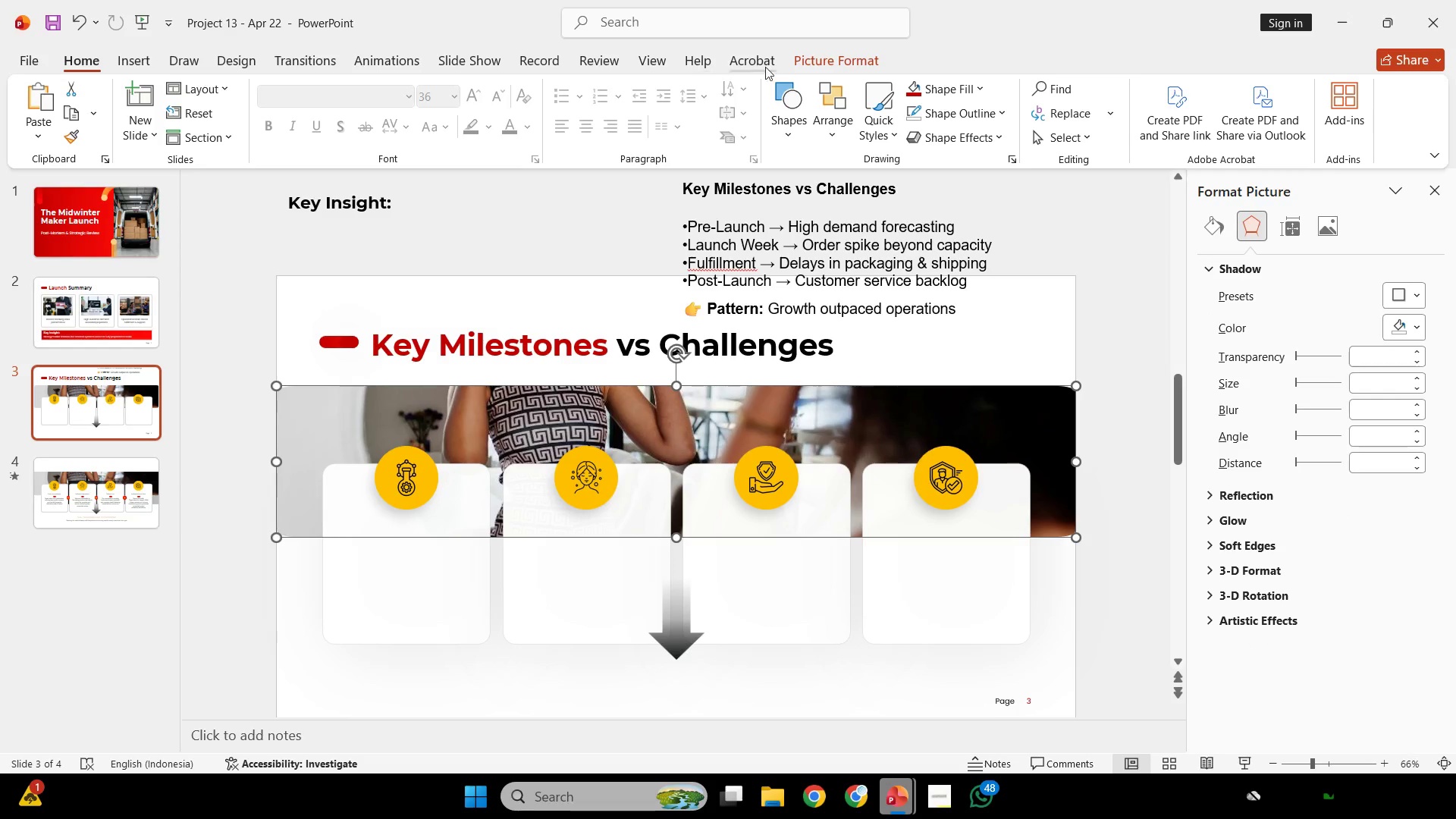 
left_click([809, 59])
 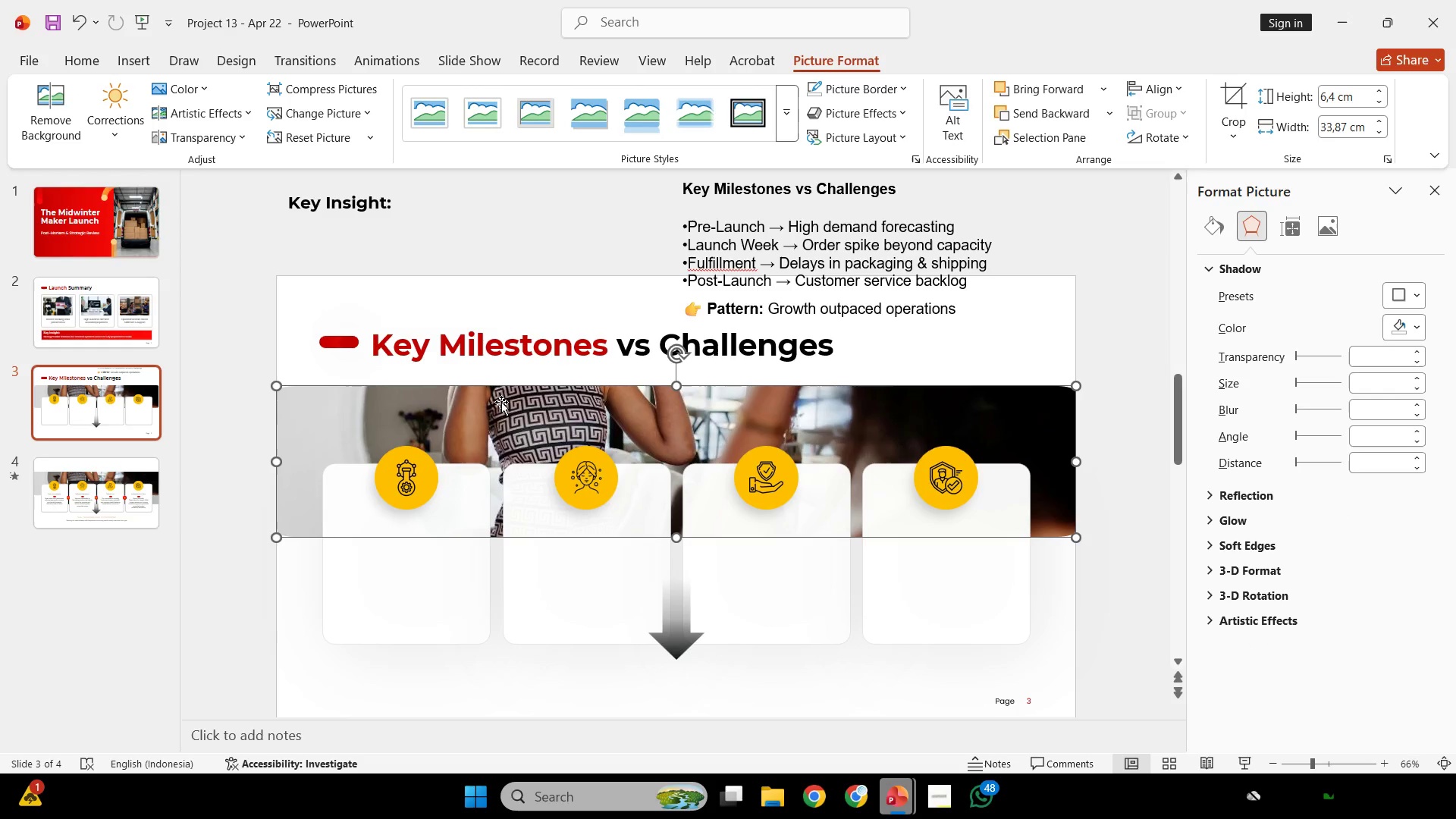 
left_click([545, 281])
 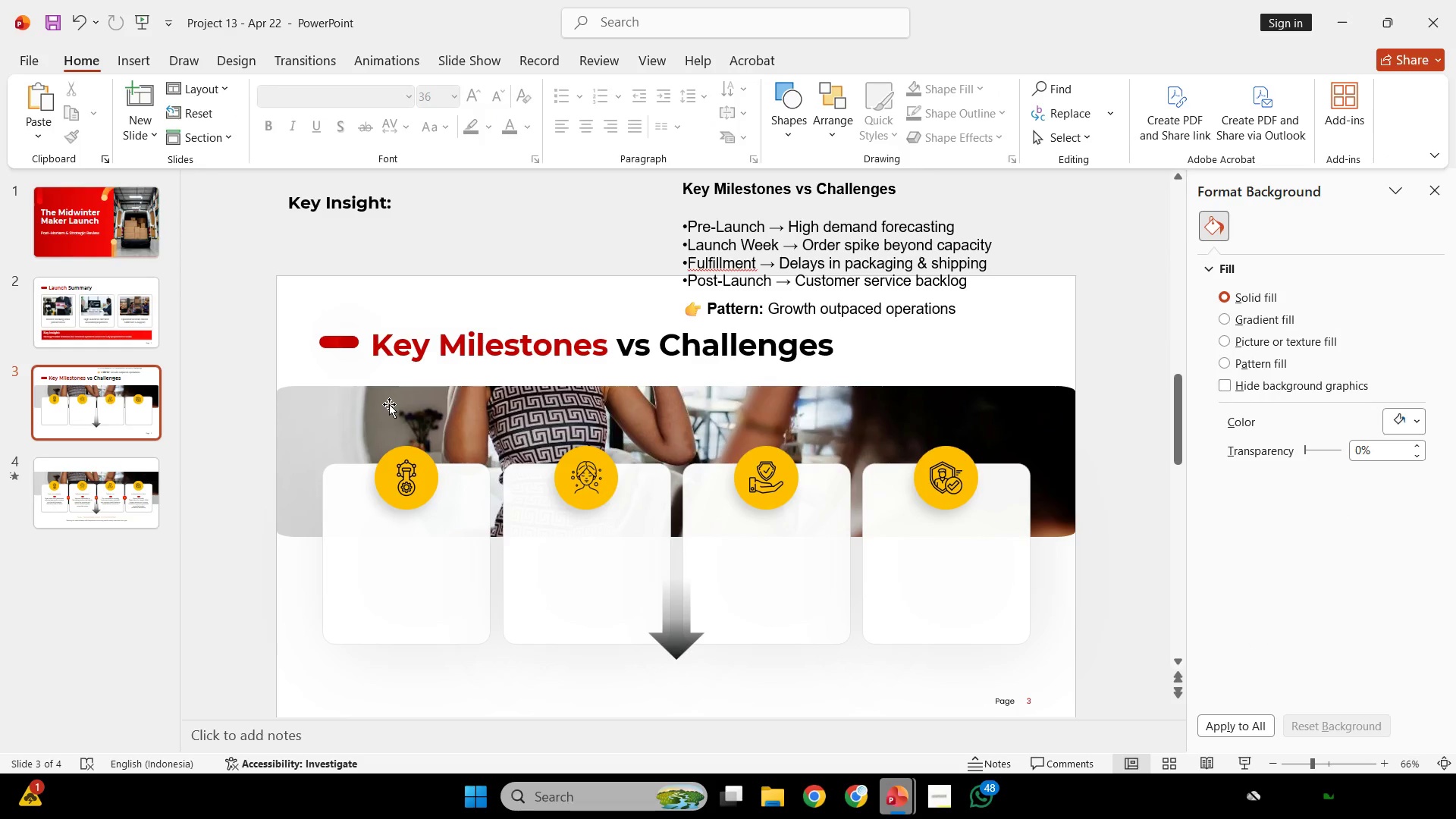 
left_click([389, 404])
 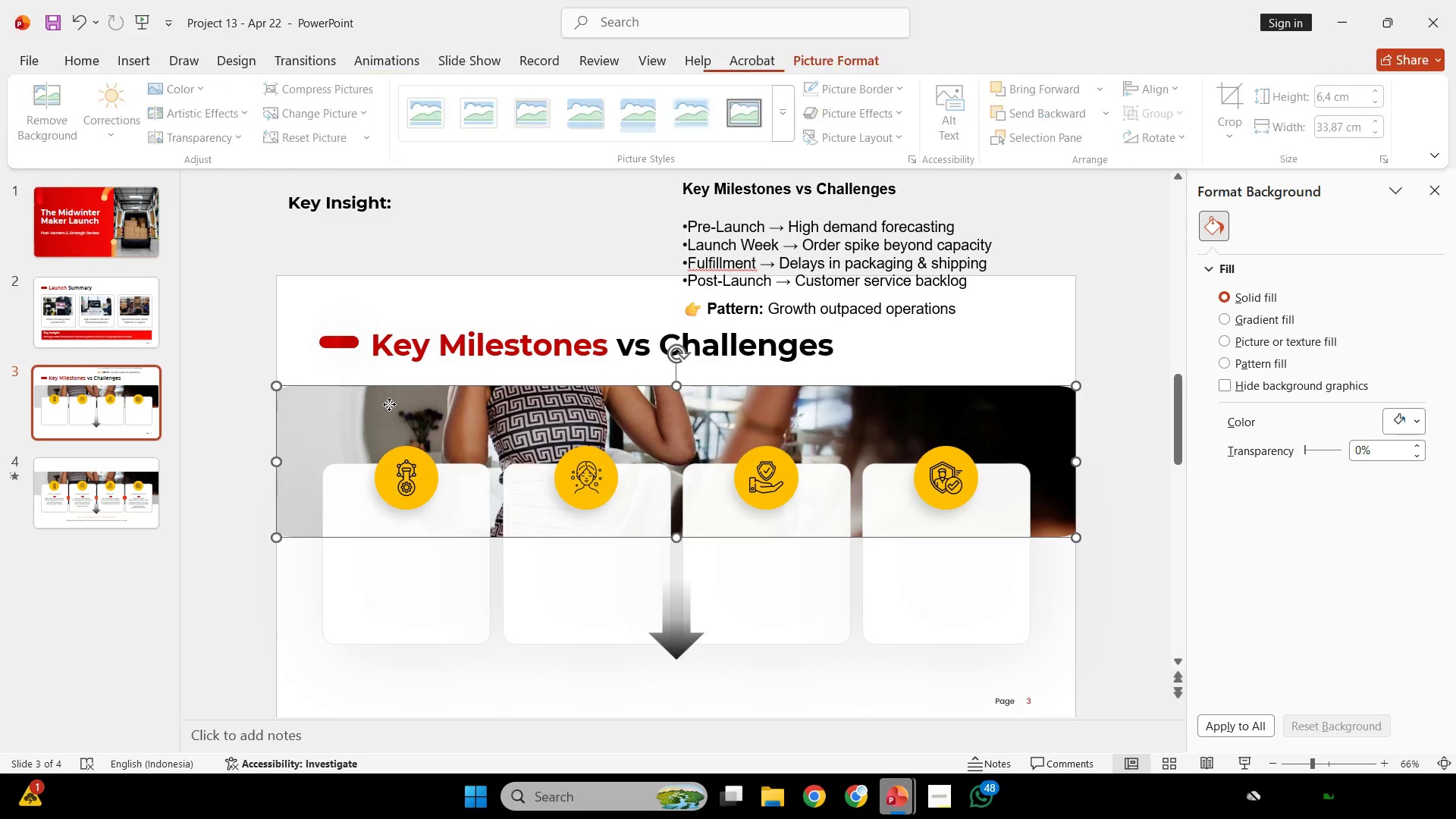 
key(Control+C)
 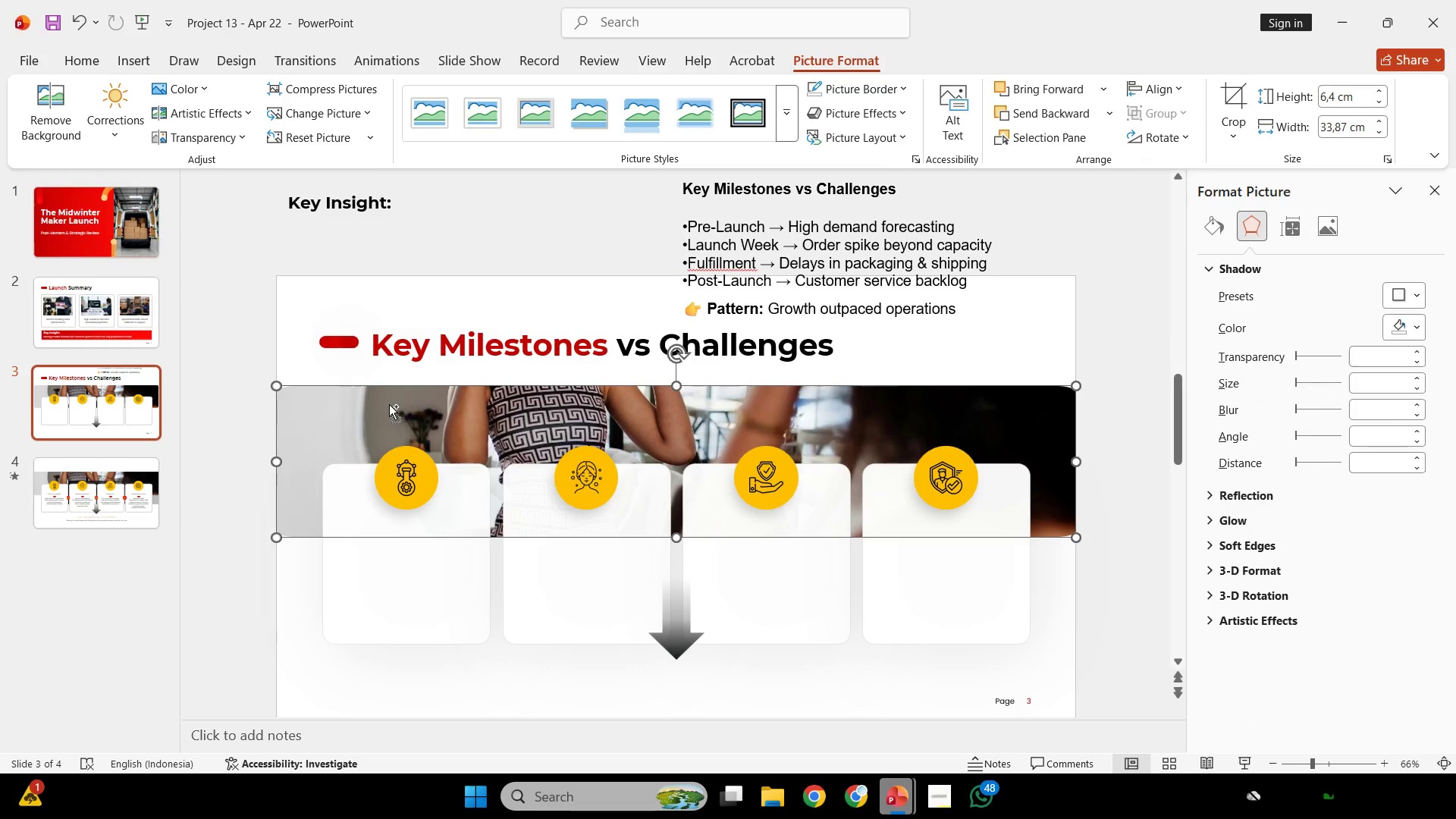 
key(Control+C)
 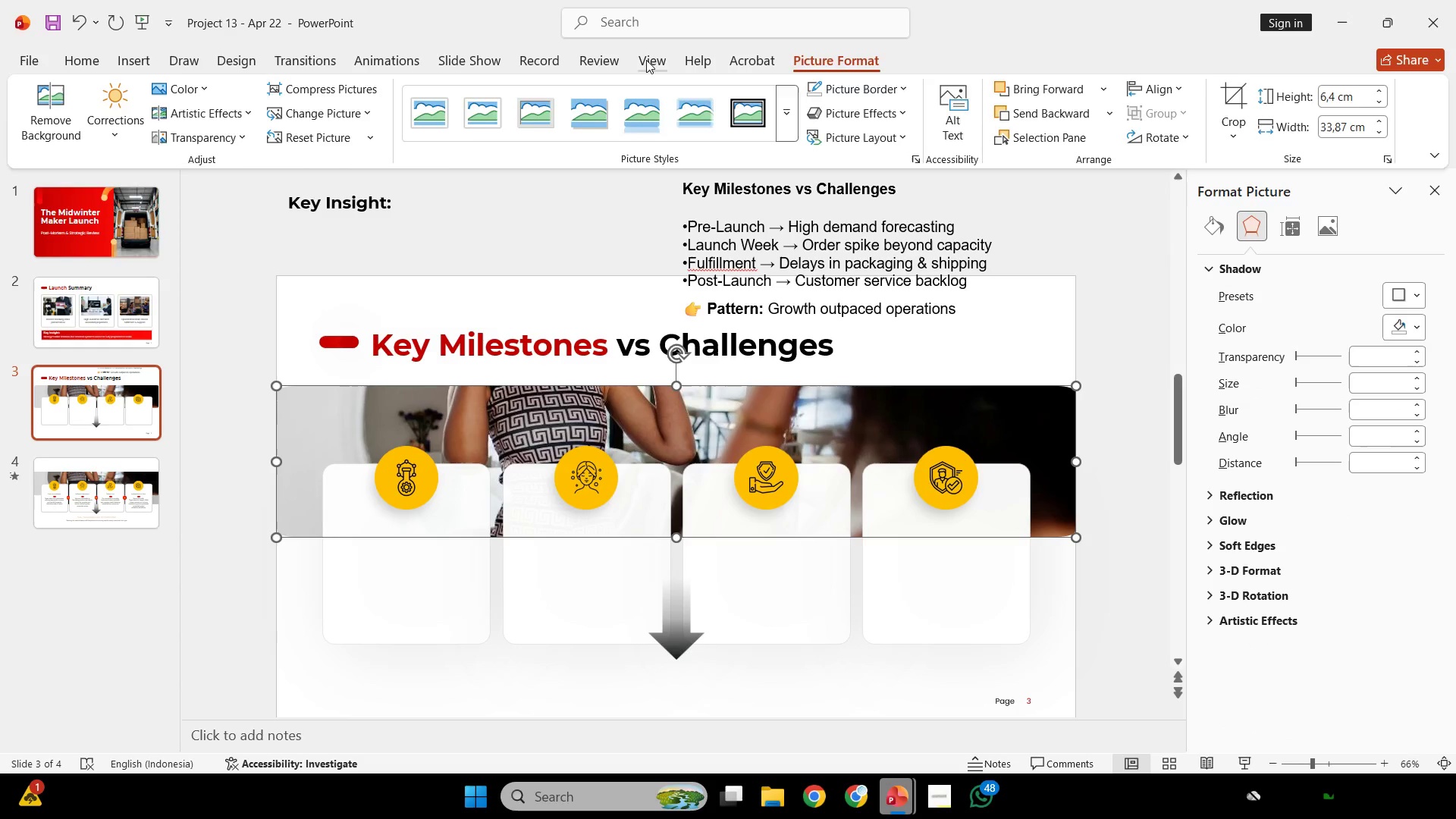 
left_click([648, 61])
 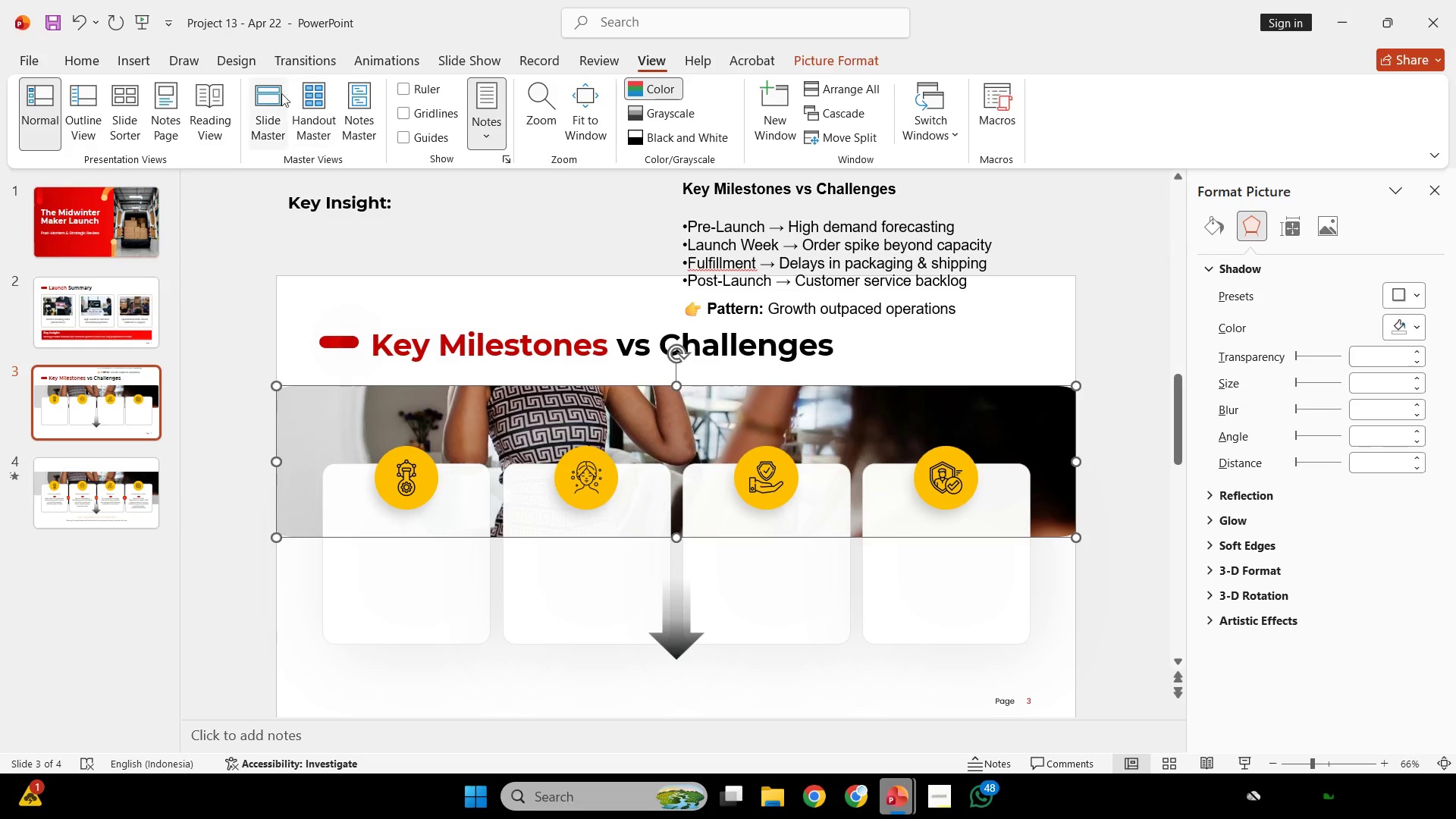 
left_click([266, 102])
 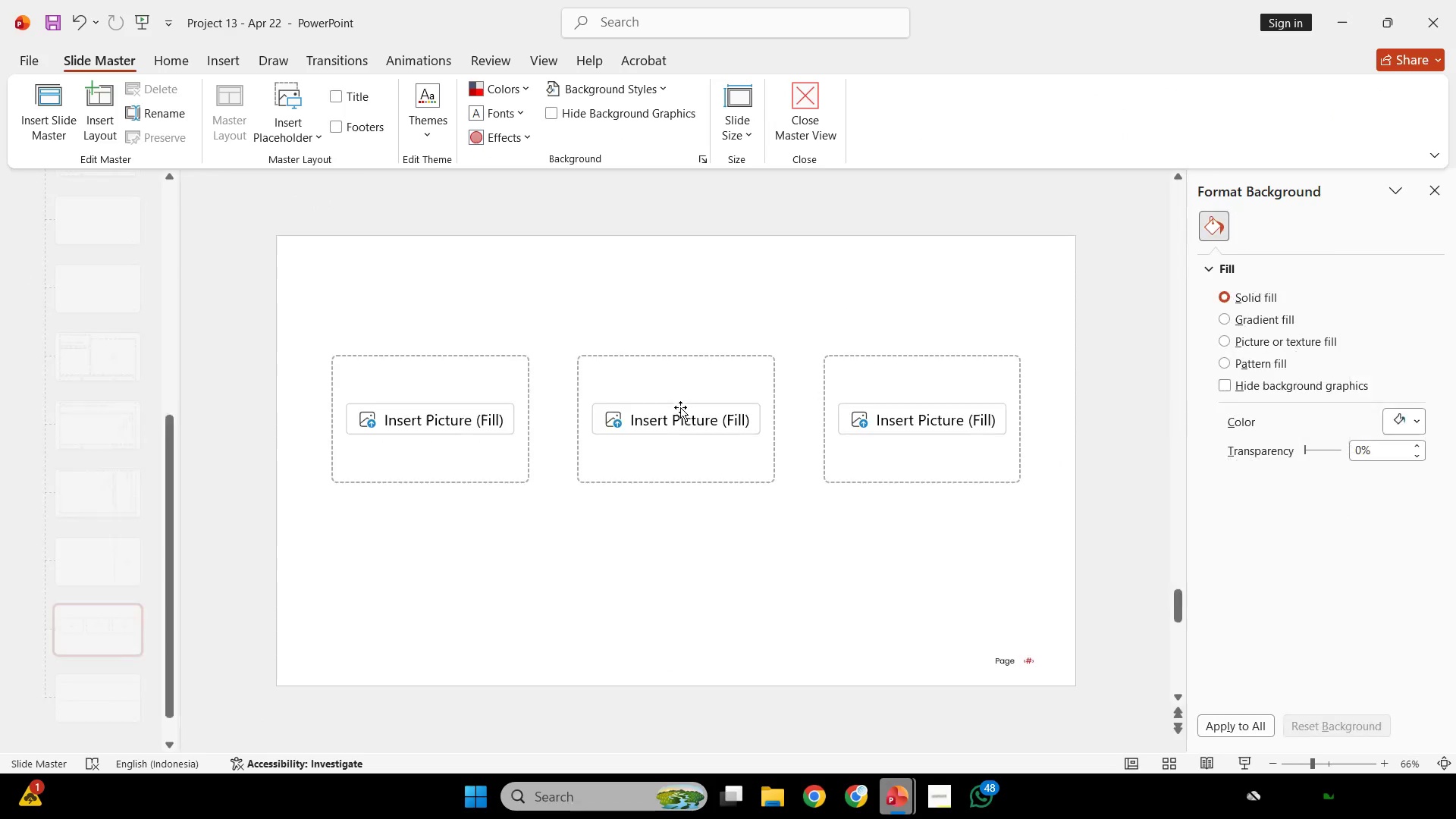 
key(Control+ControlLeft)
 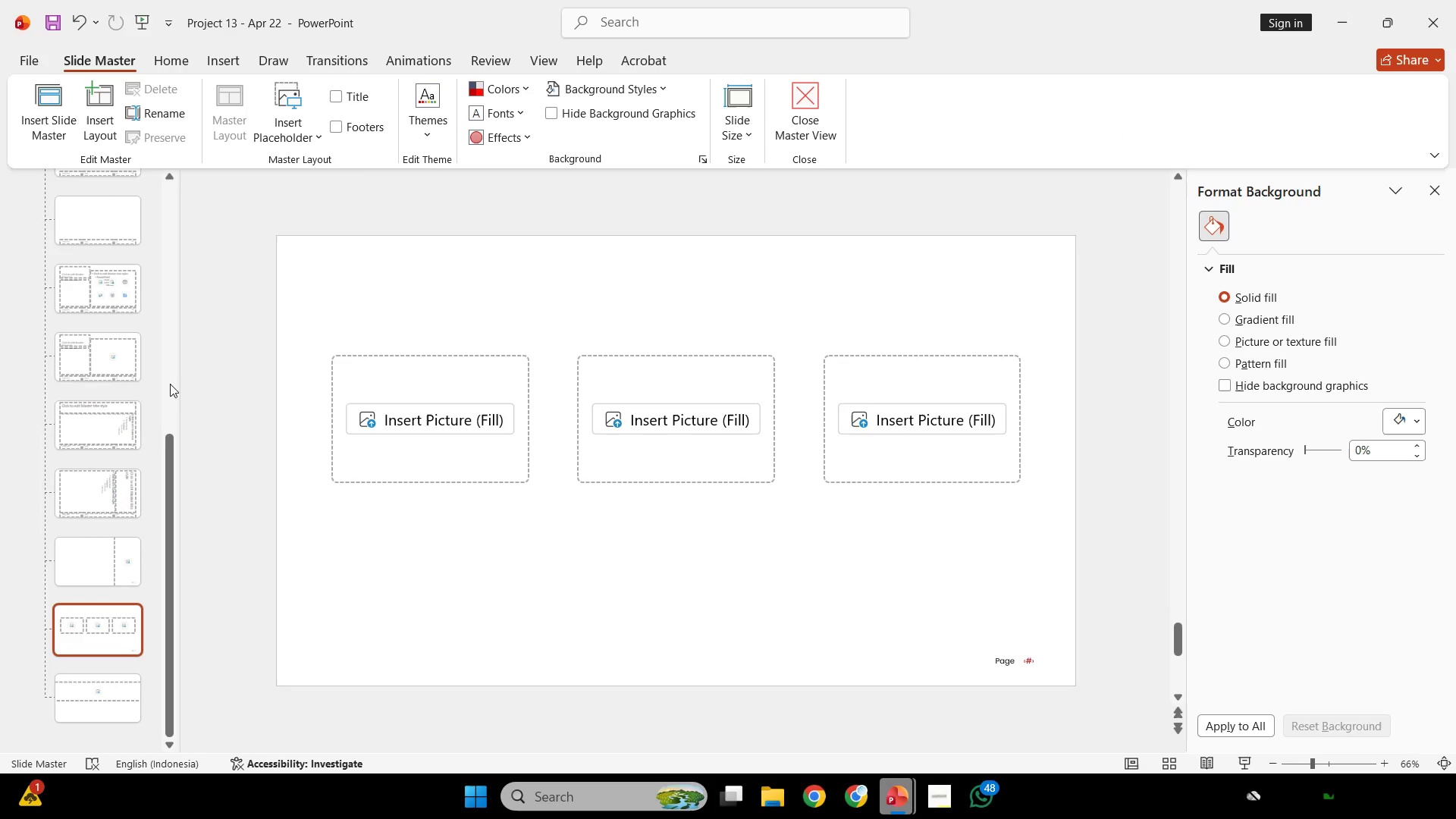 
left_click([129, 692])
 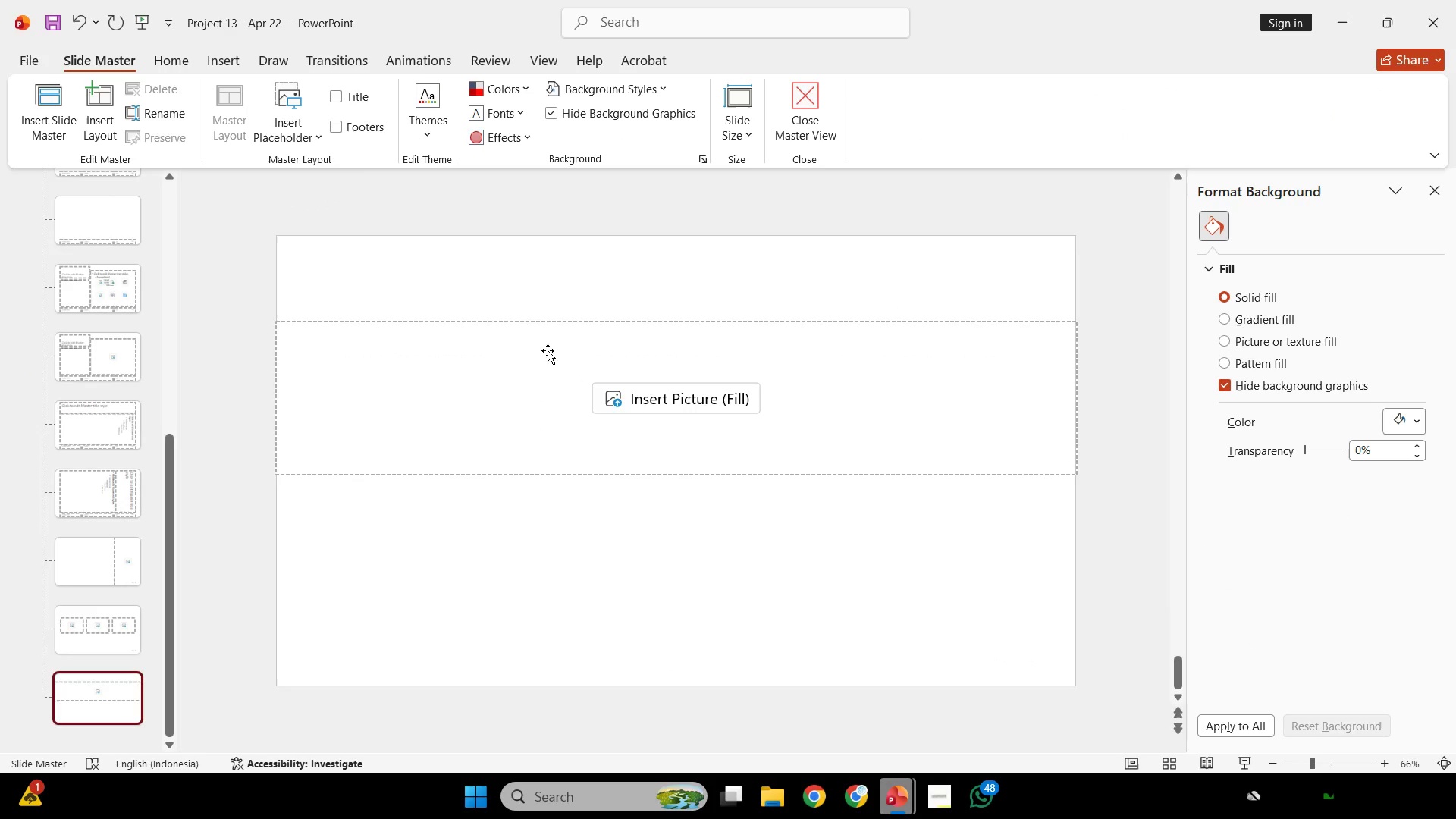 
scroll: coordinate [111, 542], scroll_direction: down, amount: 2.0
 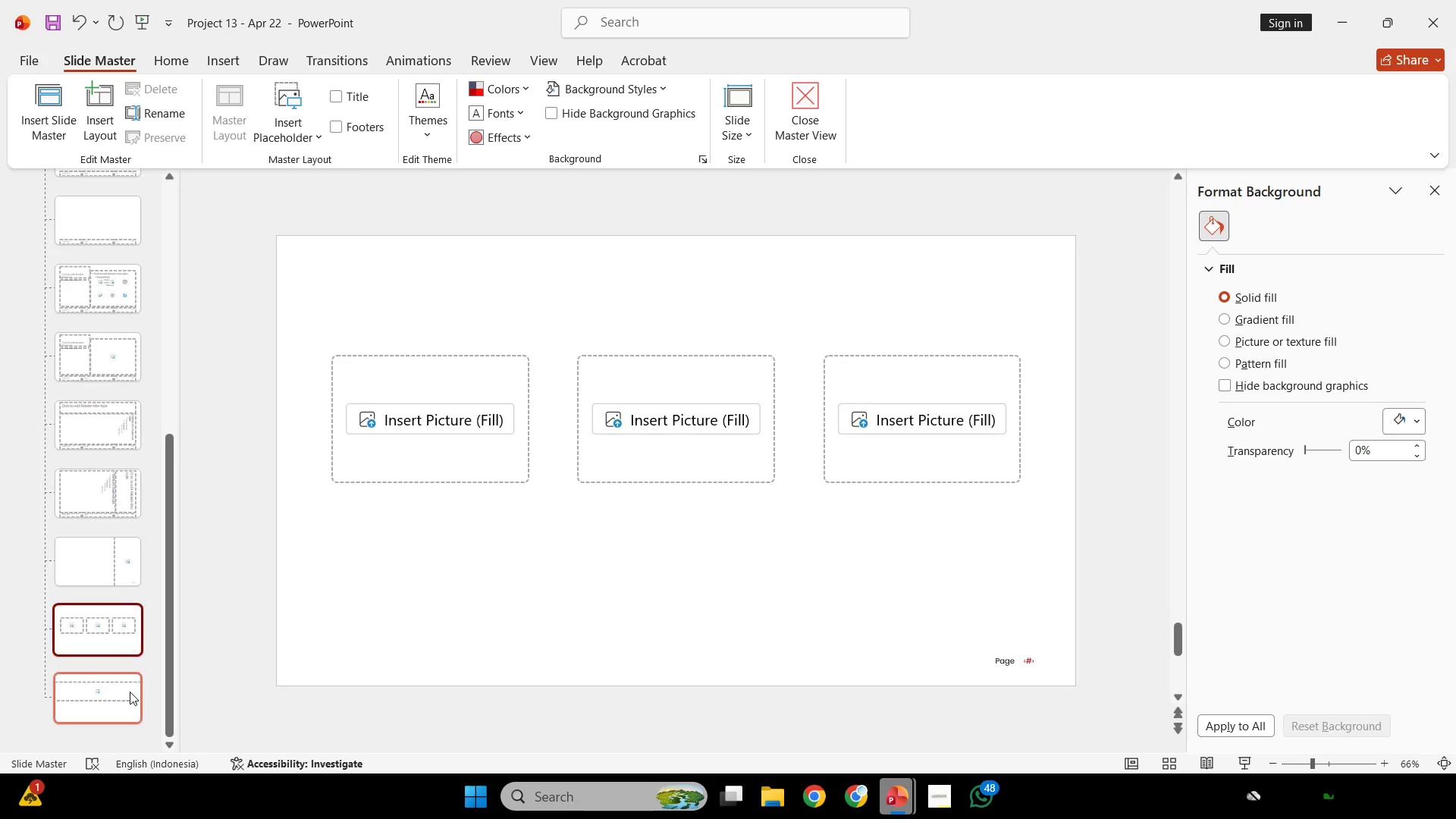 
left_click([538, 320])
 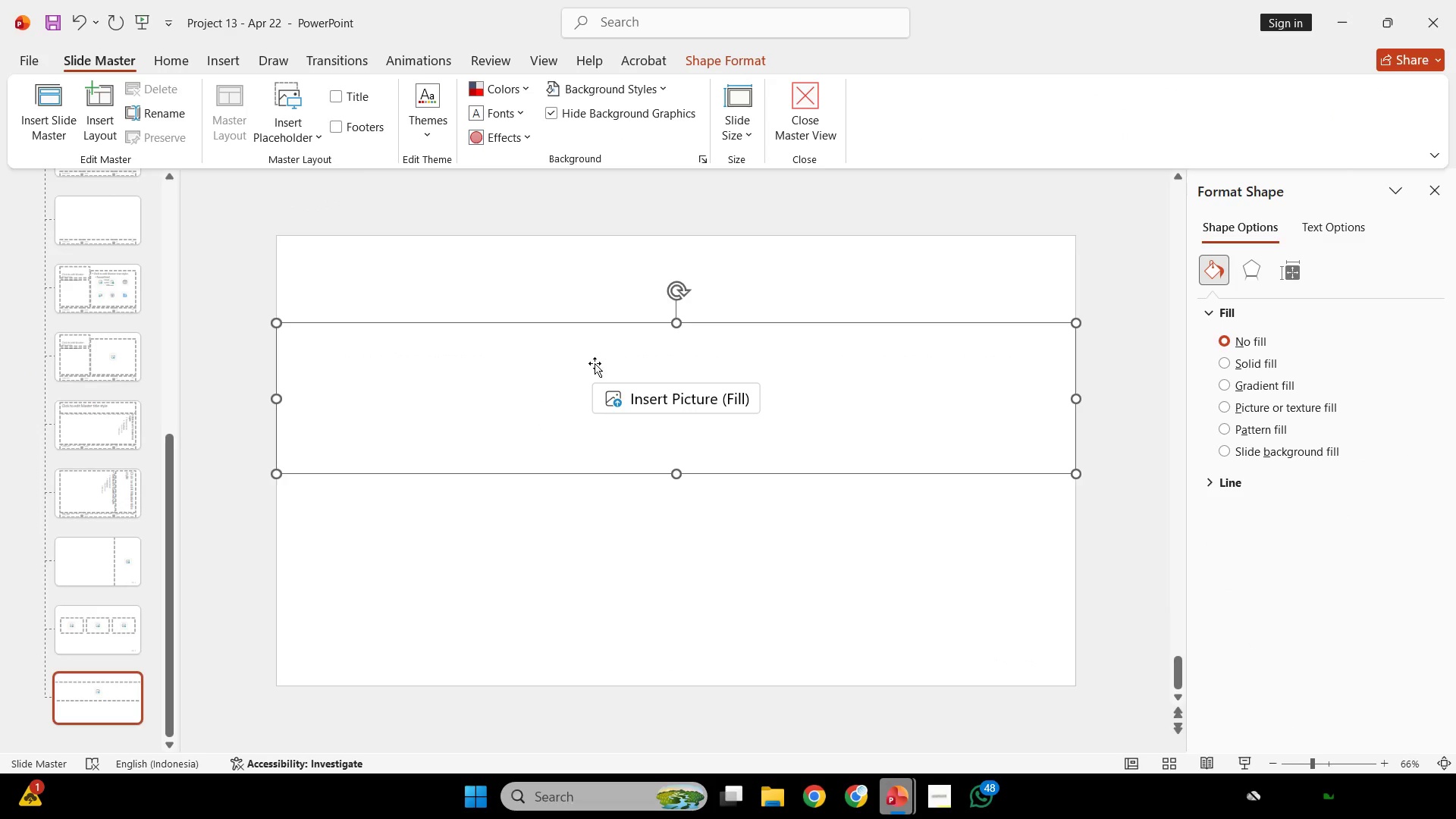 
key(Control+V)
 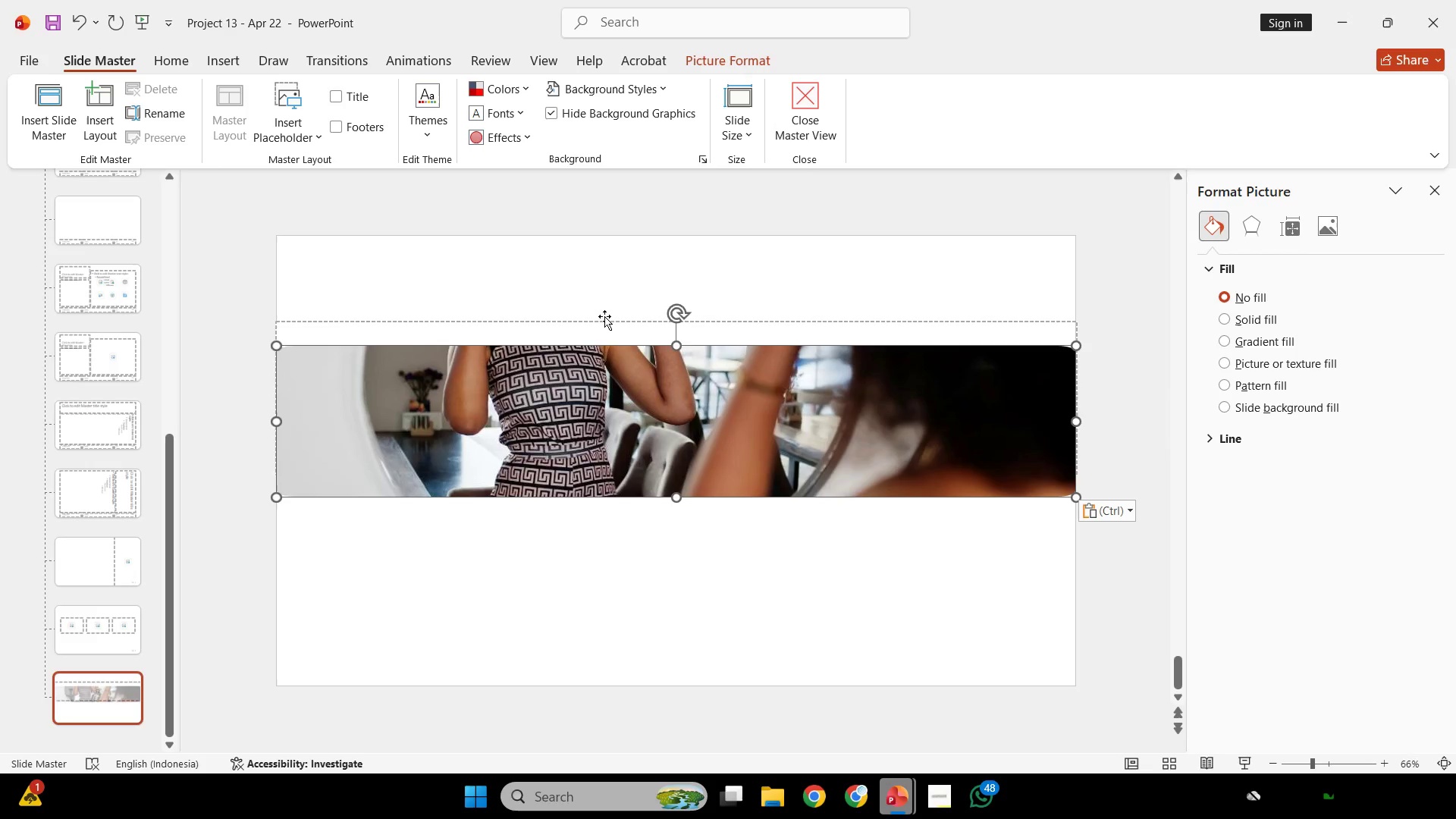 
left_click([604, 315])
 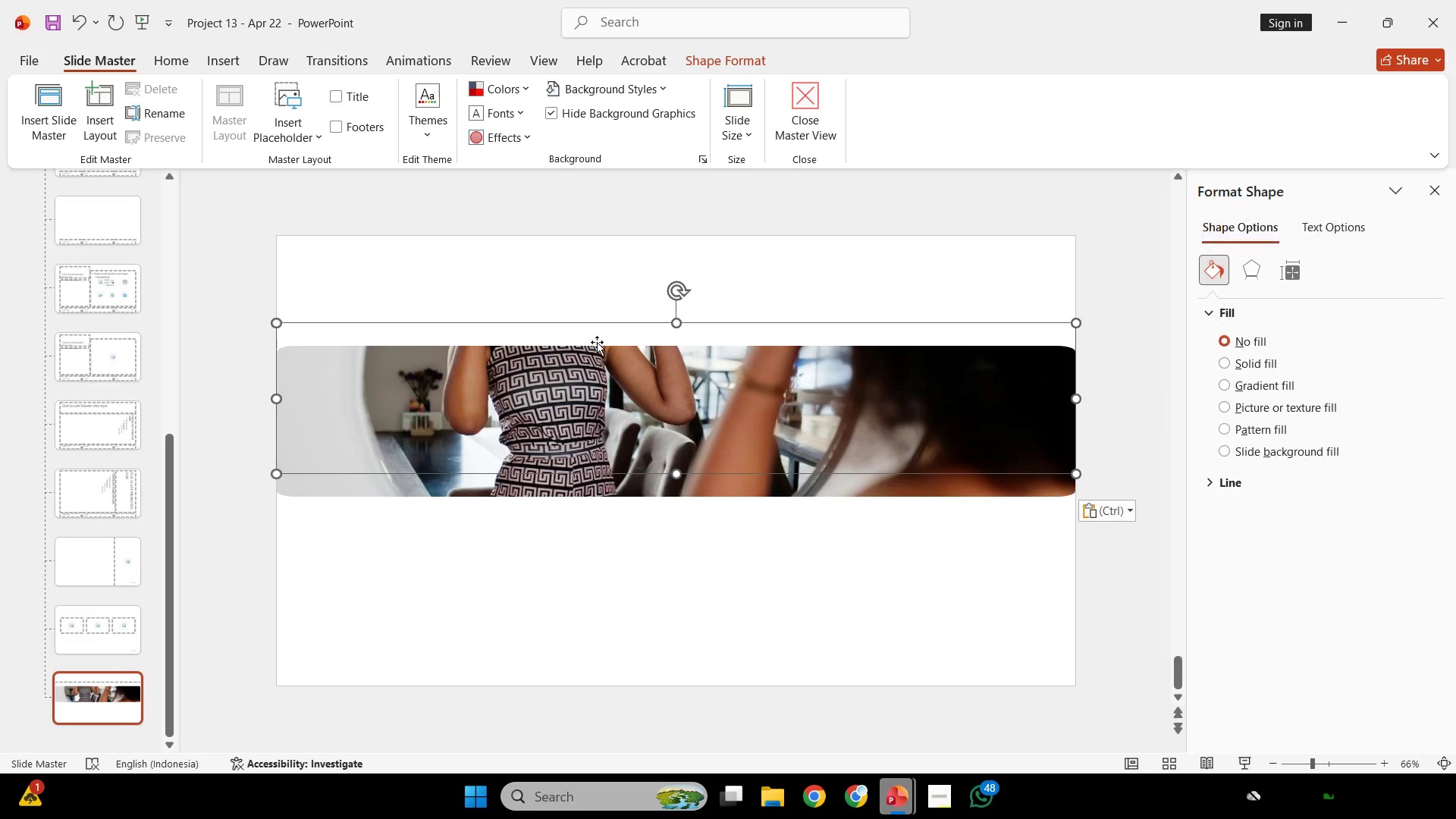 
hold_key(key=ShiftLeft, duration=1.05)
left_click_drag(start_coordinate=[598, 331], to_coordinate=[599, 358])
 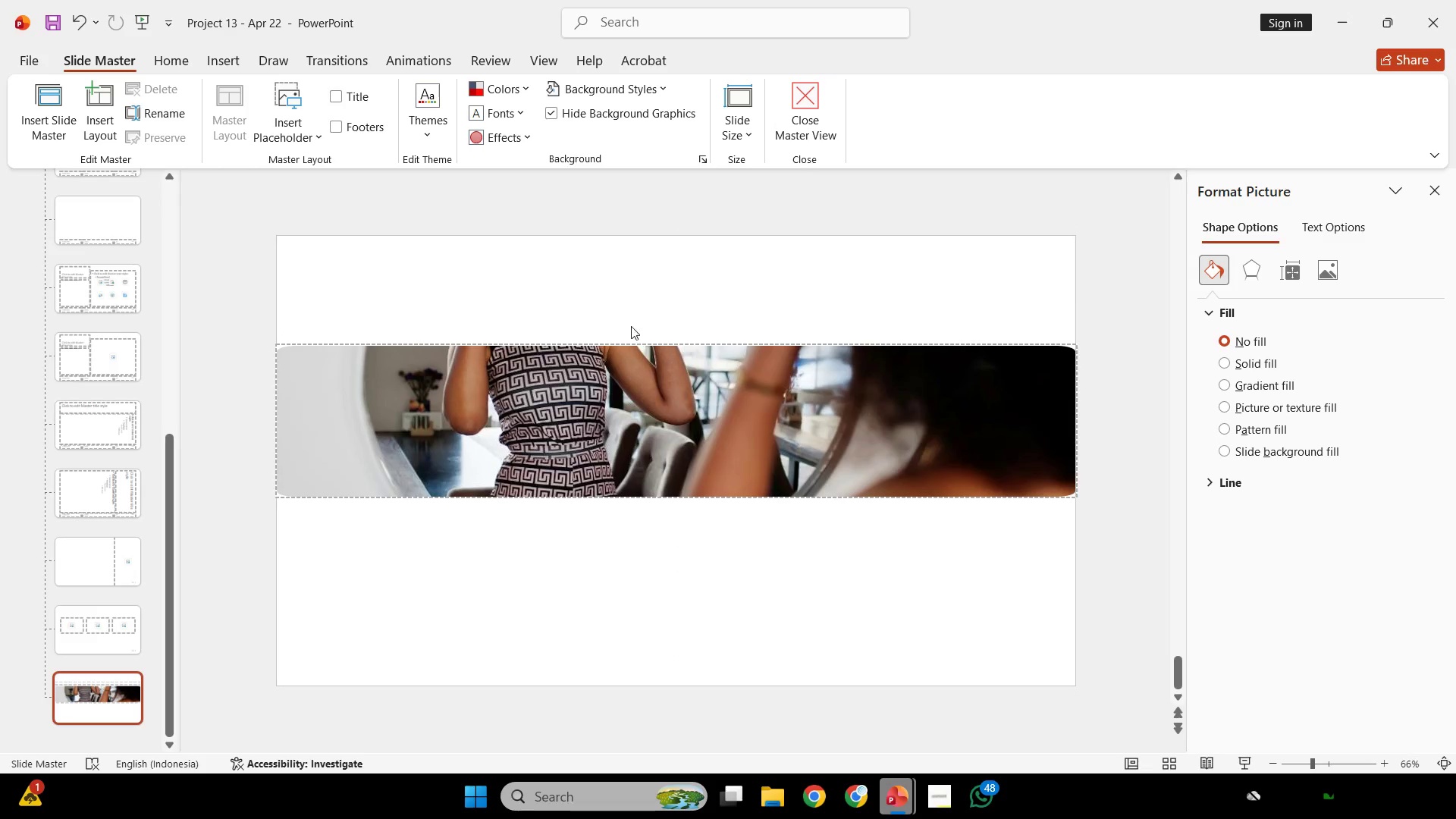 
left_click([599, 358])
 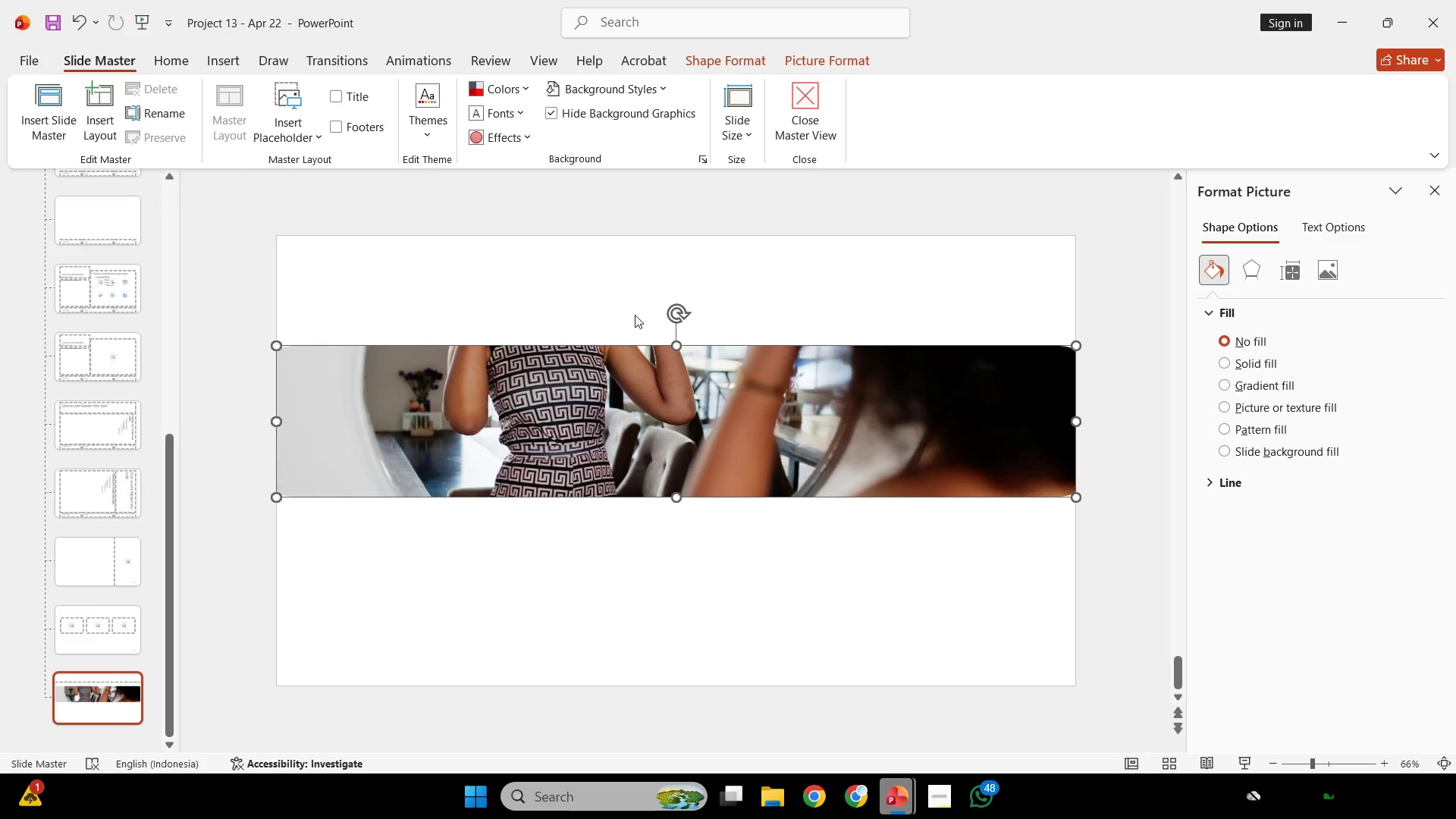 
double_click([637, 312])
 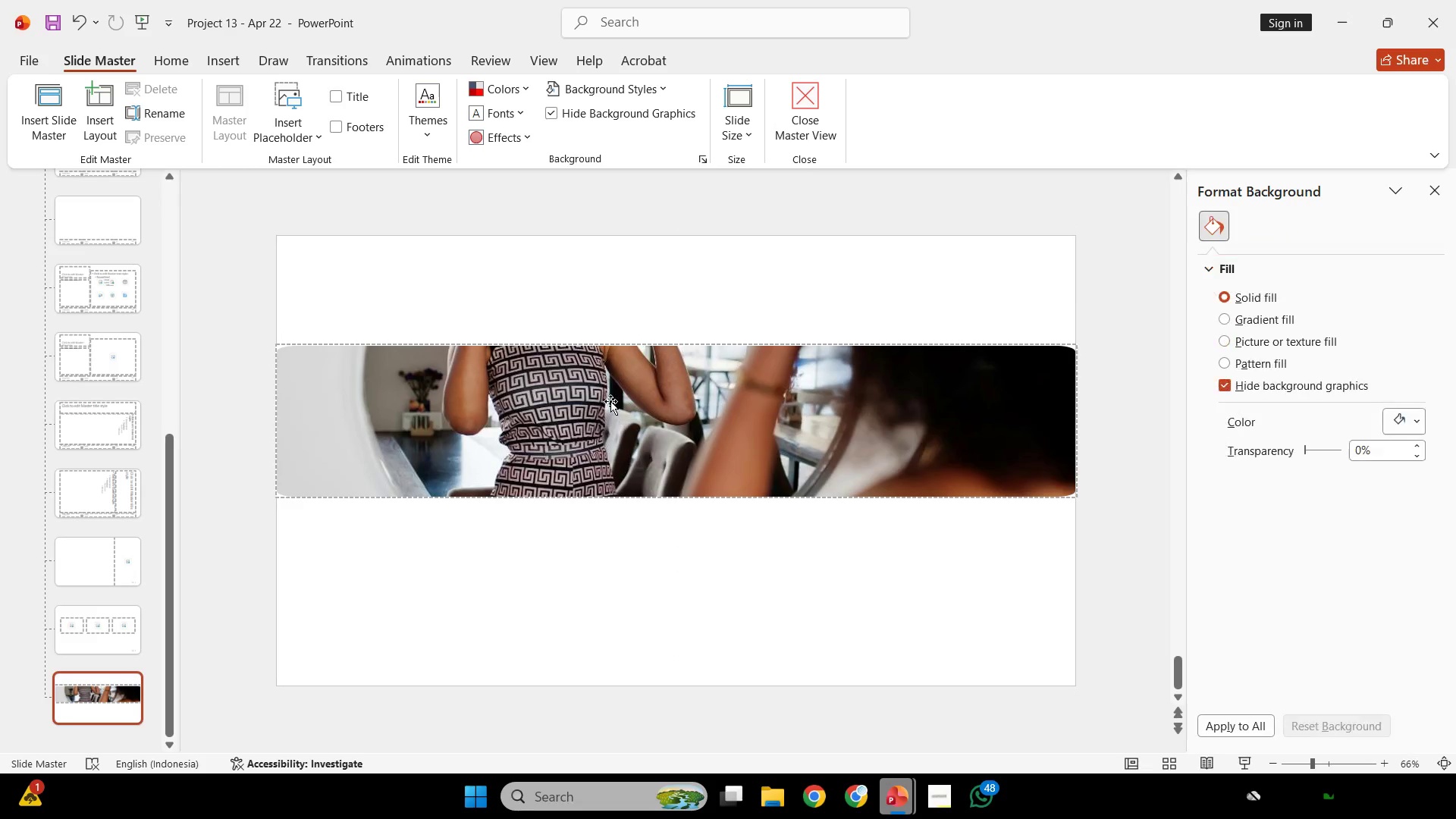 
left_click([610, 400])
 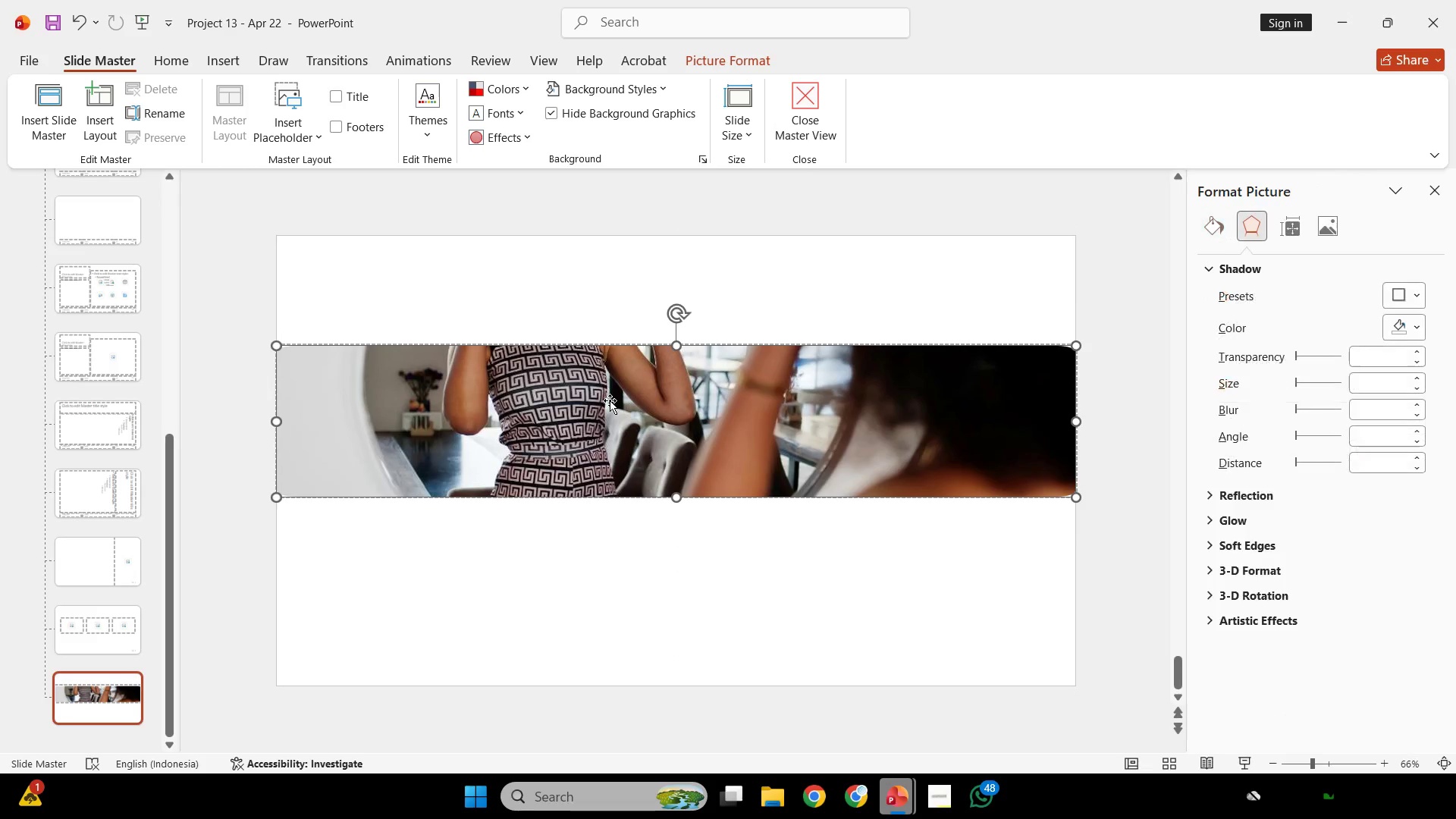 
key(Backspace)
 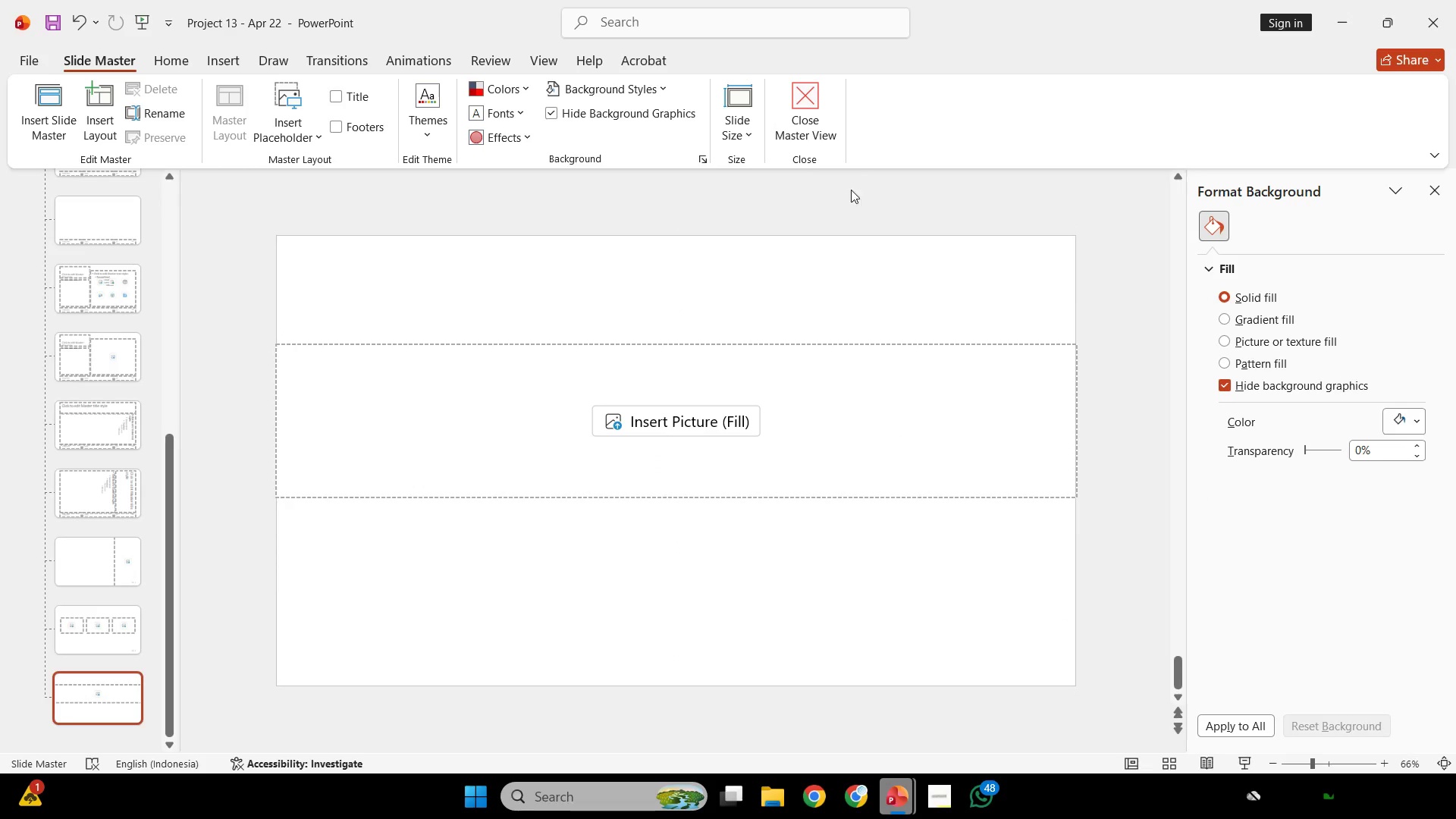 
left_click([805, 122])
 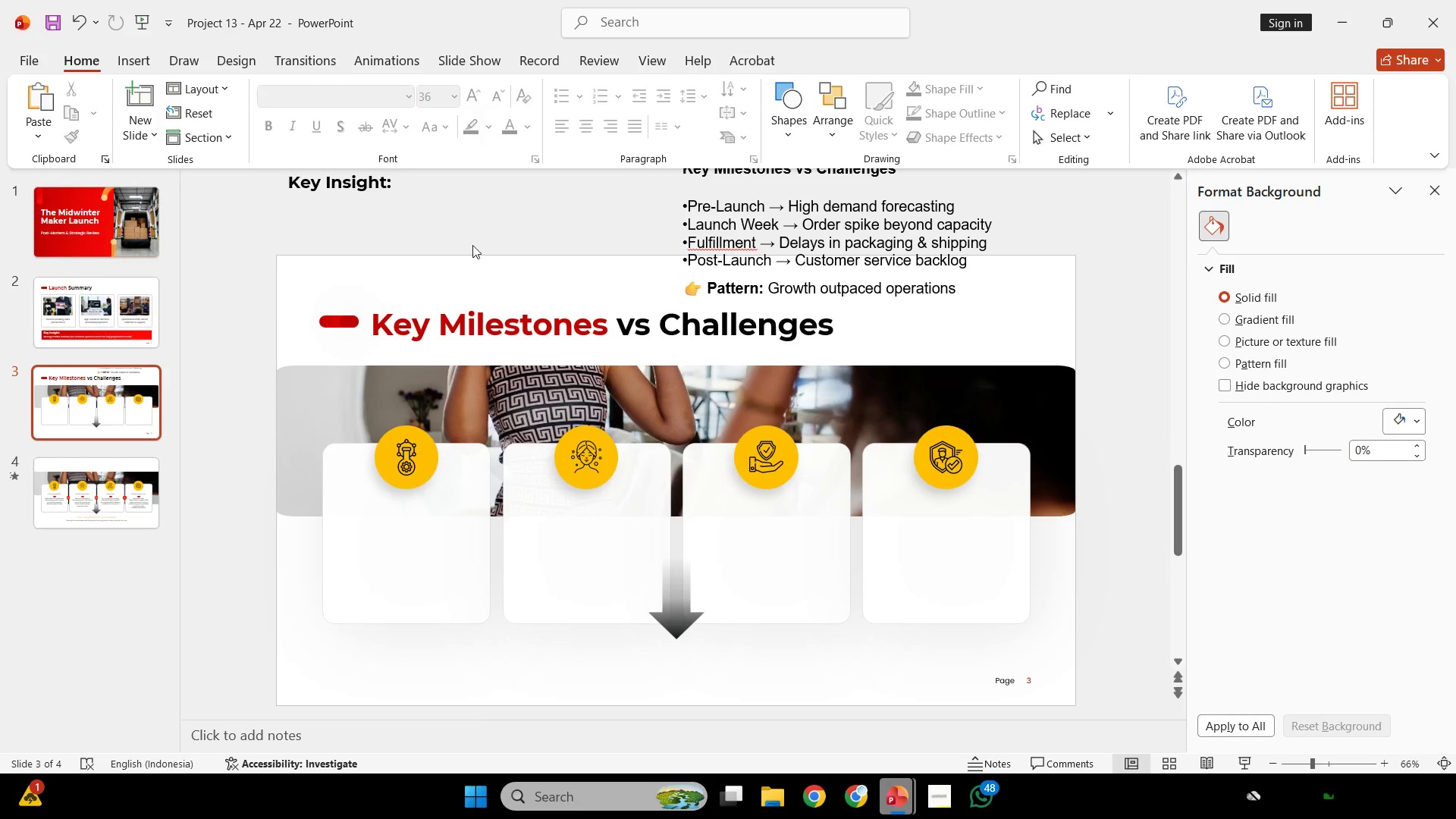 
left_click([216, 117])
 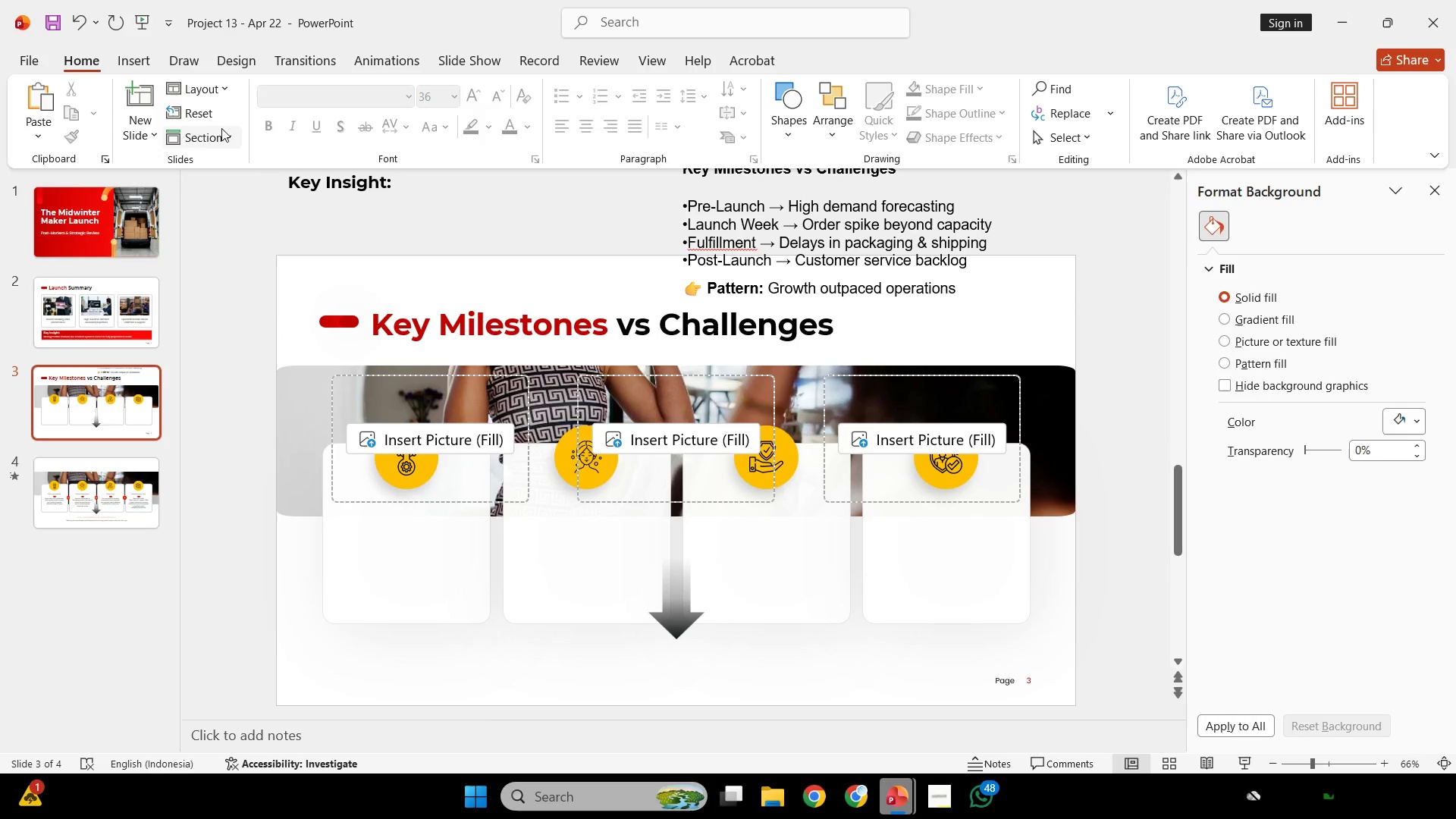 
key(Control+Z)
 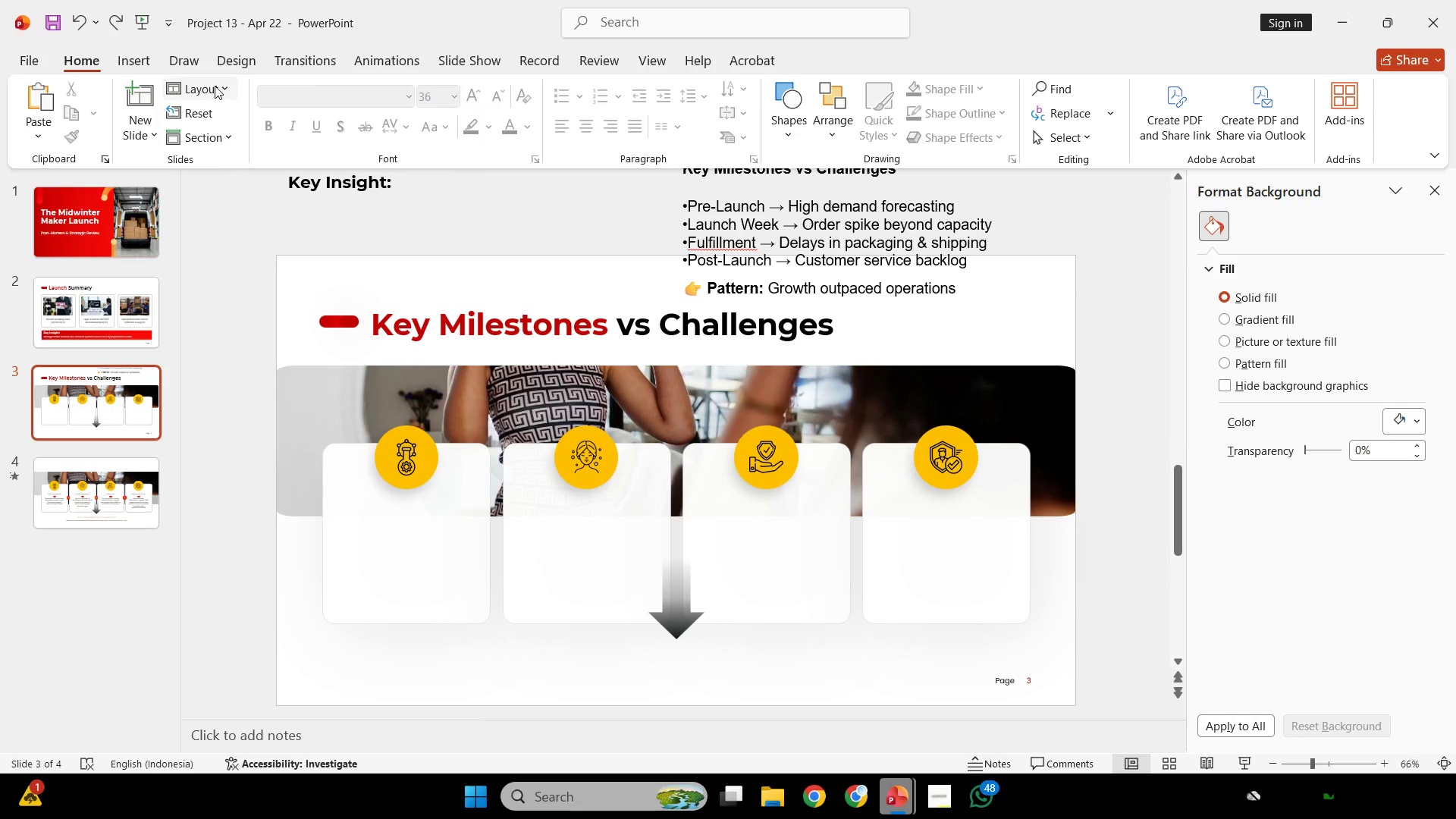 
left_click([215, 86])
 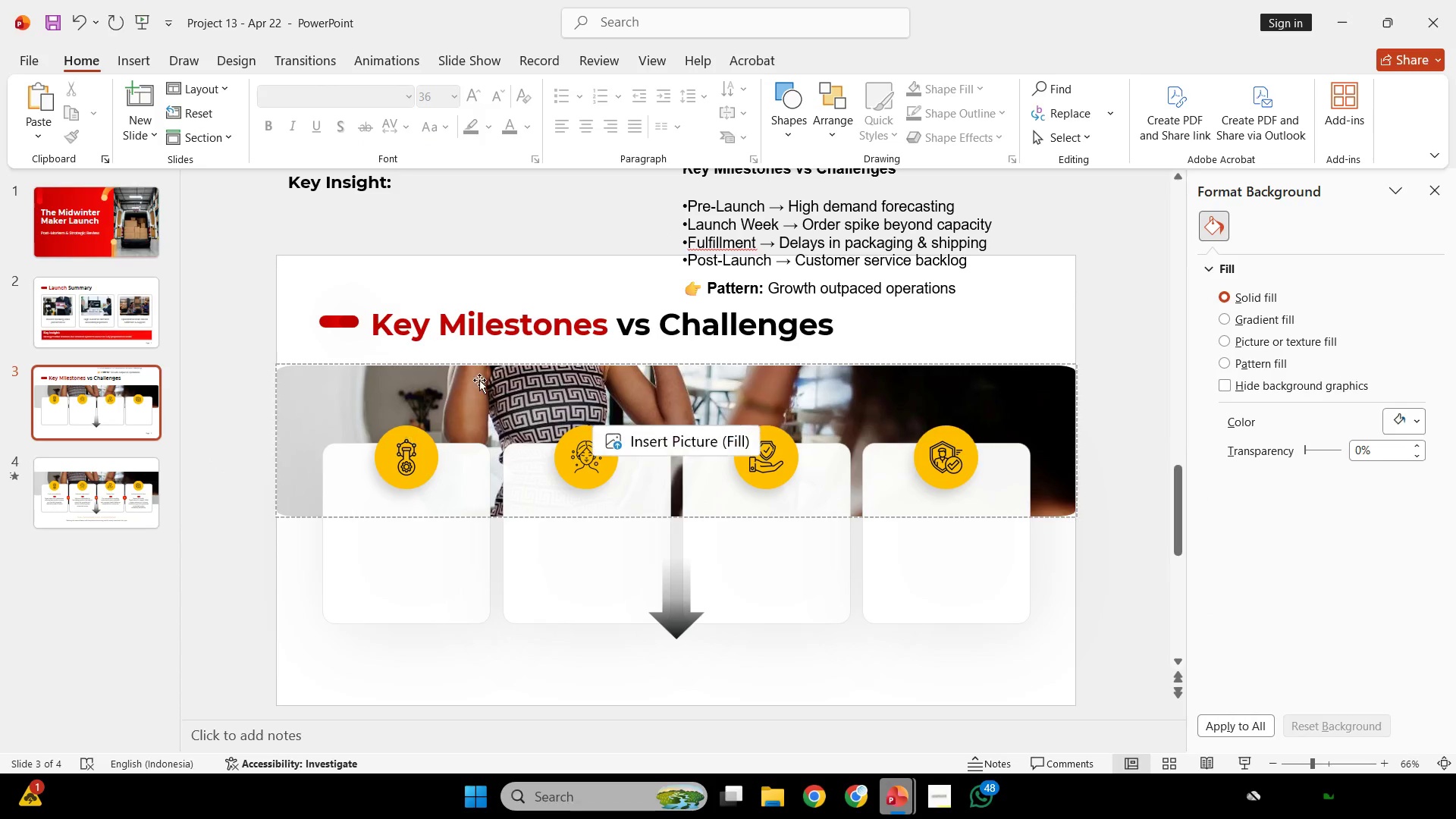 
left_click([606, 237])
 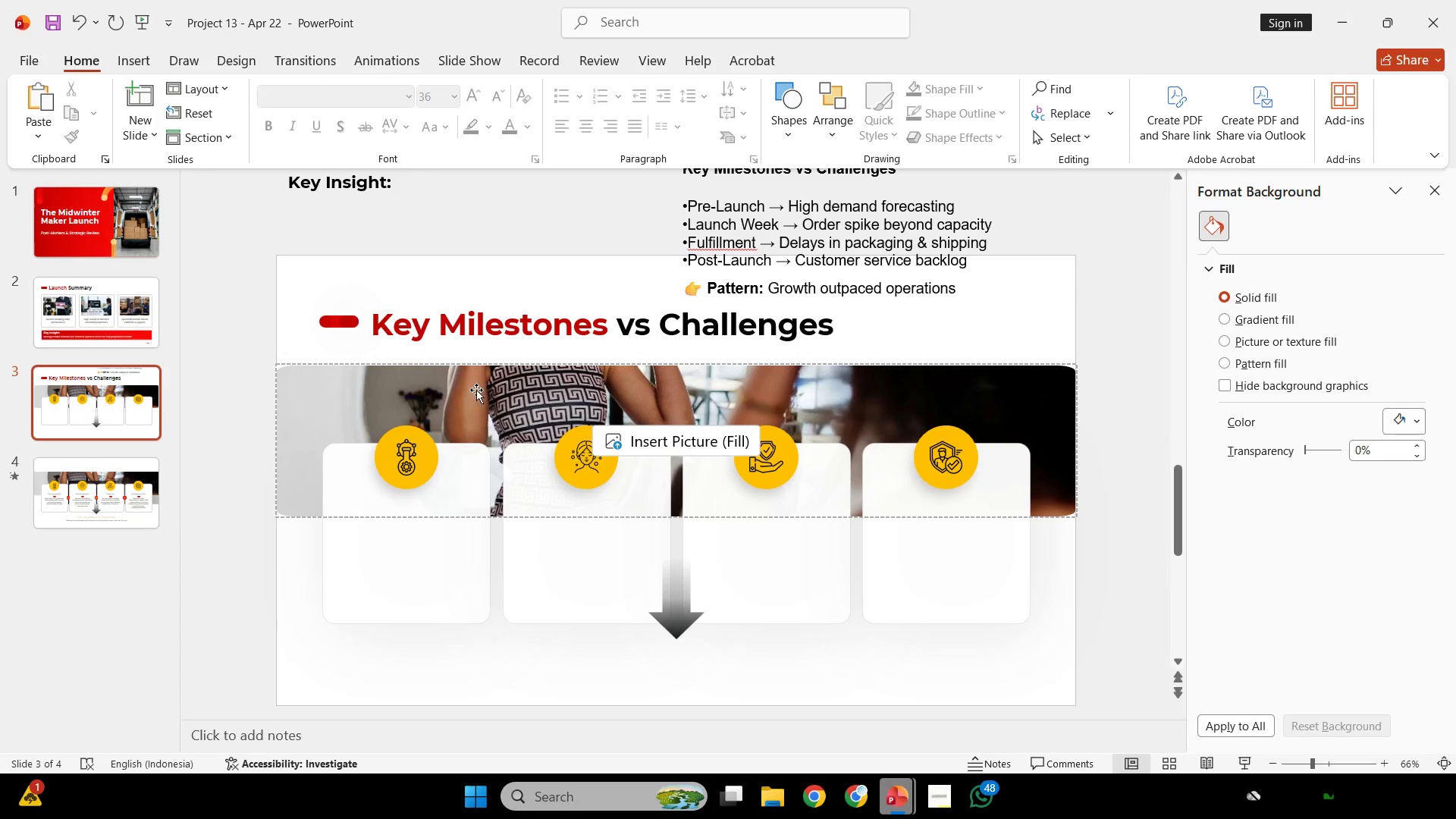 
left_click([475, 390])
 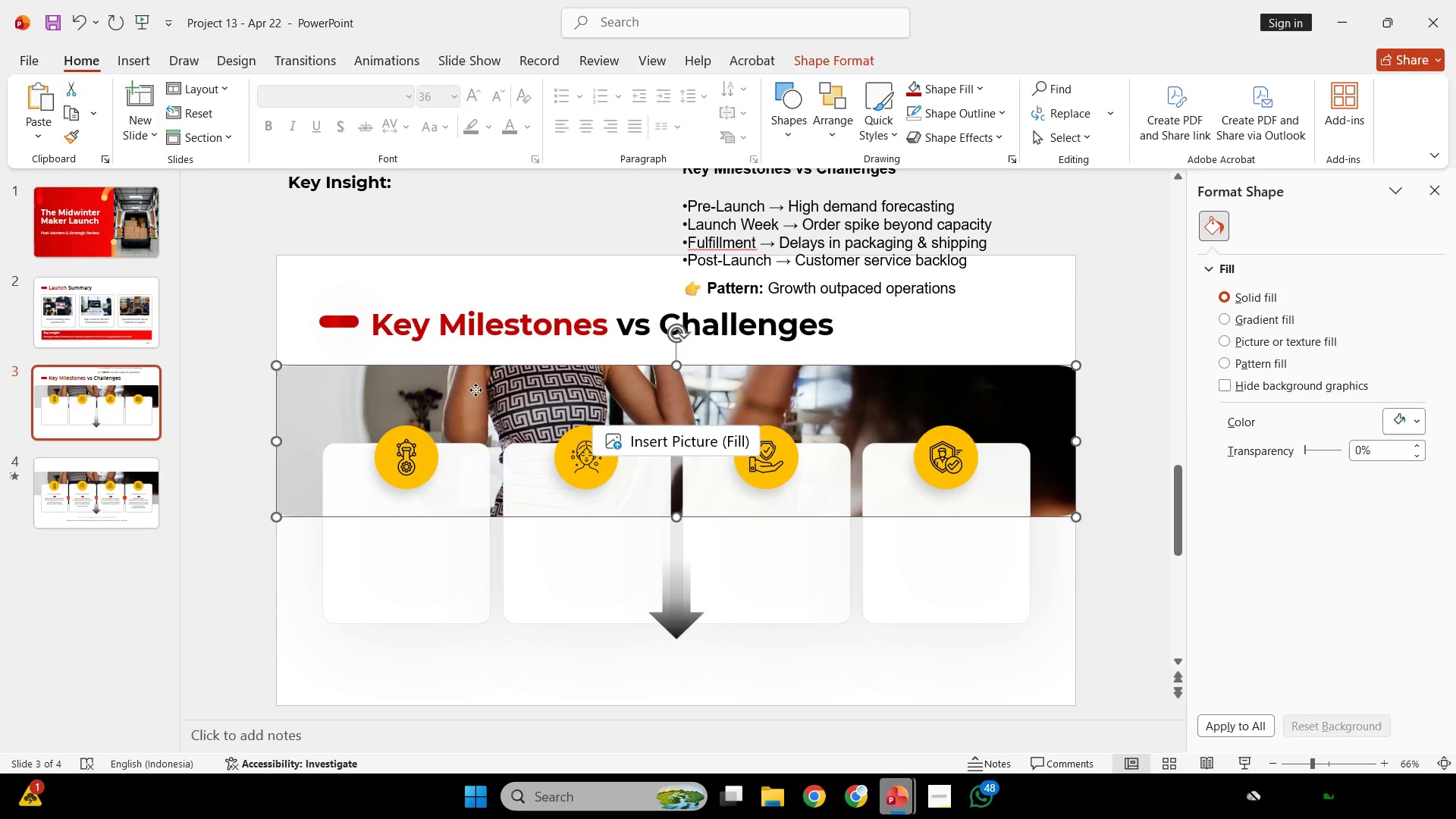 
key(Control+C)
 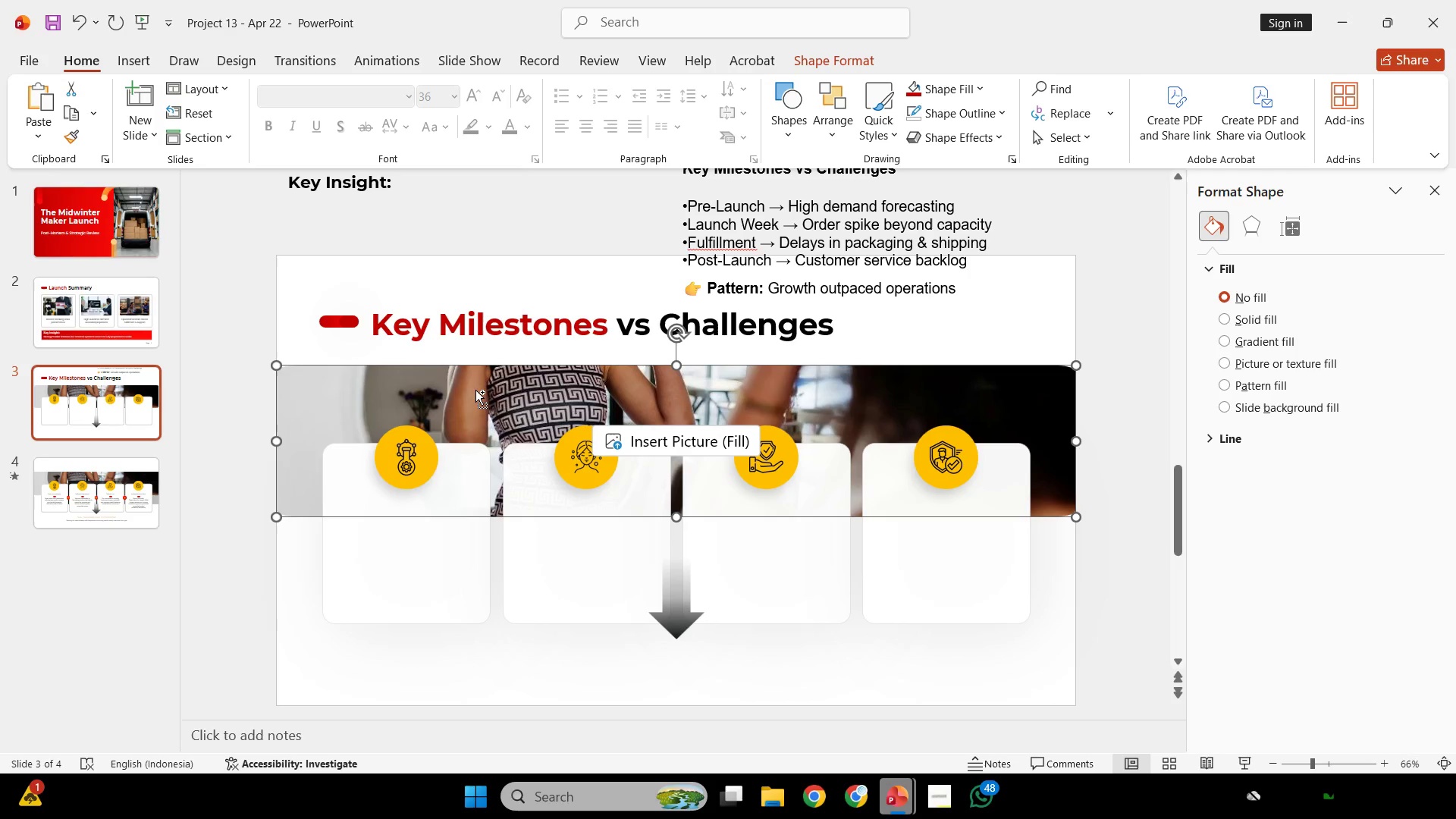 
key(Control+C)
 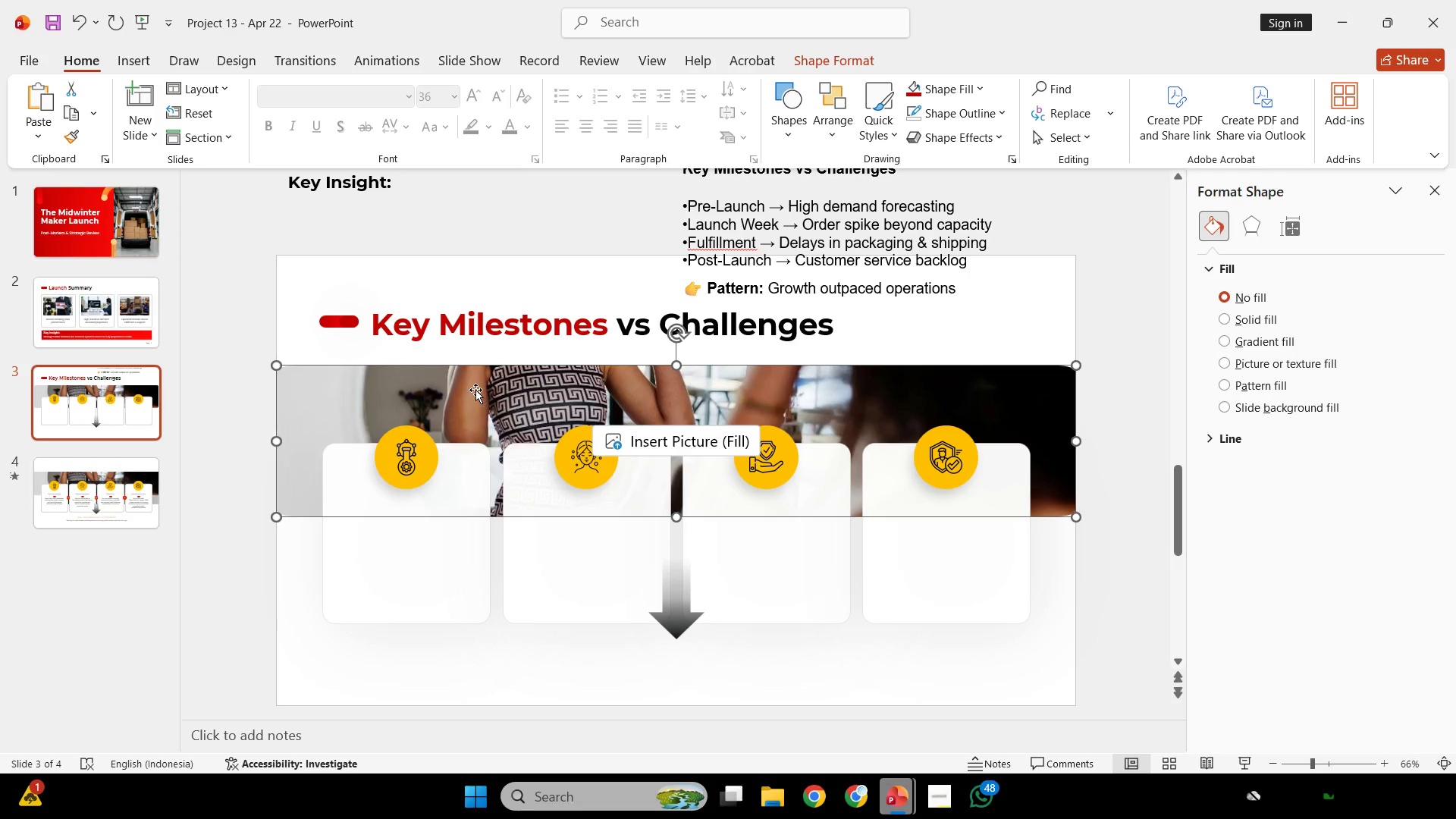 
key(Backspace)
 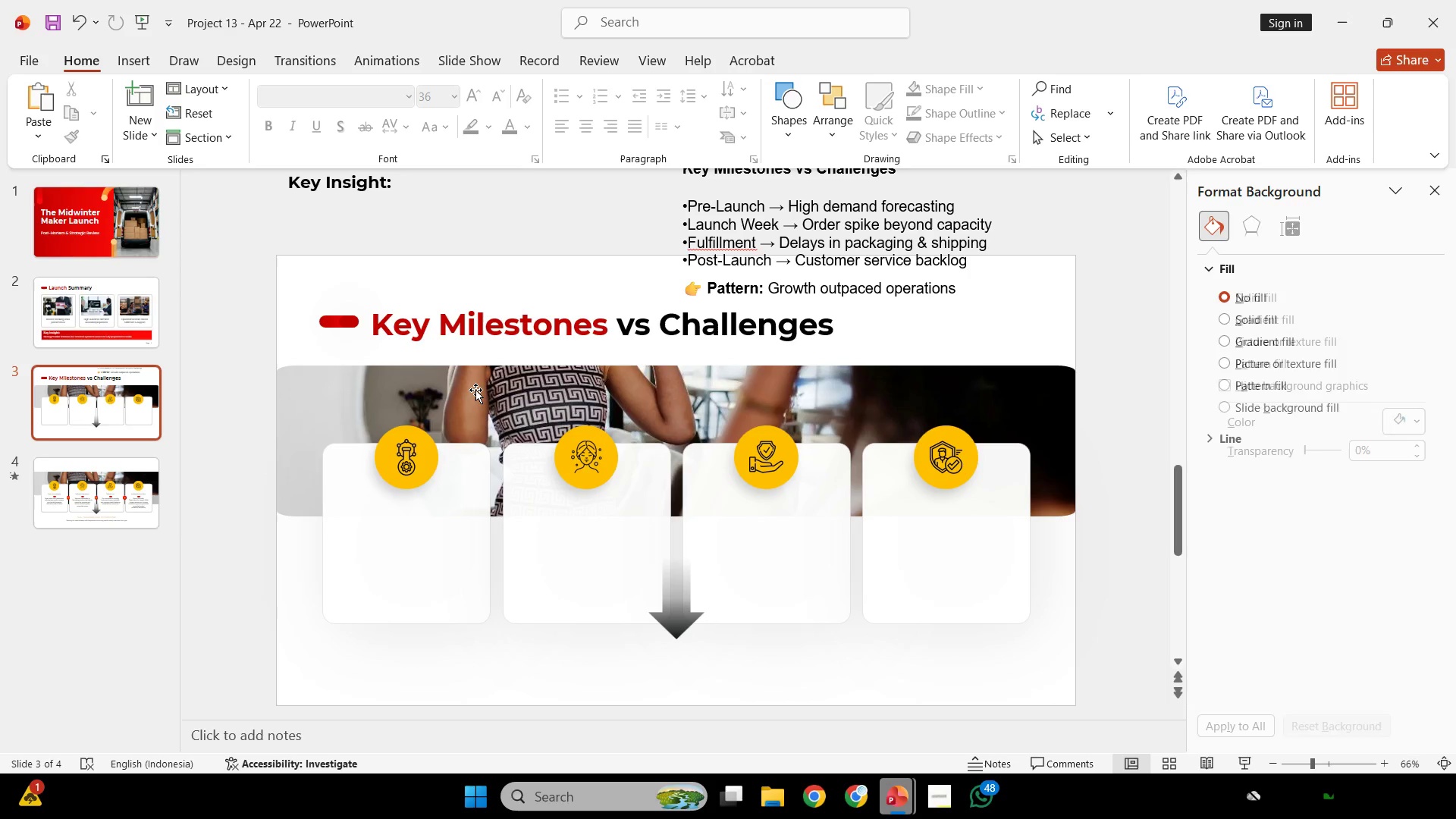 
left_click([475, 390])
 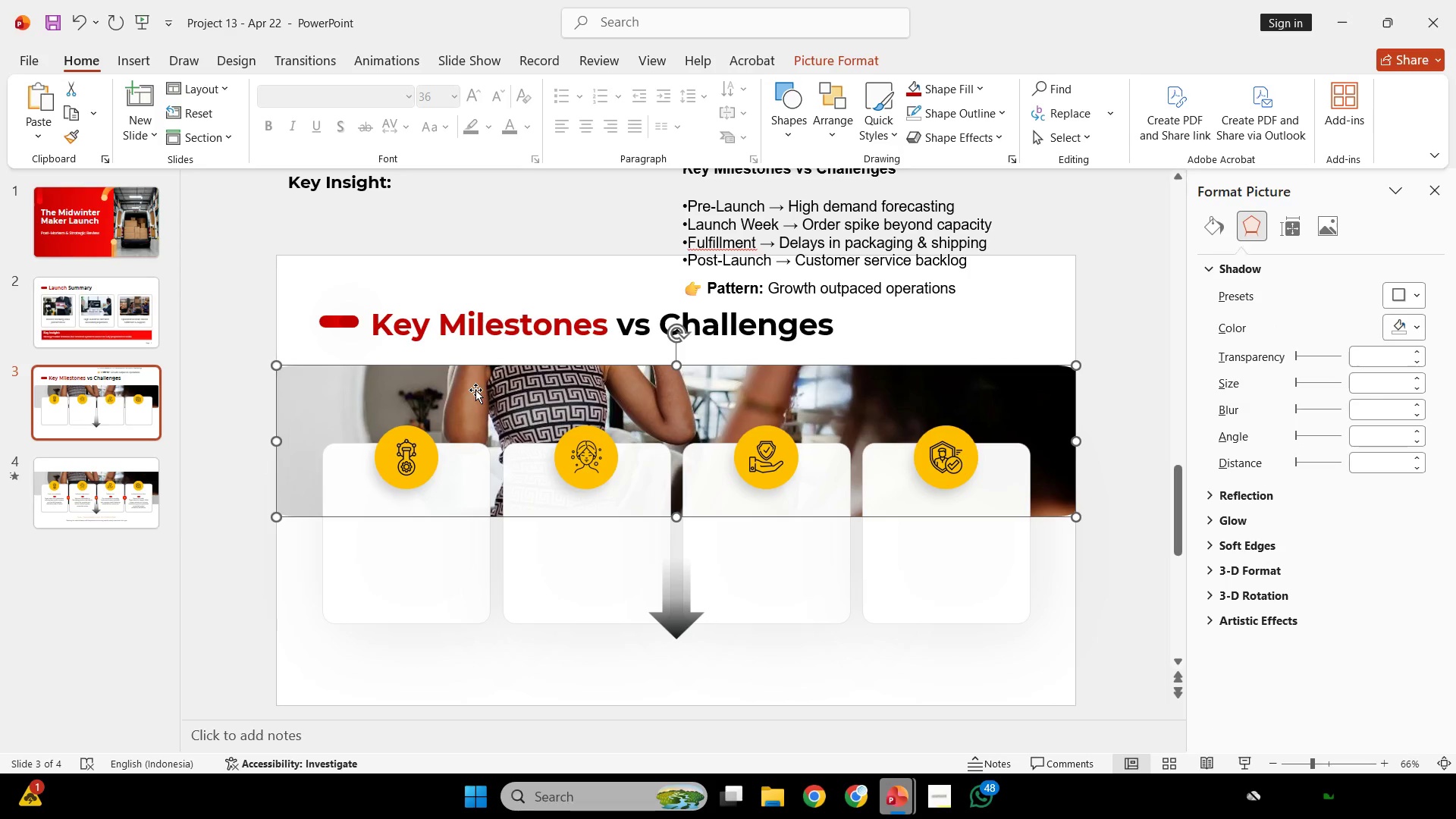 
key(Control+ControlLeft)
 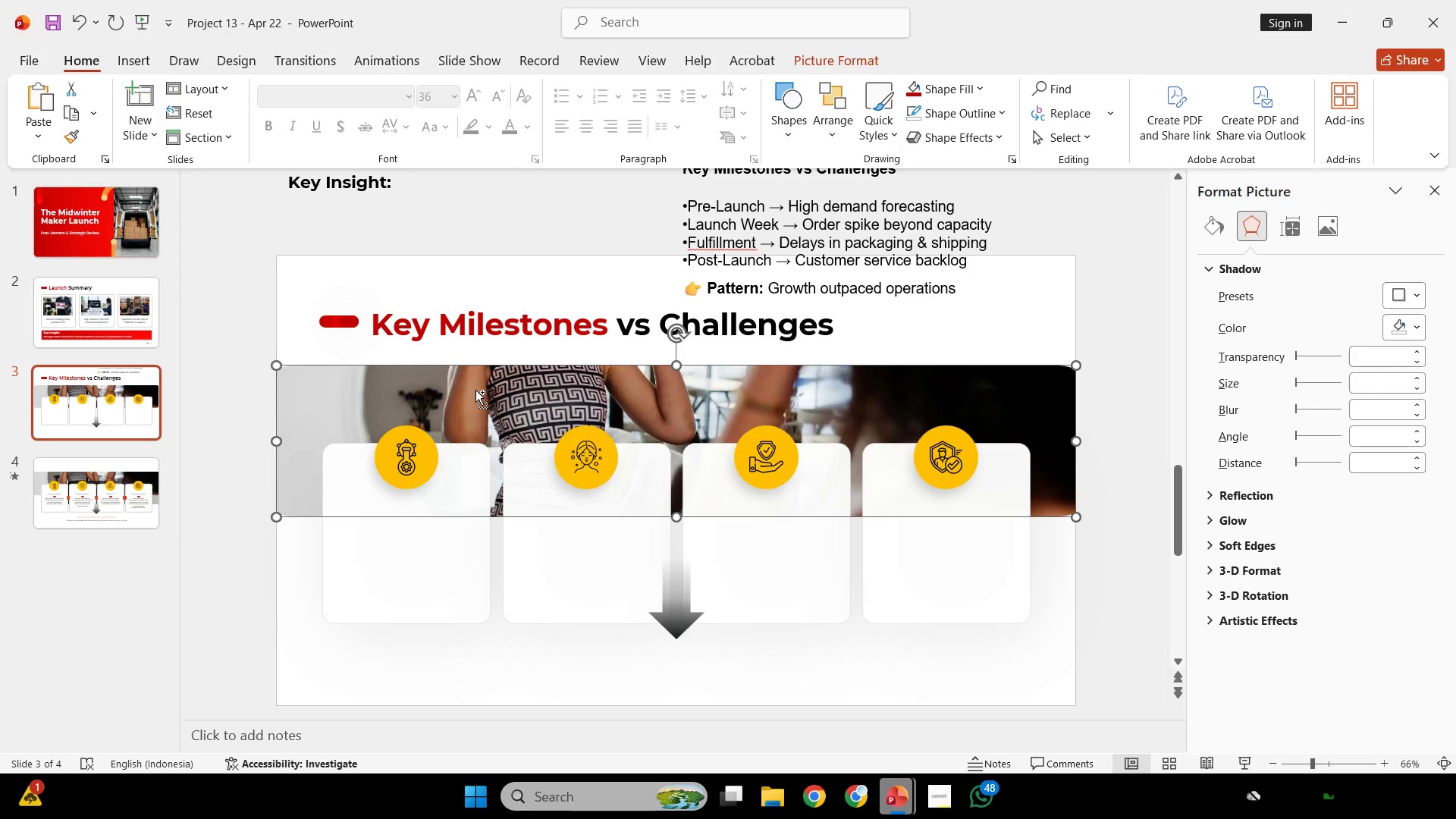 
key(Control+Z)
 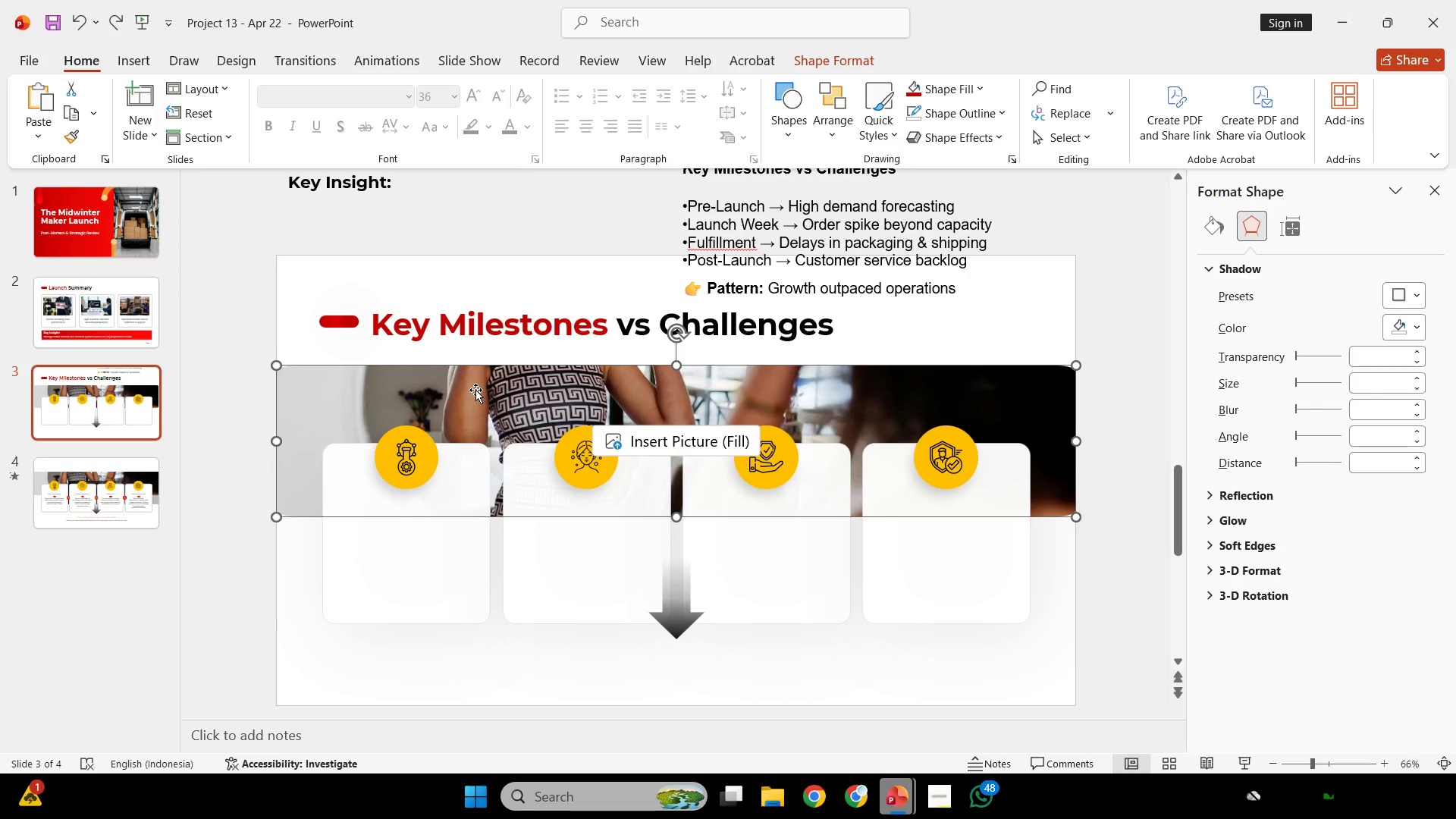 
right_click([475, 390])
 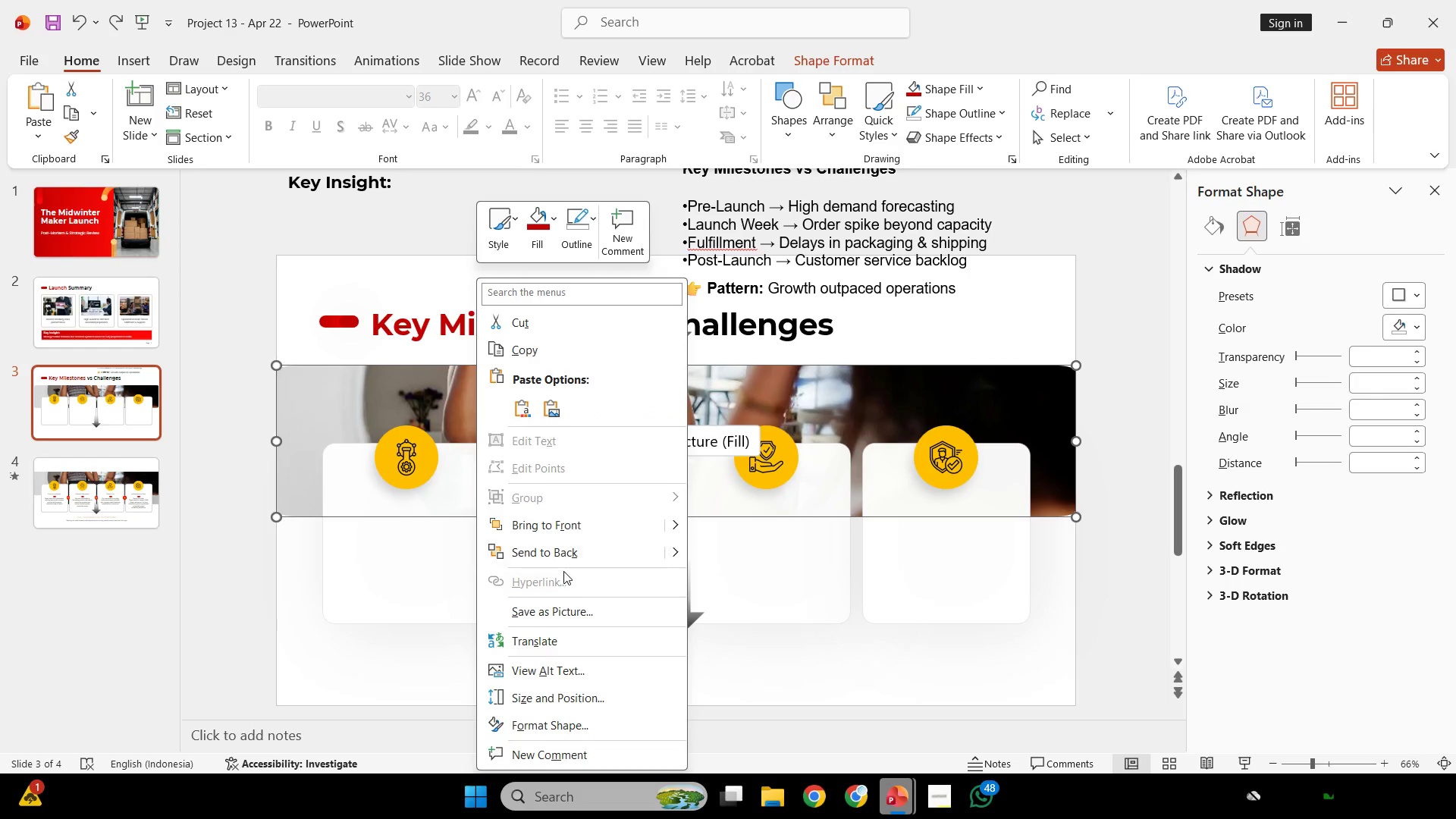 
left_click([570, 542])
 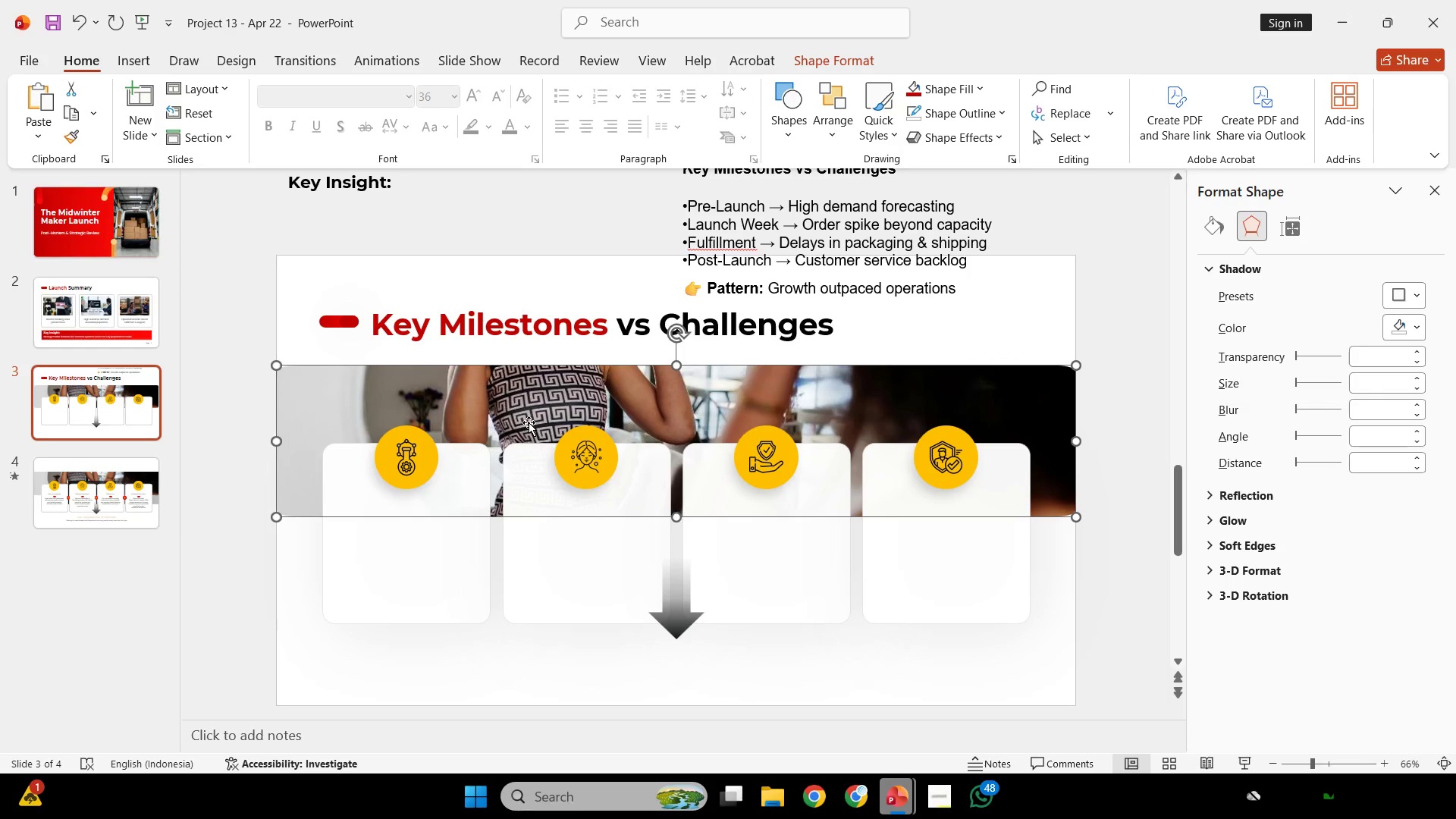 
left_click([529, 422])
 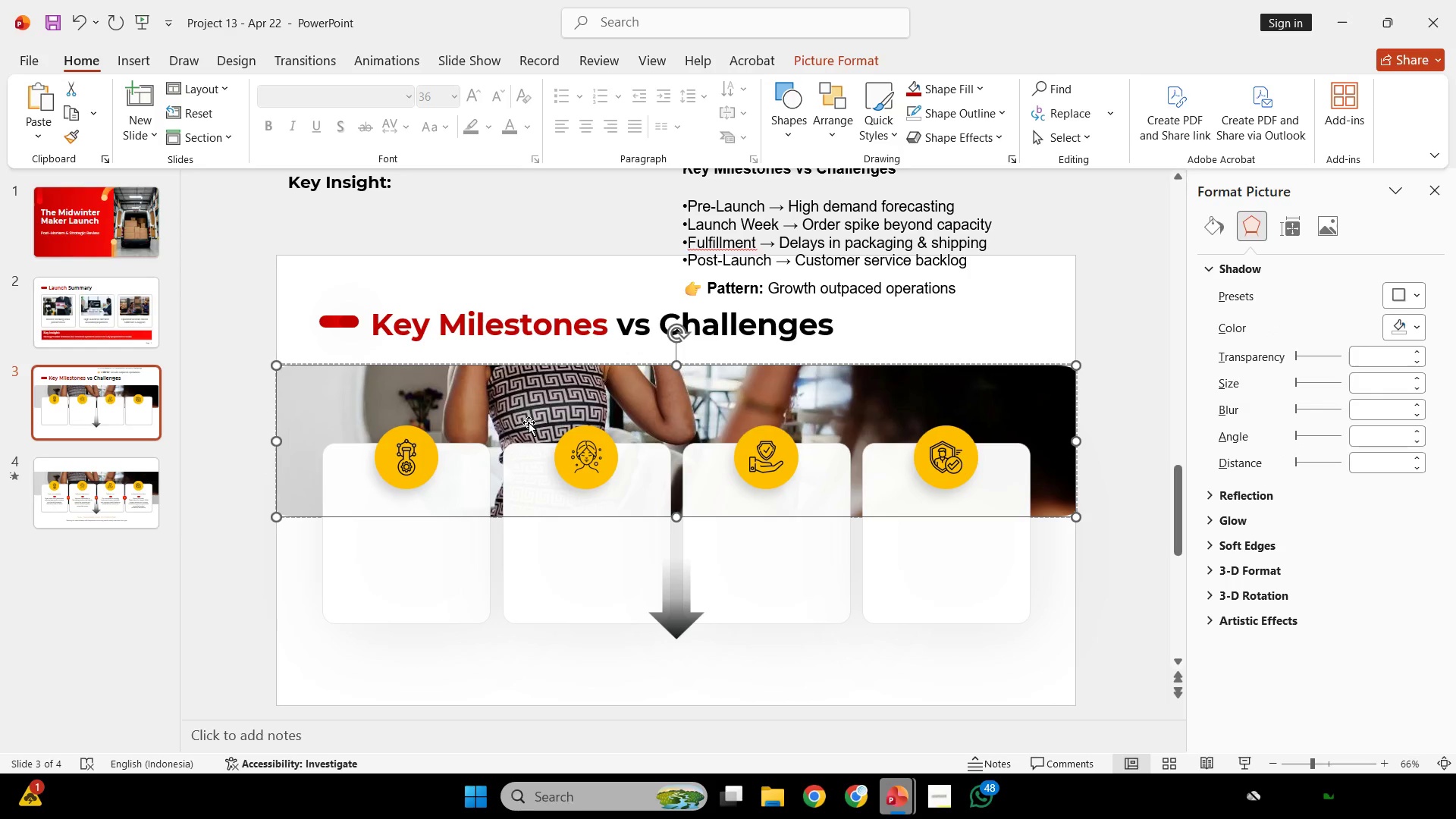 
key(Backspace)
 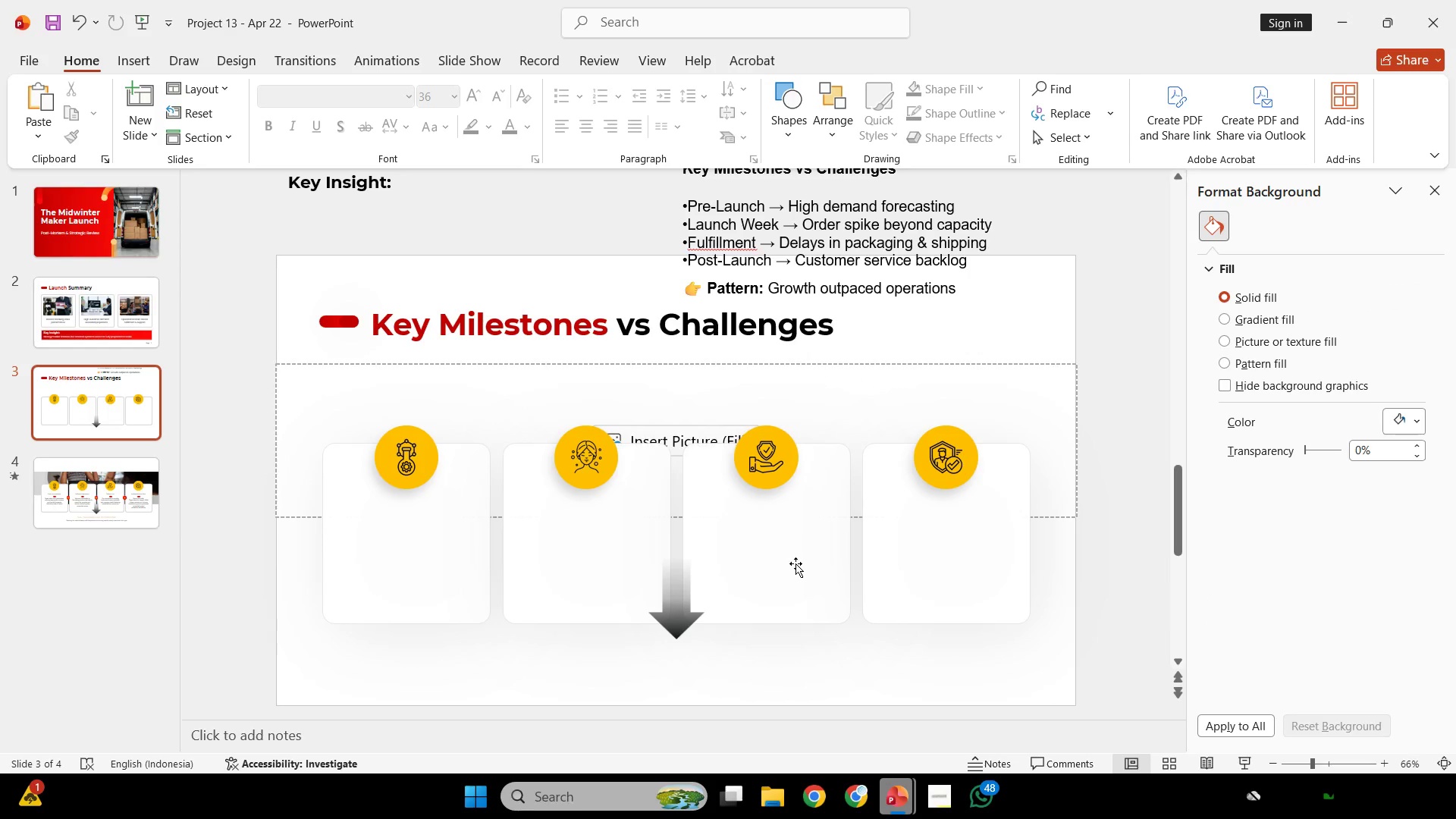 
scroll: coordinate [819, 574], scroll_direction: down, amount: 1.0
 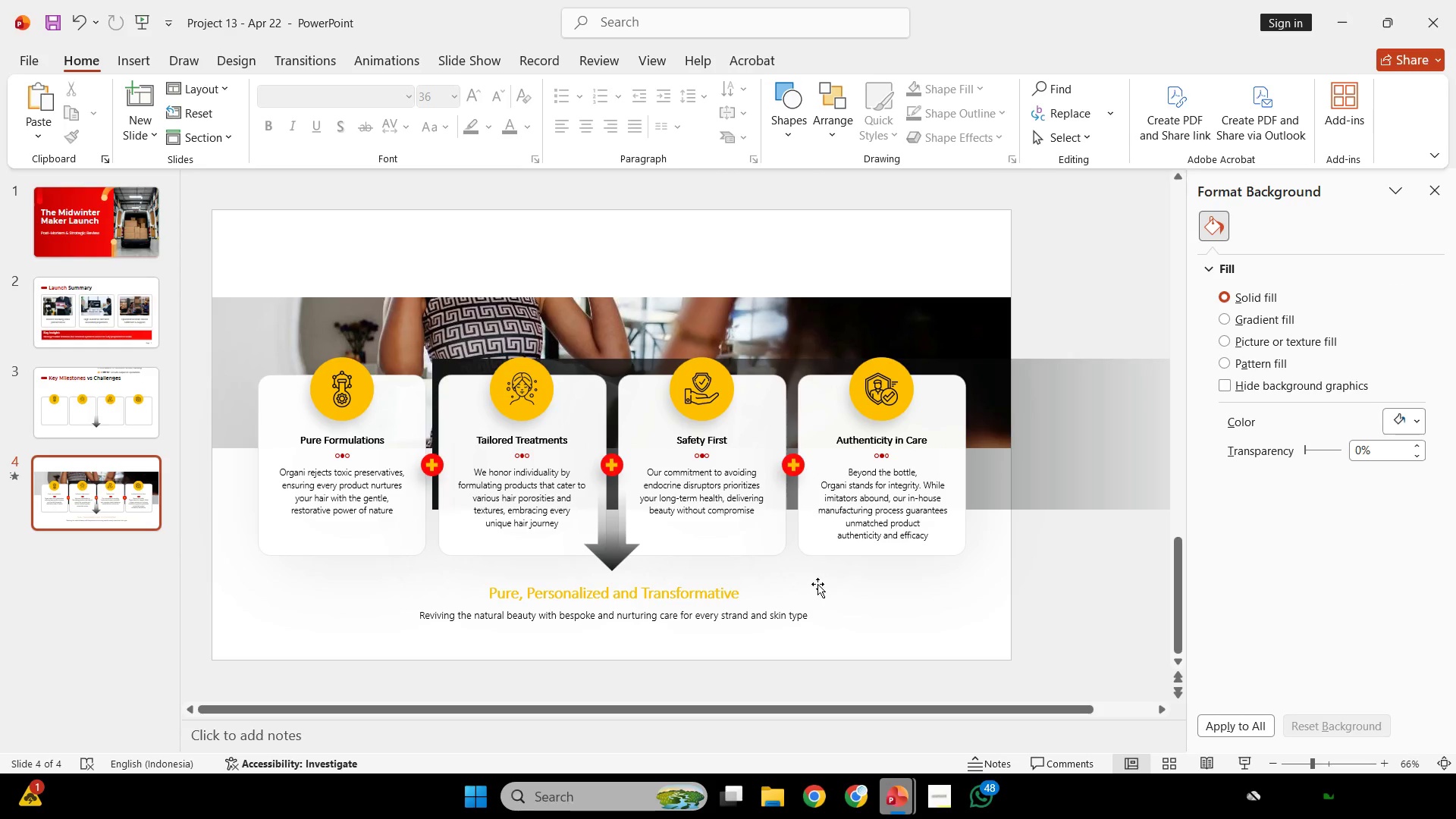 
scroll: coordinate [817, 584], scroll_direction: up, amount: 3.0
 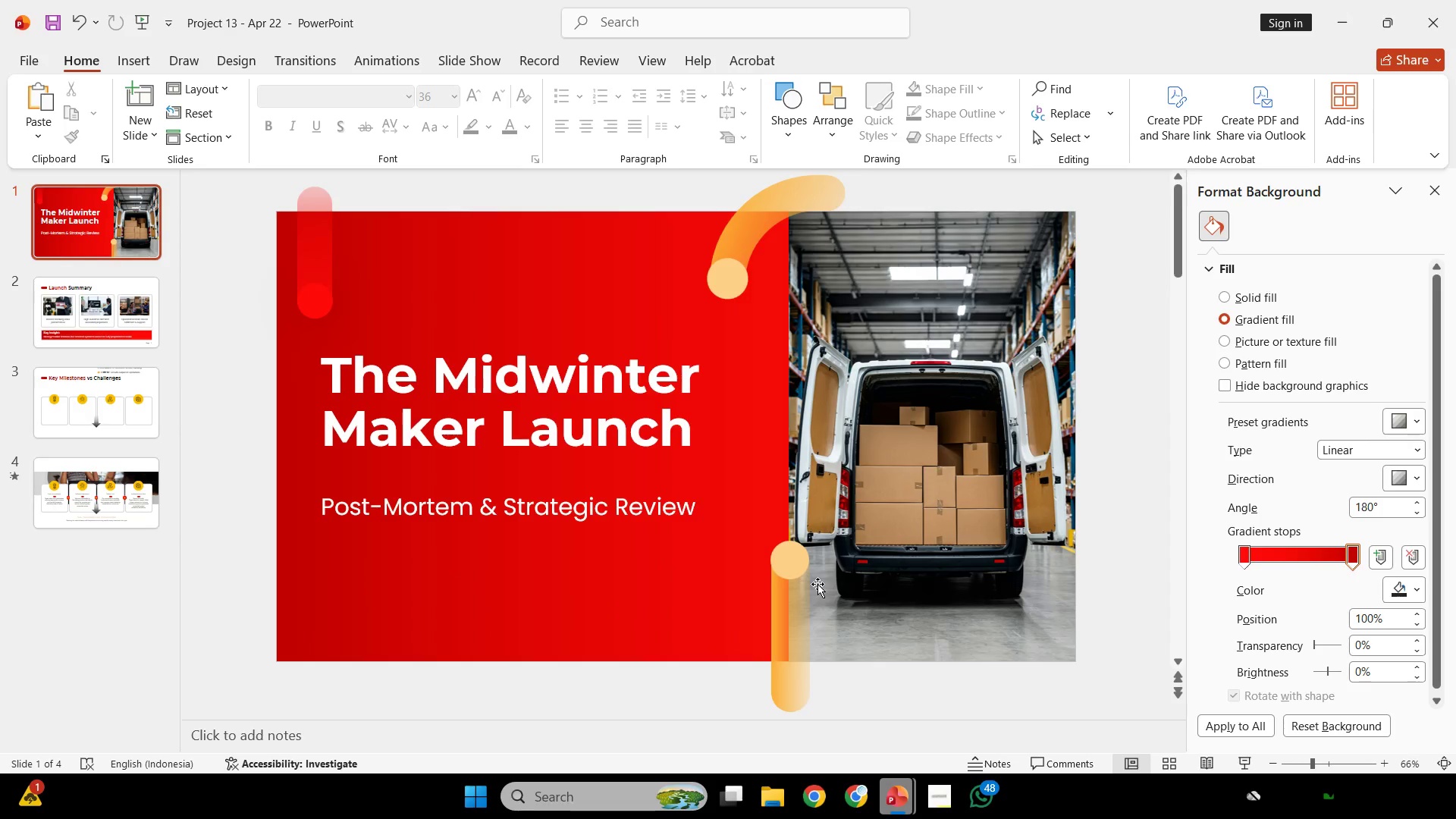 
scroll: coordinate [817, 584], scroll_direction: none, amount: 0.0
 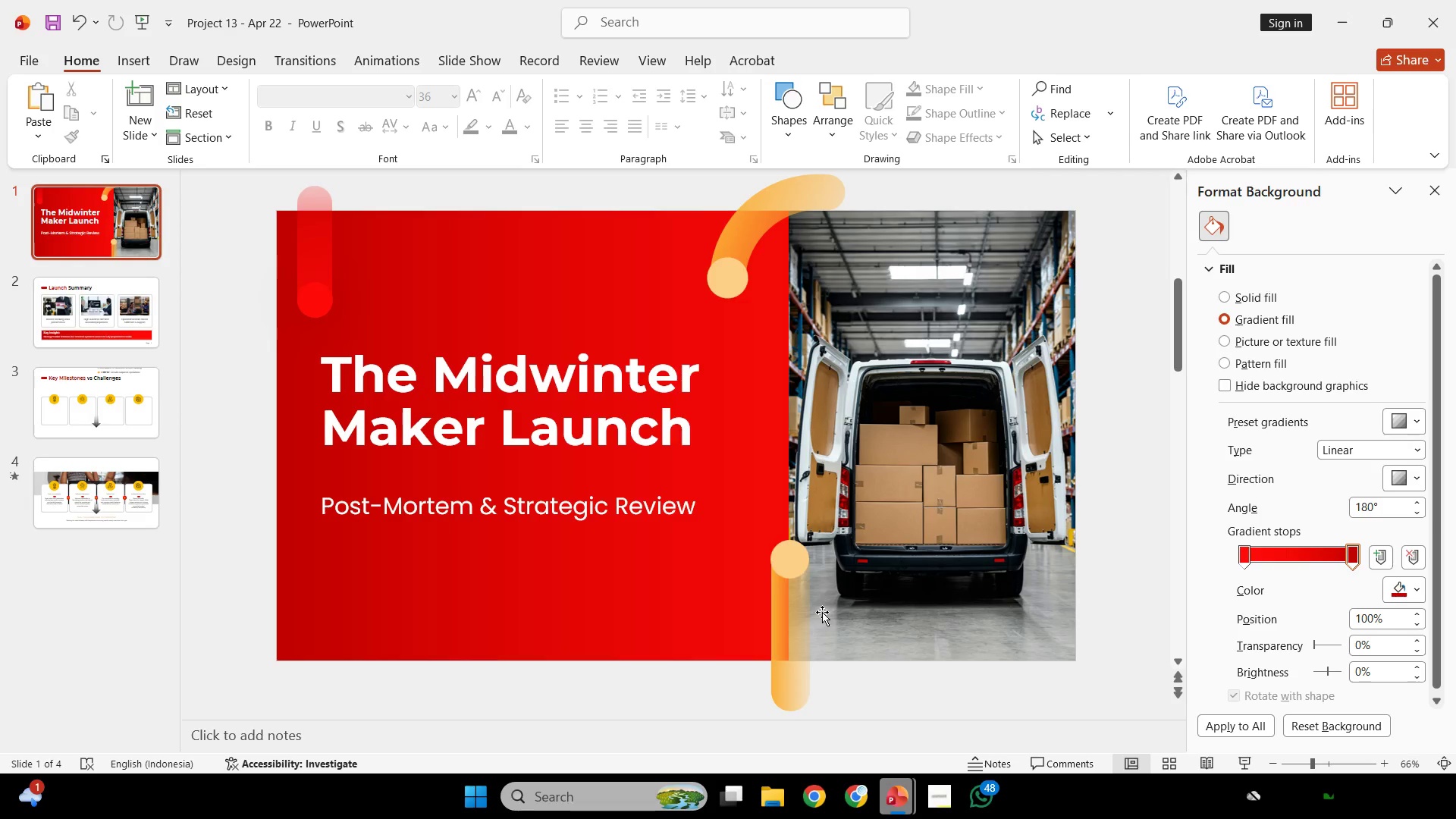 
wait(32.33)
 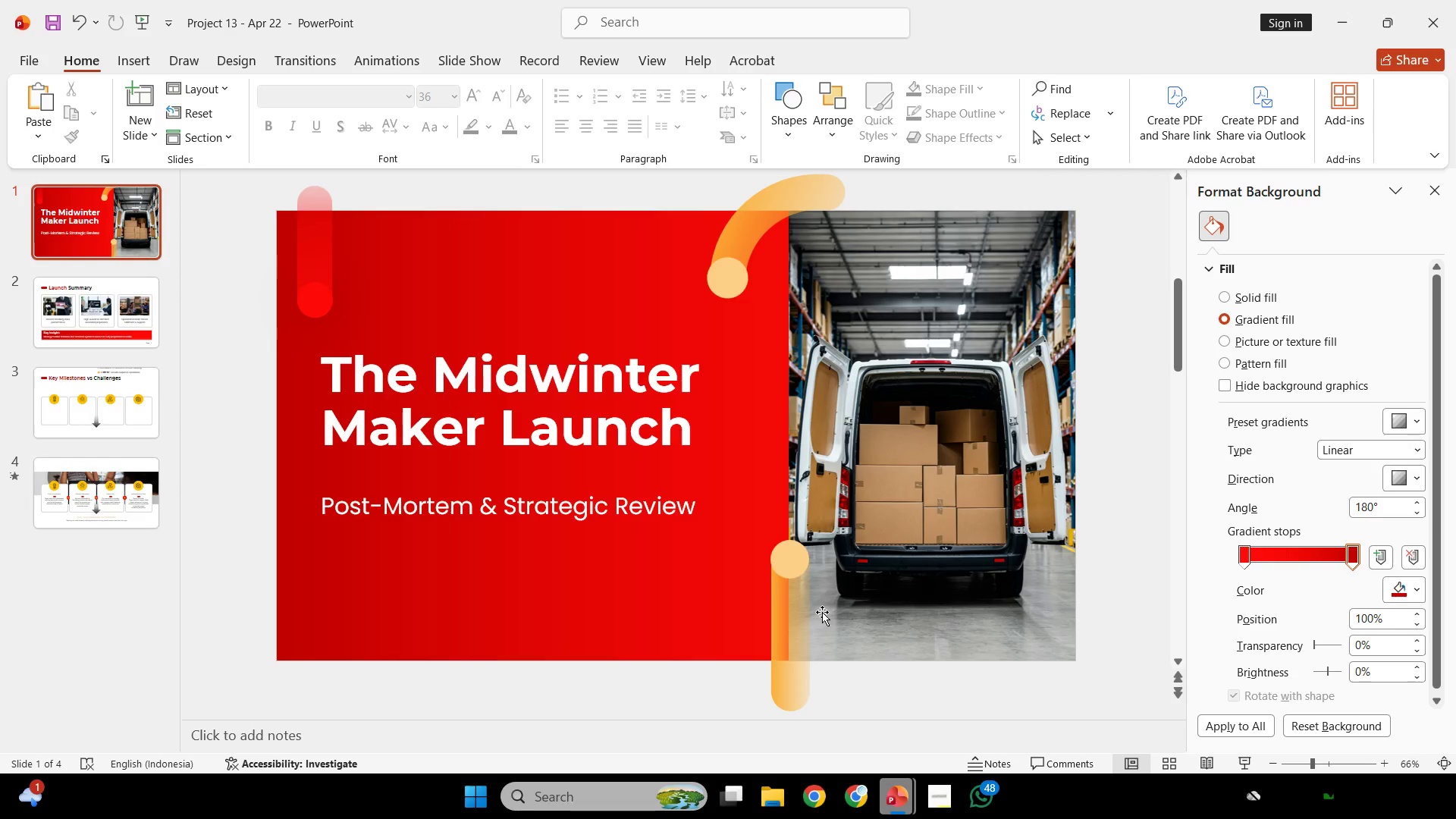 
scroll: coordinate [773, 608], scroll_direction: down, amount: 1.0
 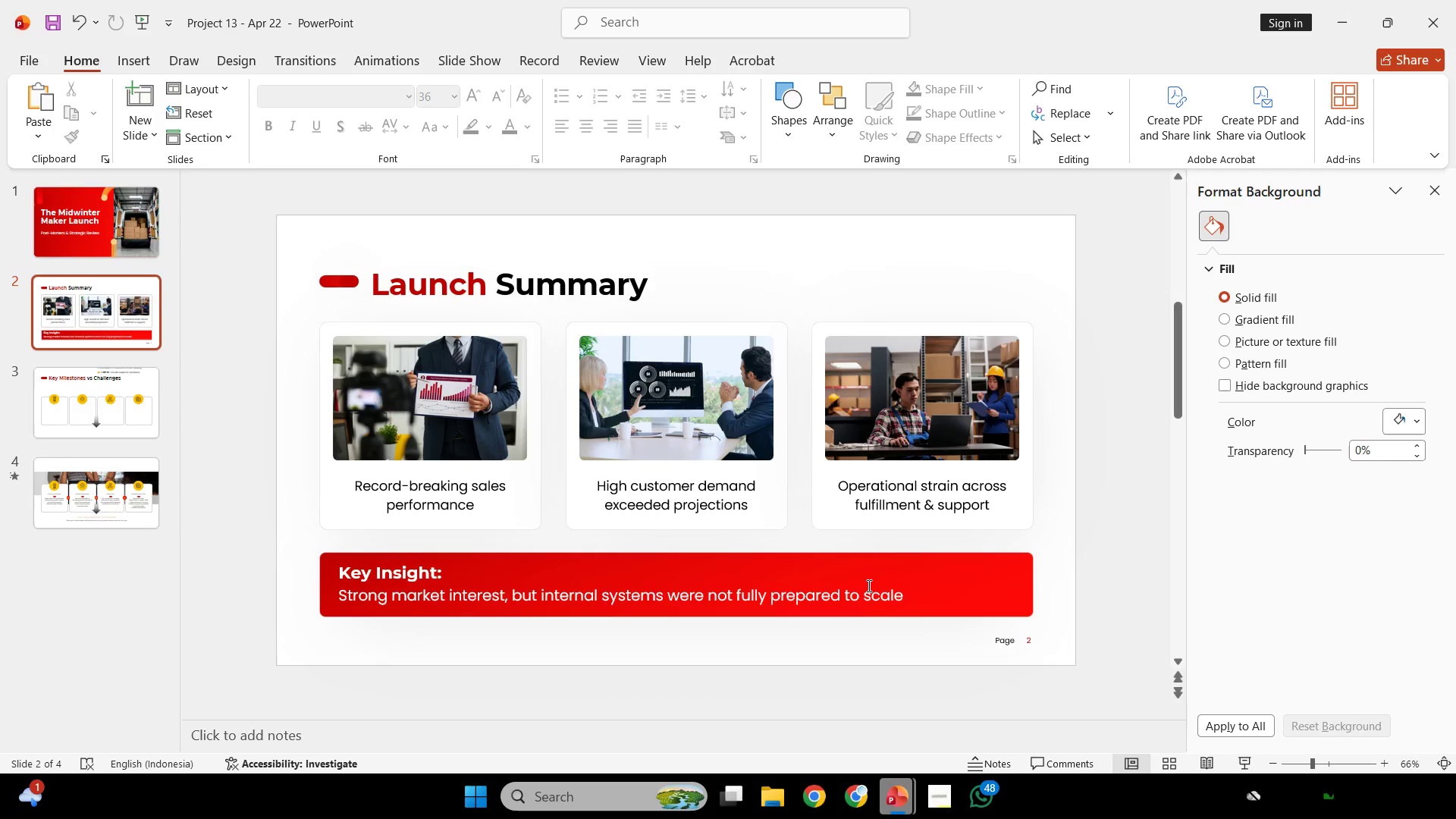 
wait(6.34)
 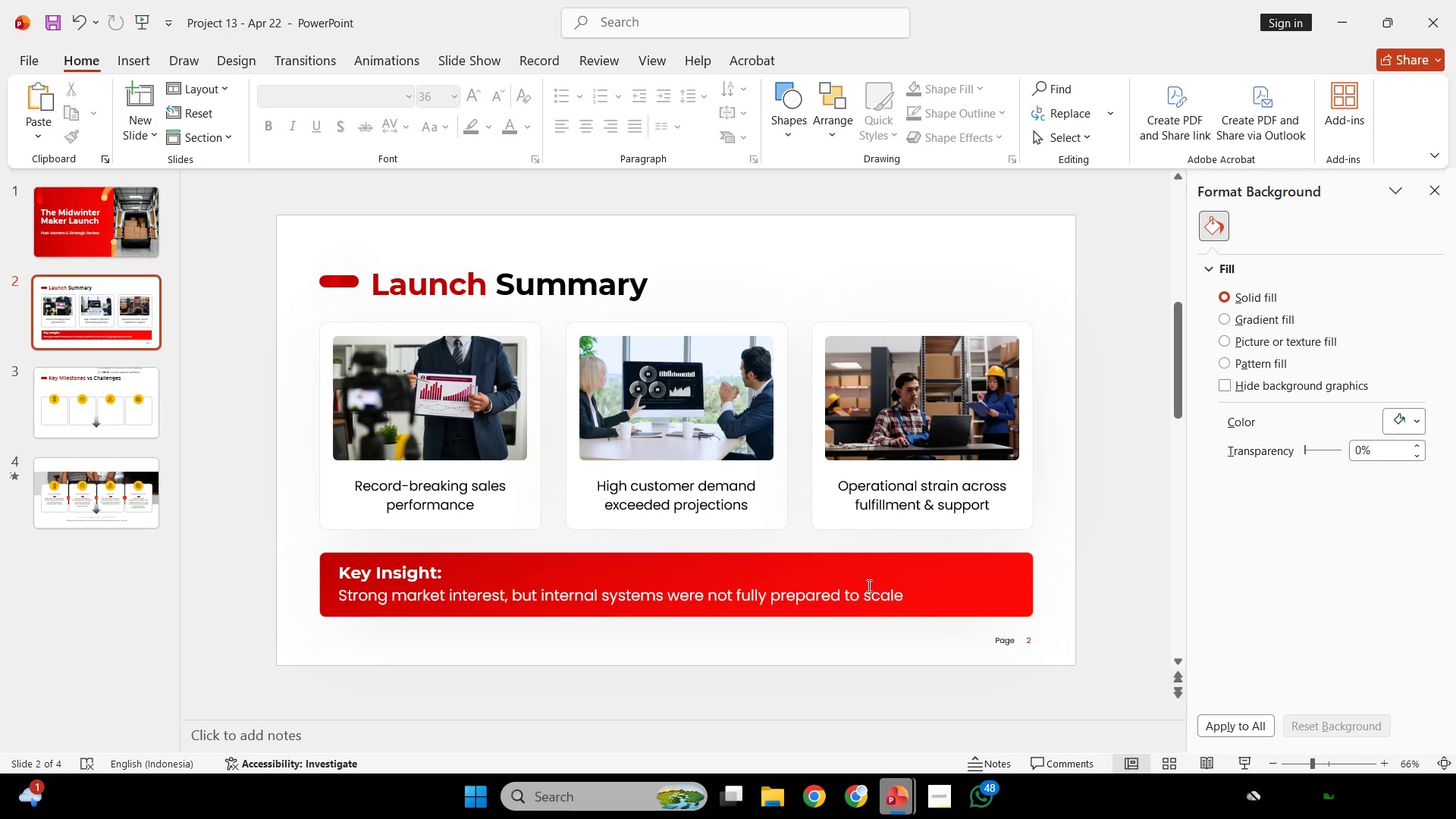 
left_click([936, 297])
 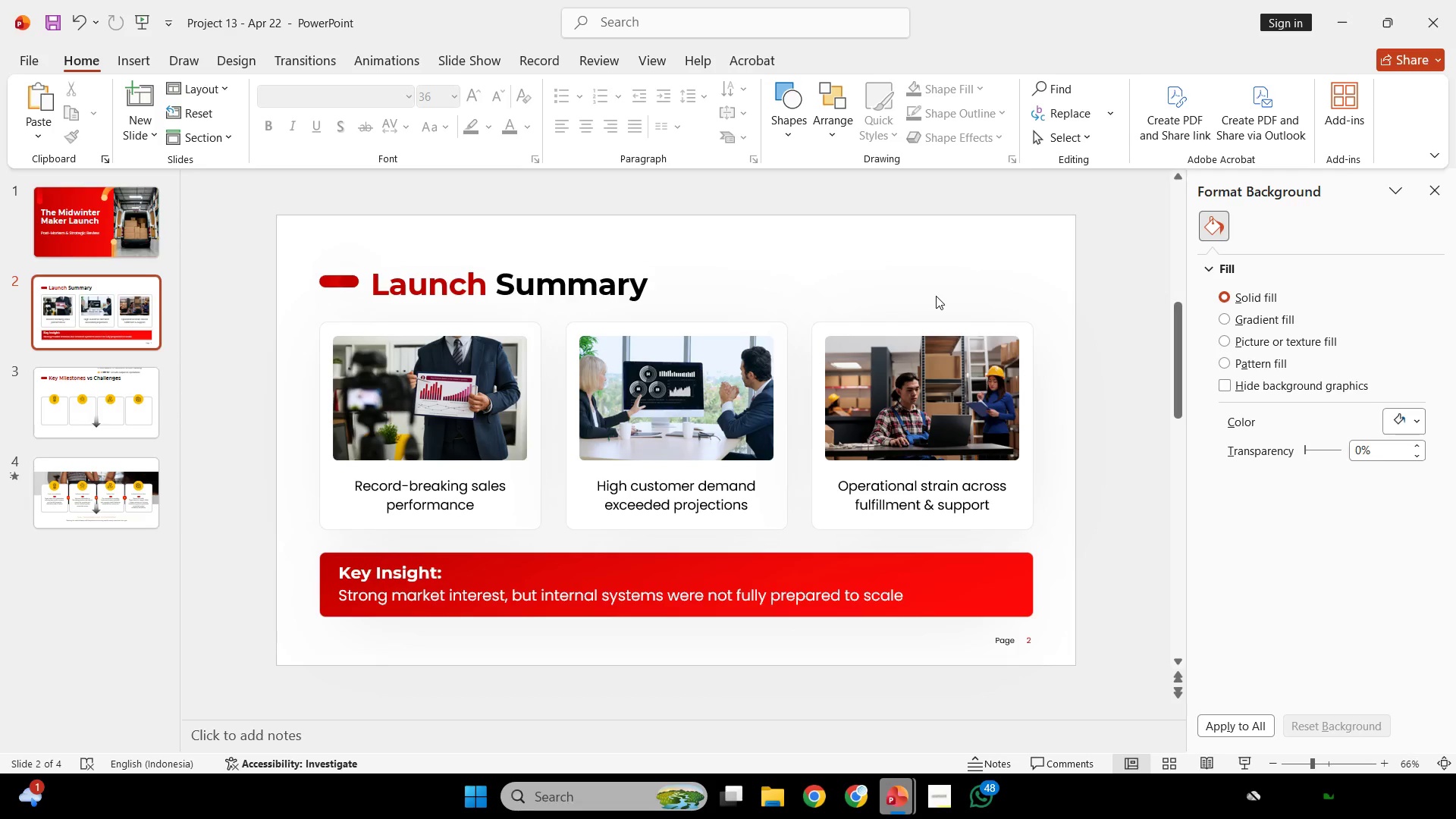 
scroll: coordinate [936, 318], scroll_direction: down, amount: 1.0
 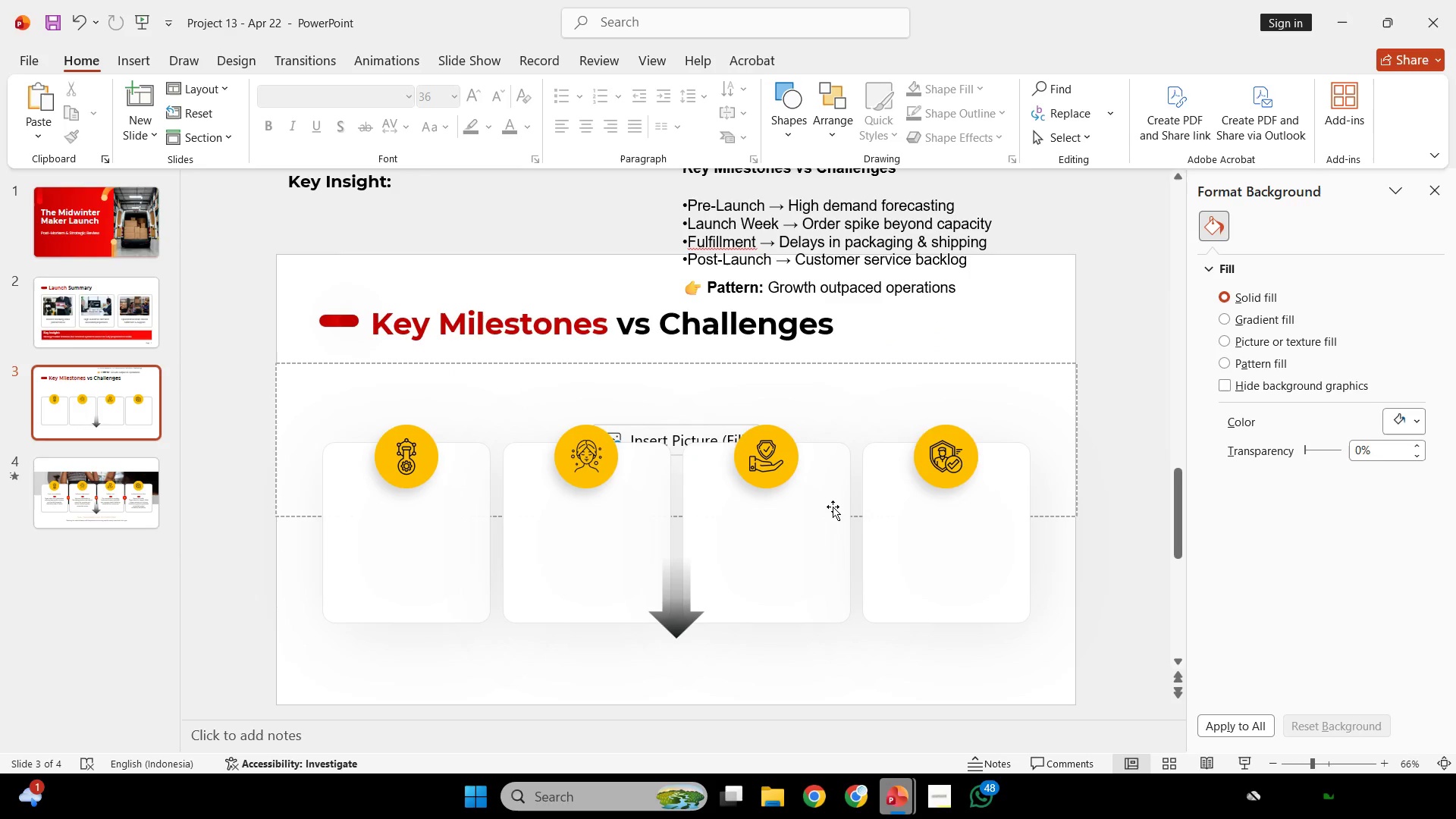 
key(Control+ControlLeft)
 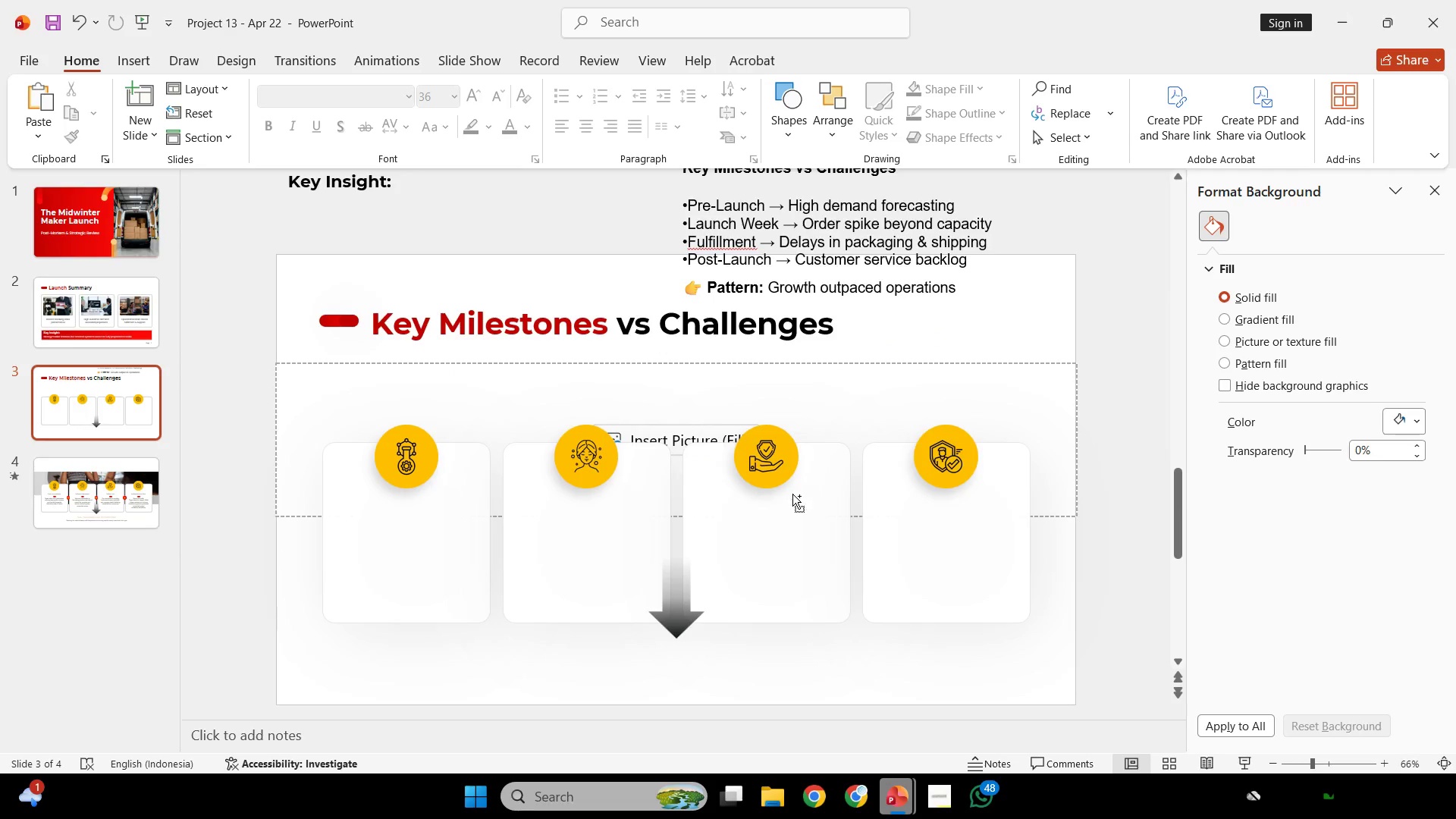 
scroll: coordinate [792, 494], scroll_direction: down, amount: 1.0
 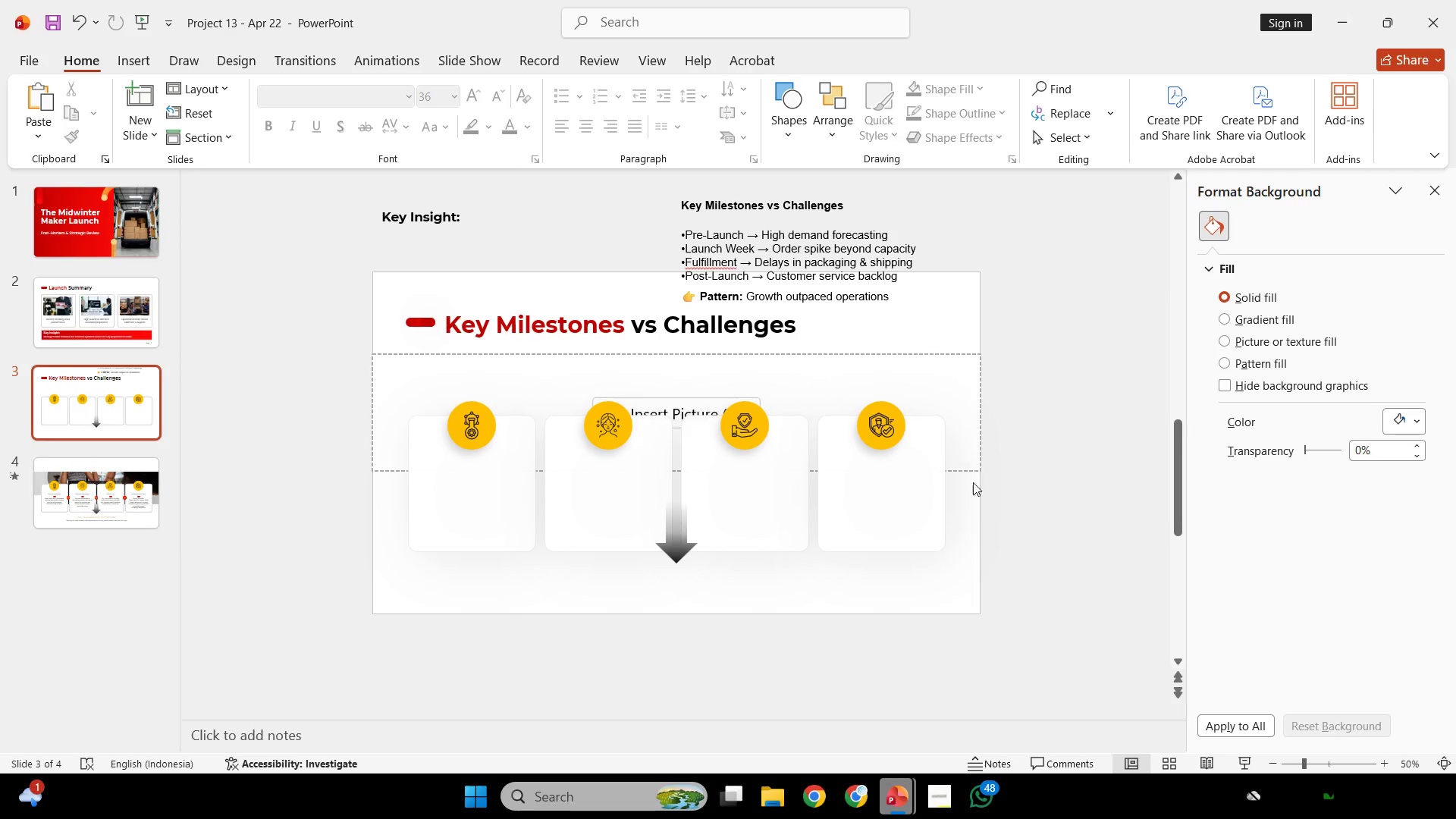 
left_click_drag(start_coordinate=[991, 488], to_coordinate=[381, 392])
 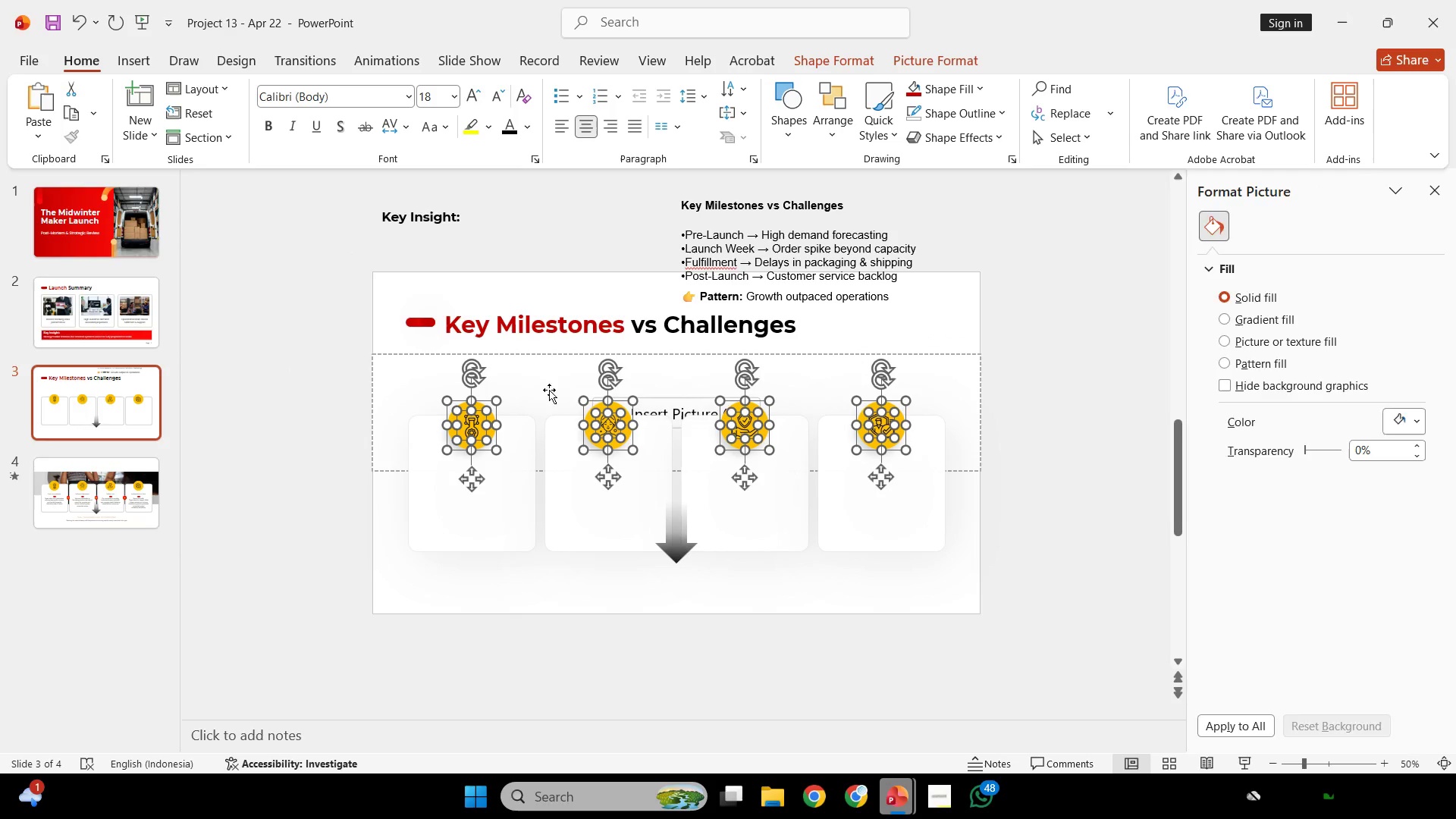 
key(Control+Shift+G)
 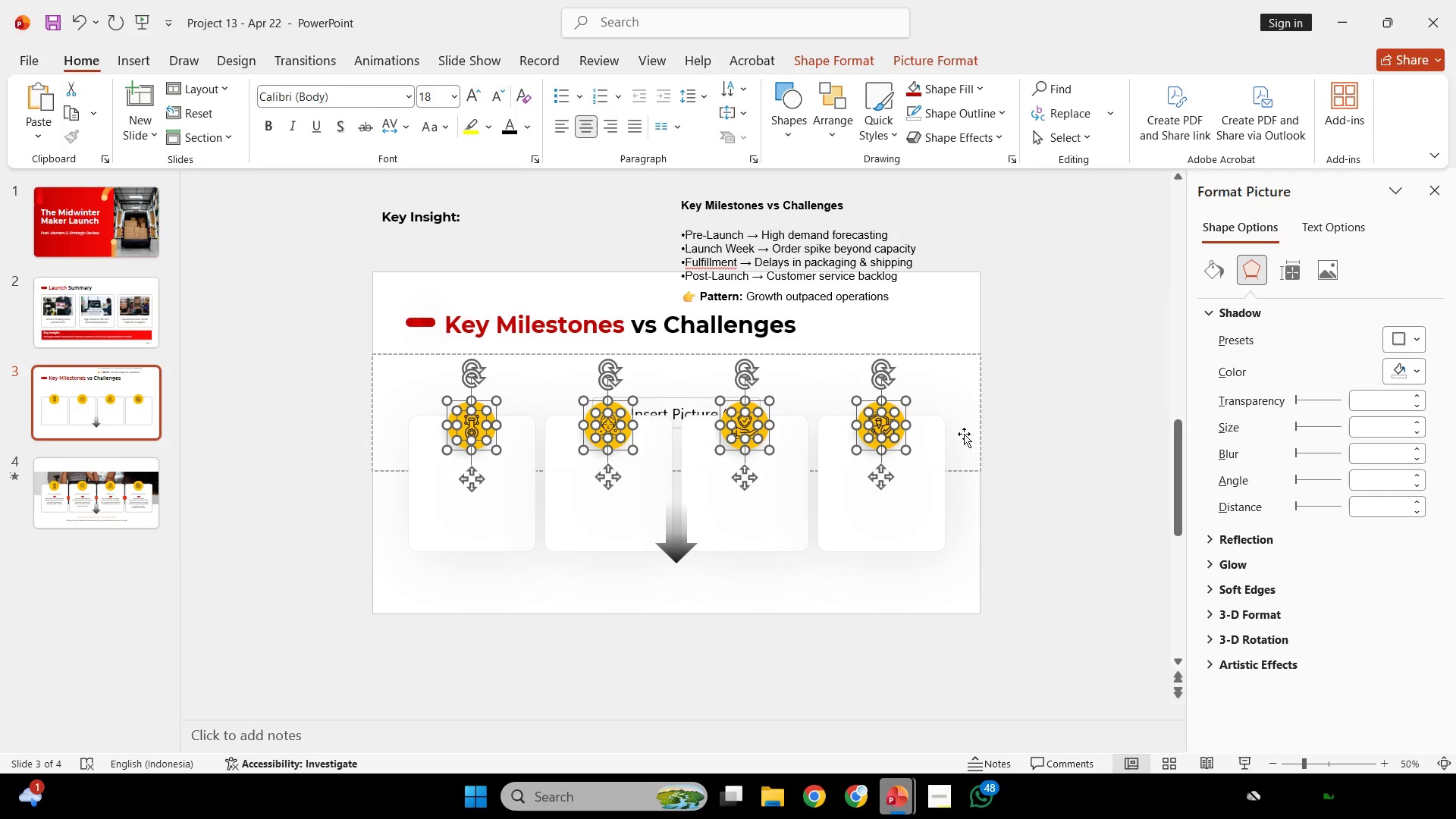 
left_click([1010, 536])
 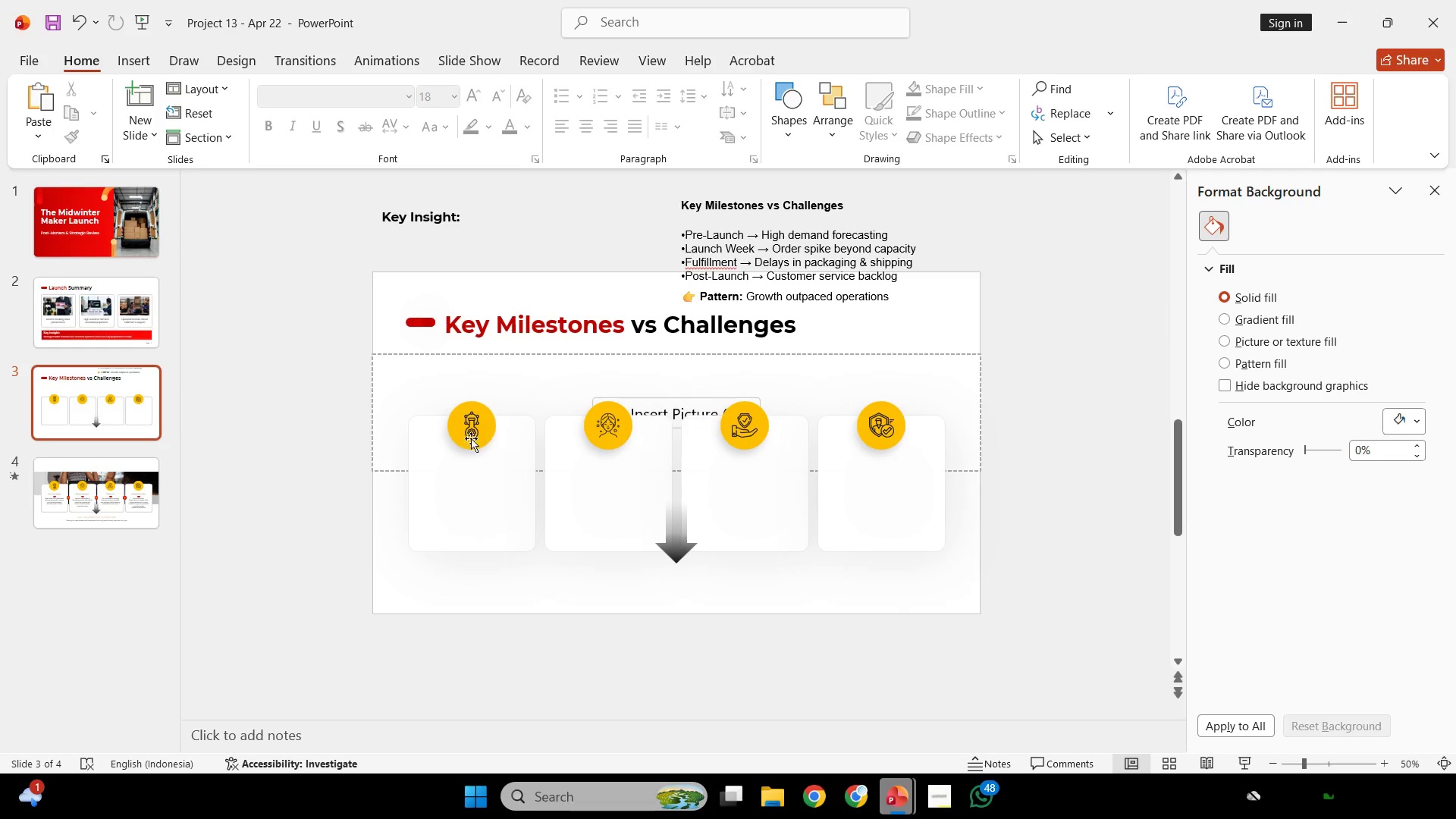 
left_click([462, 435])
 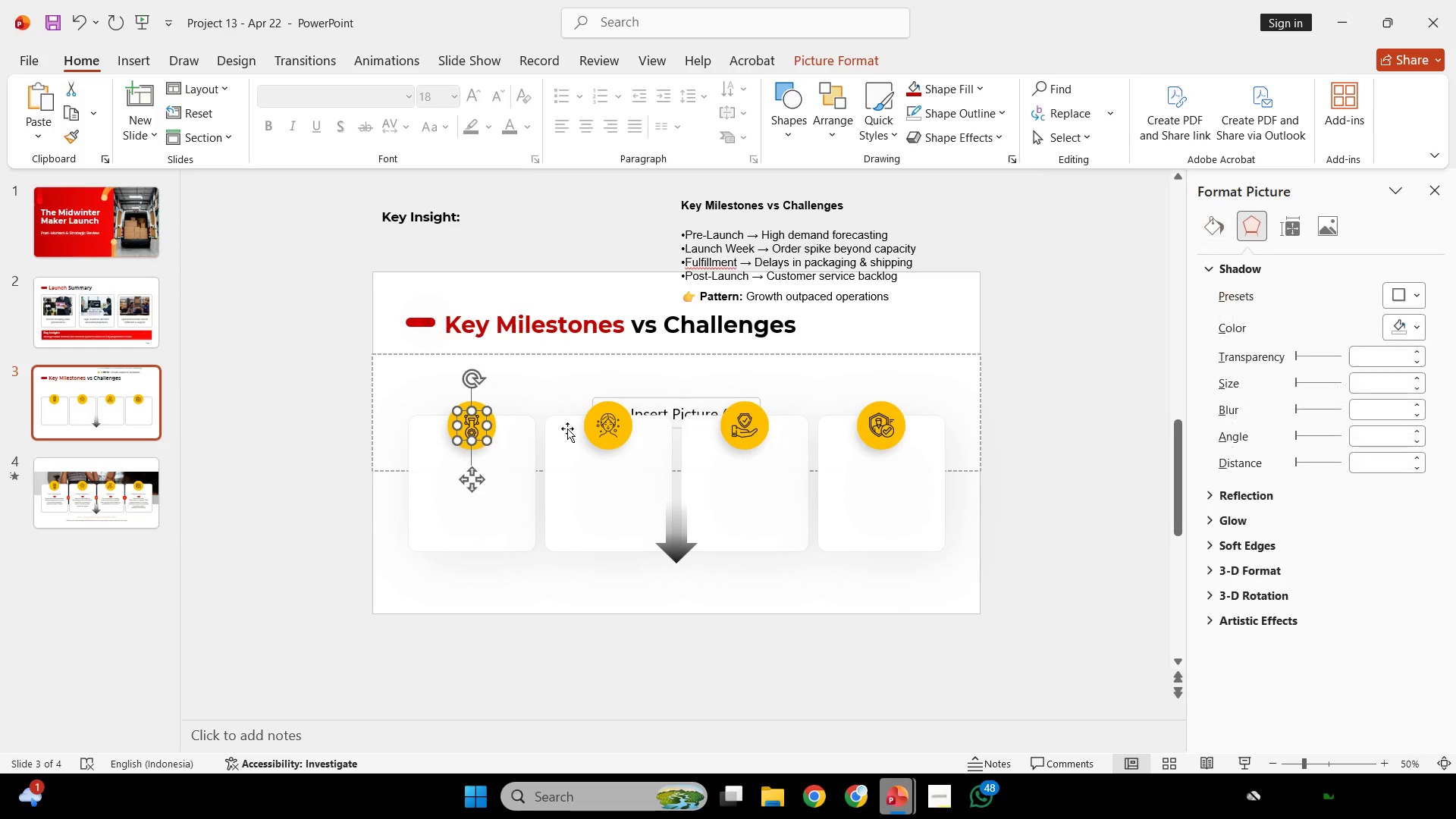 
hold_key(key=ShiftLeft, duration=2.31)
left_click([615, 428])
 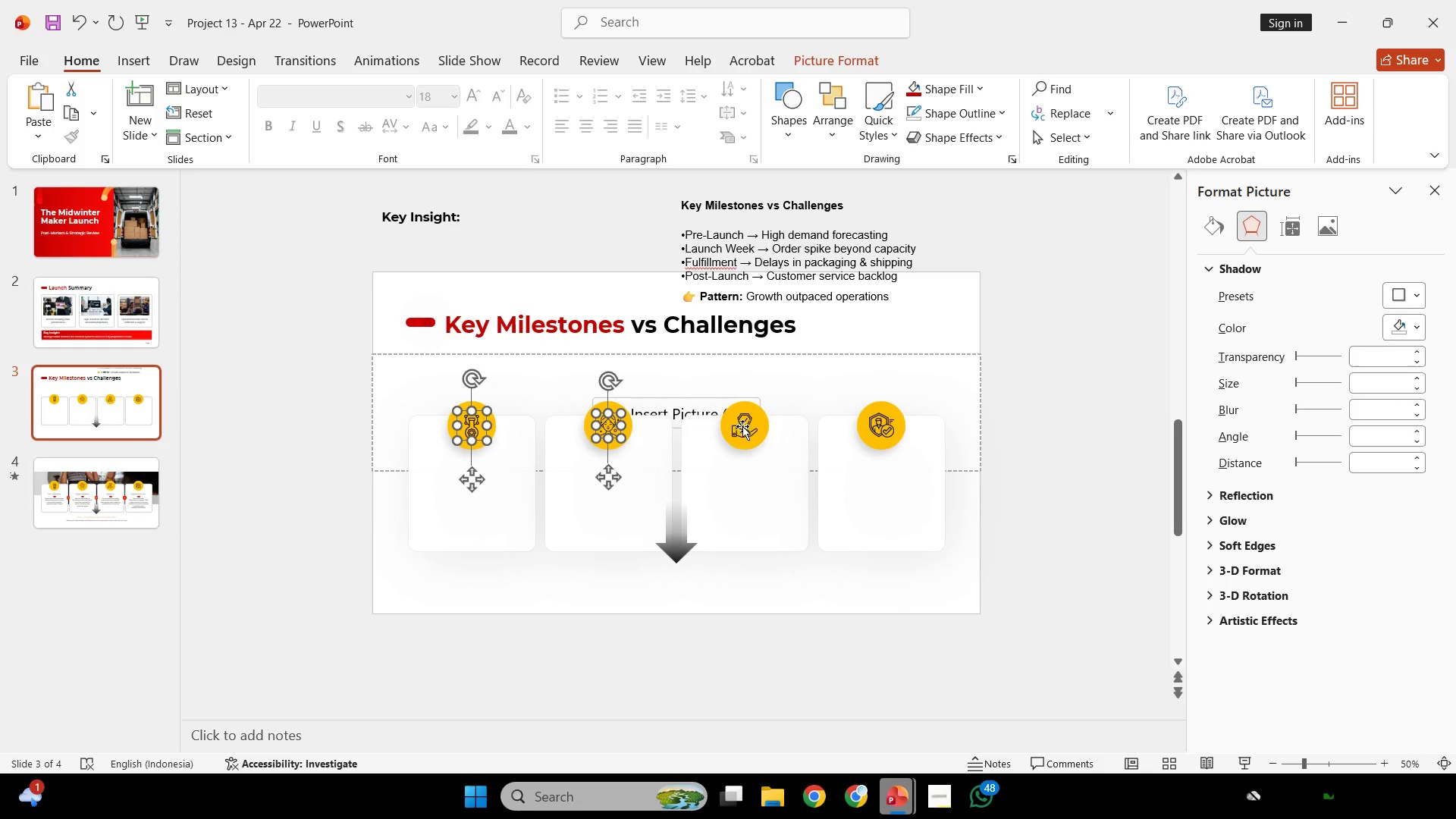 
left_click([742, 426])
 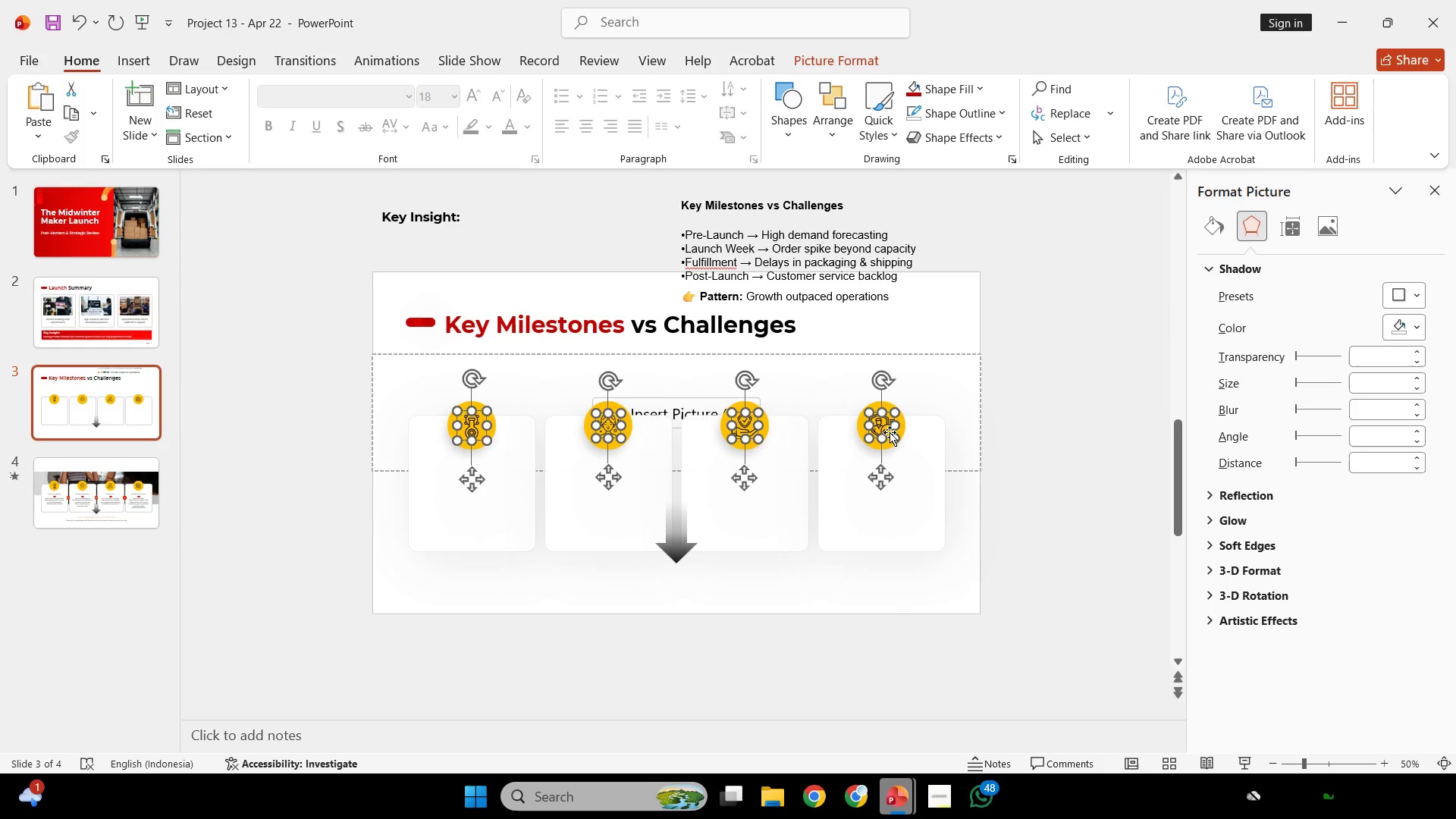 
key(Backspace)
 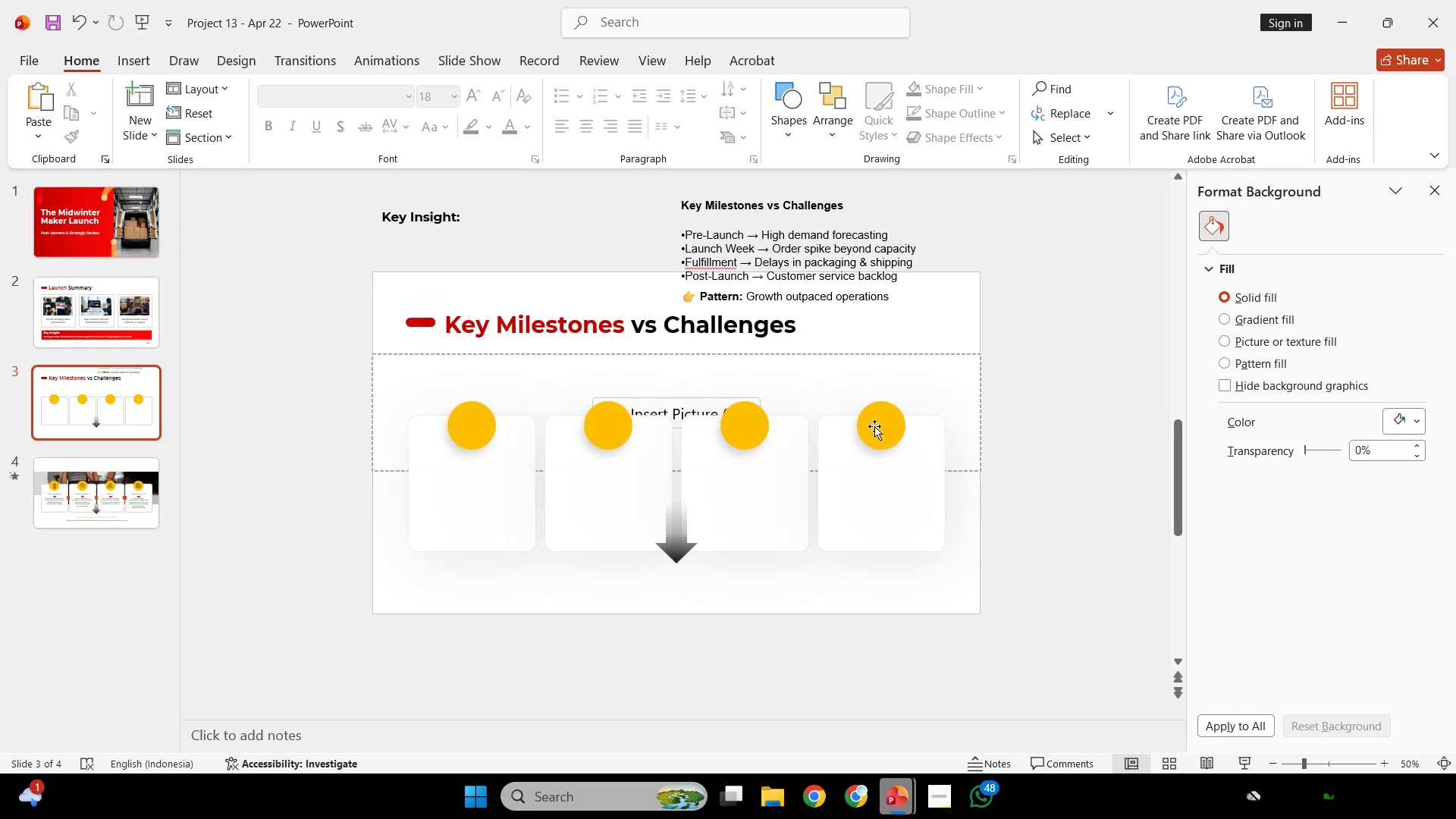 
wait(13.56)
 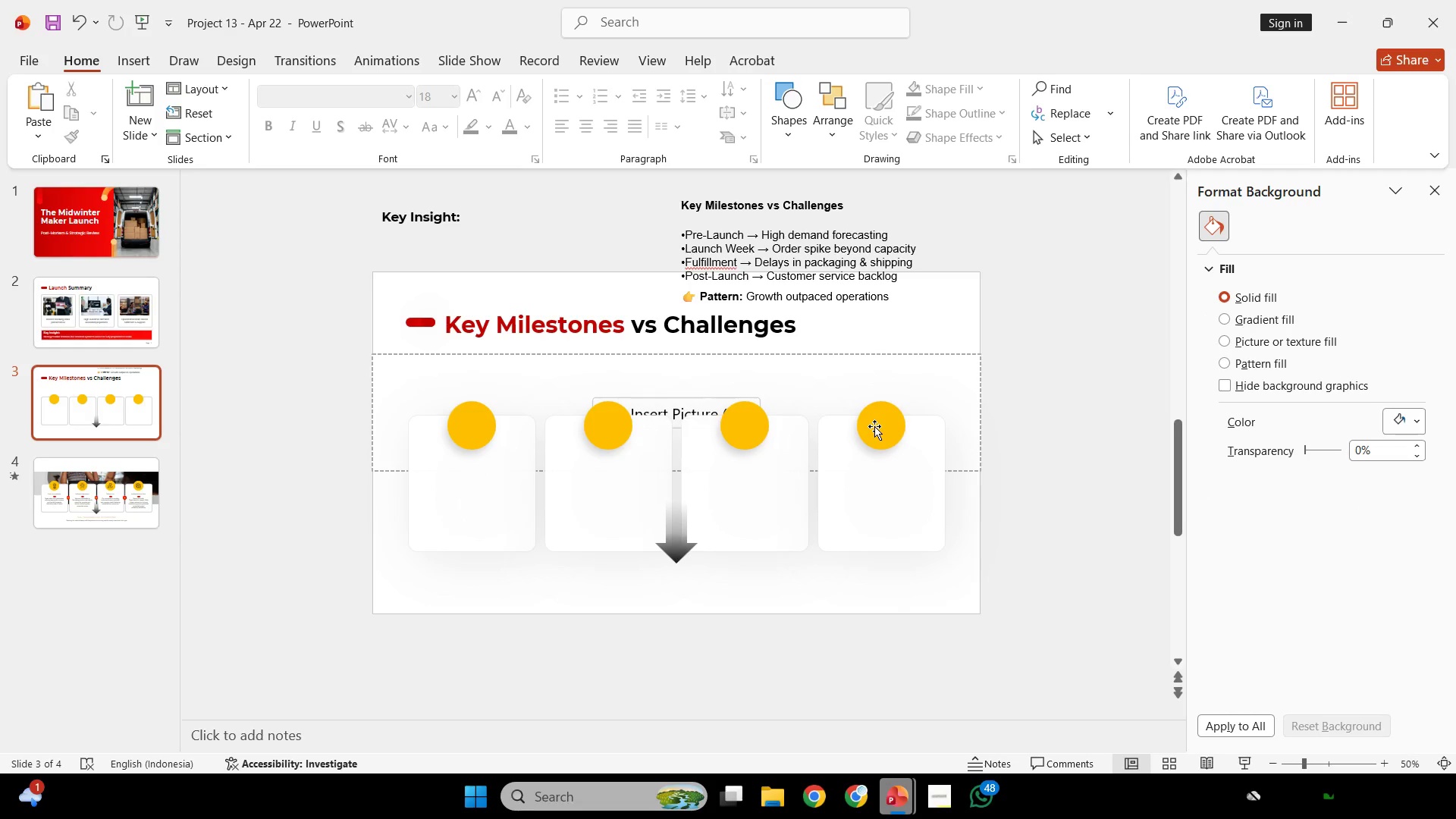 
left_click([683, 532])
 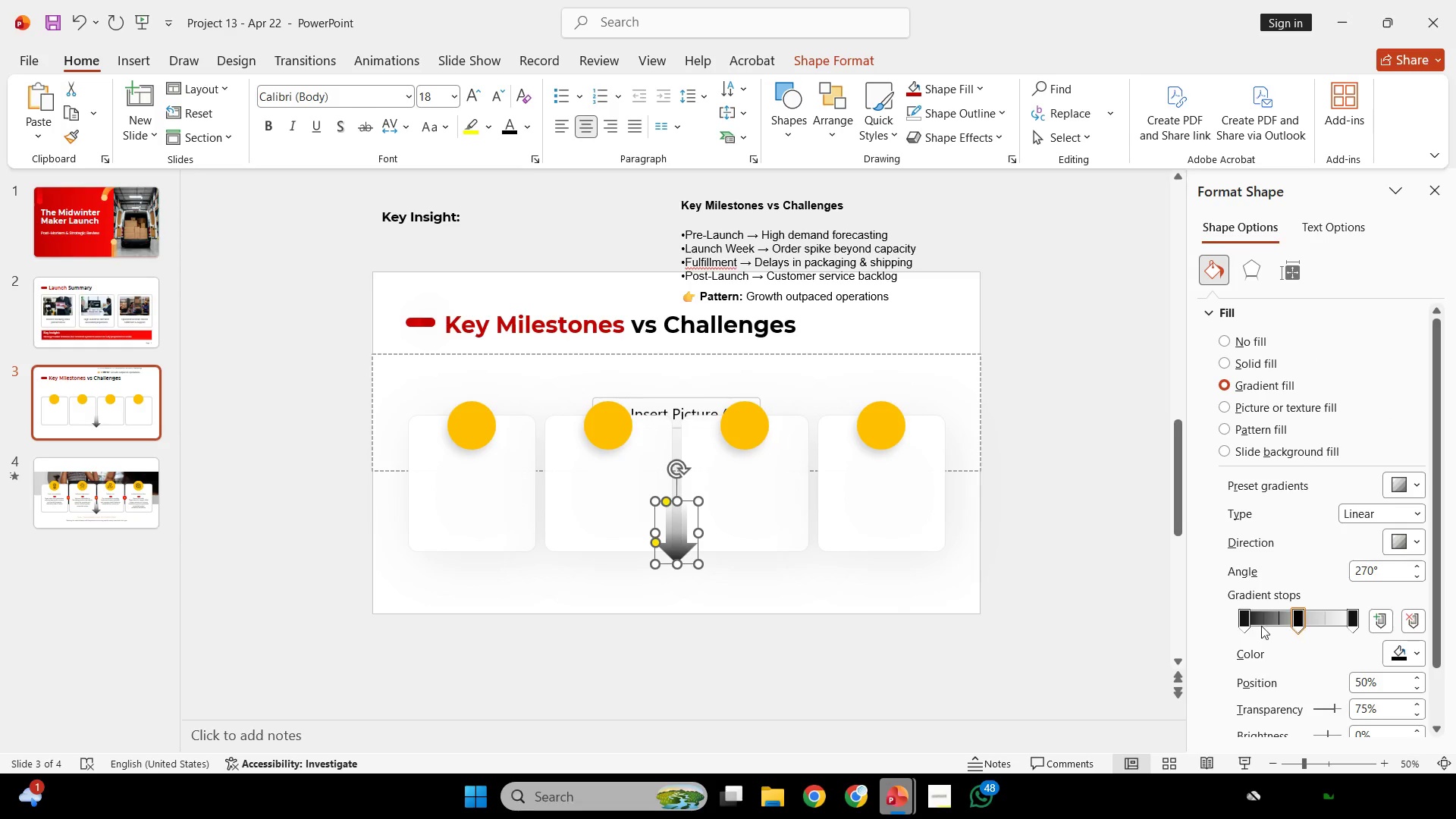 
left_click([1244, 617])
 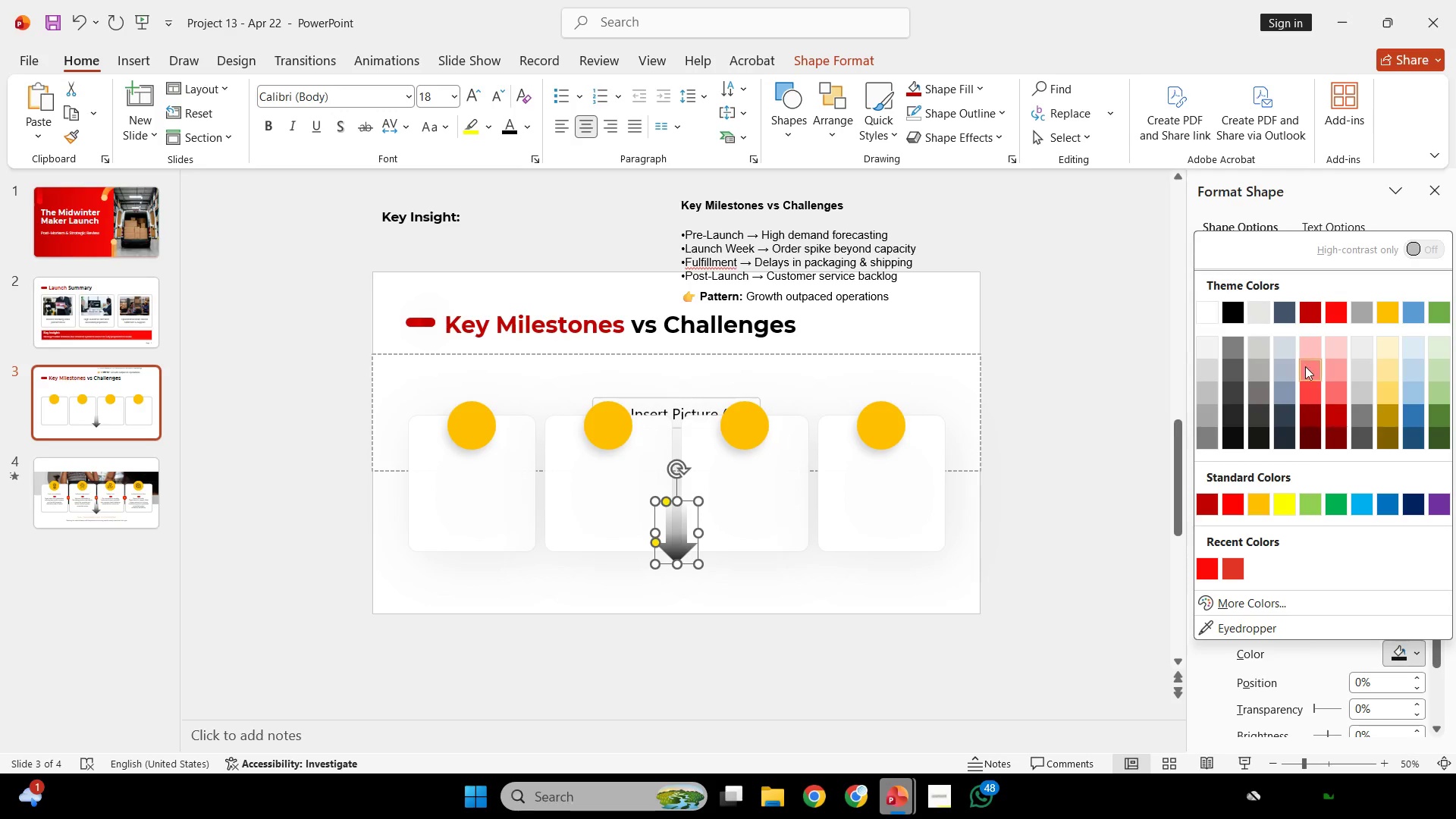 
left_click([1310, 315])
 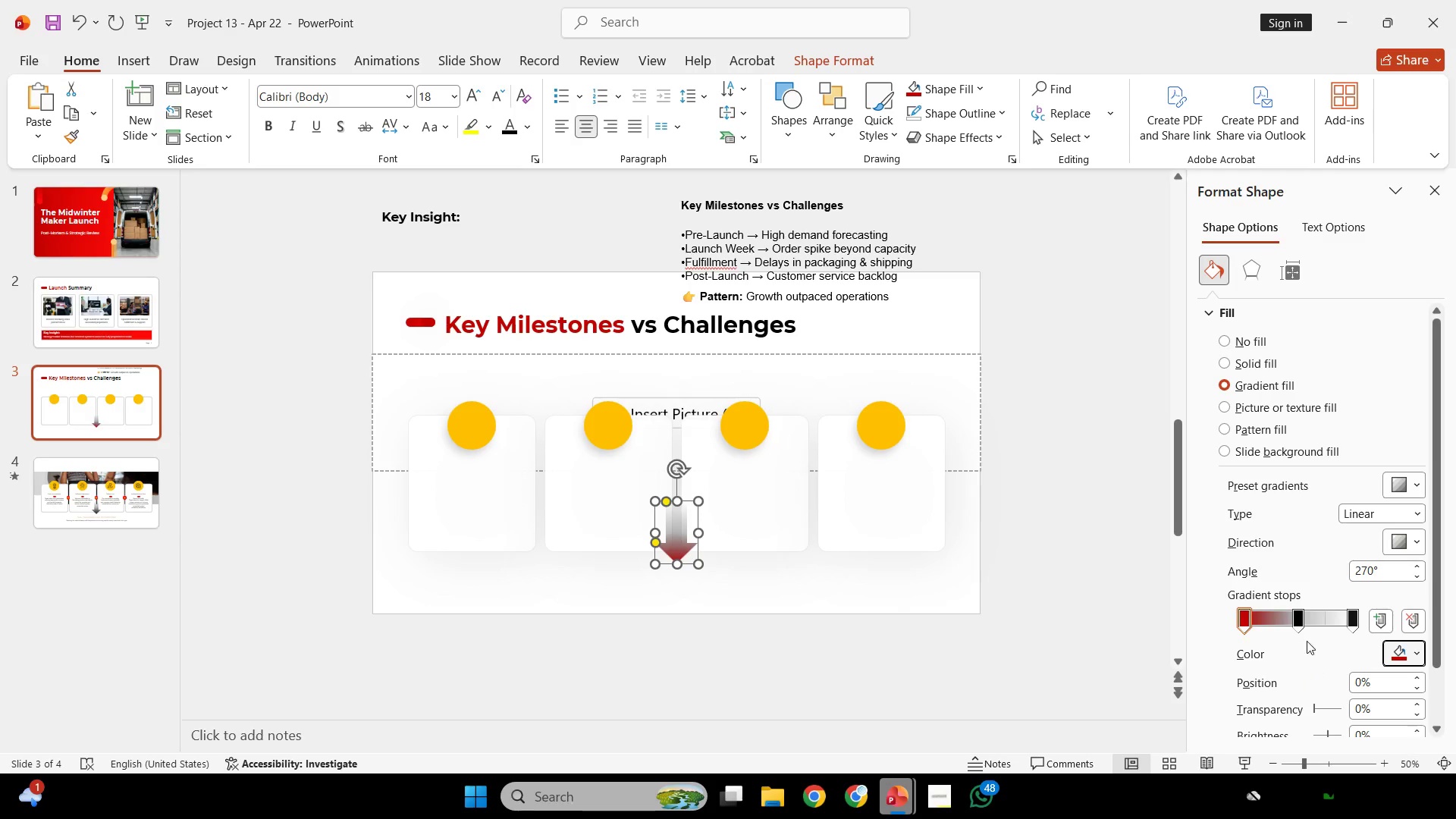 
key(Control+ControlLeft)
 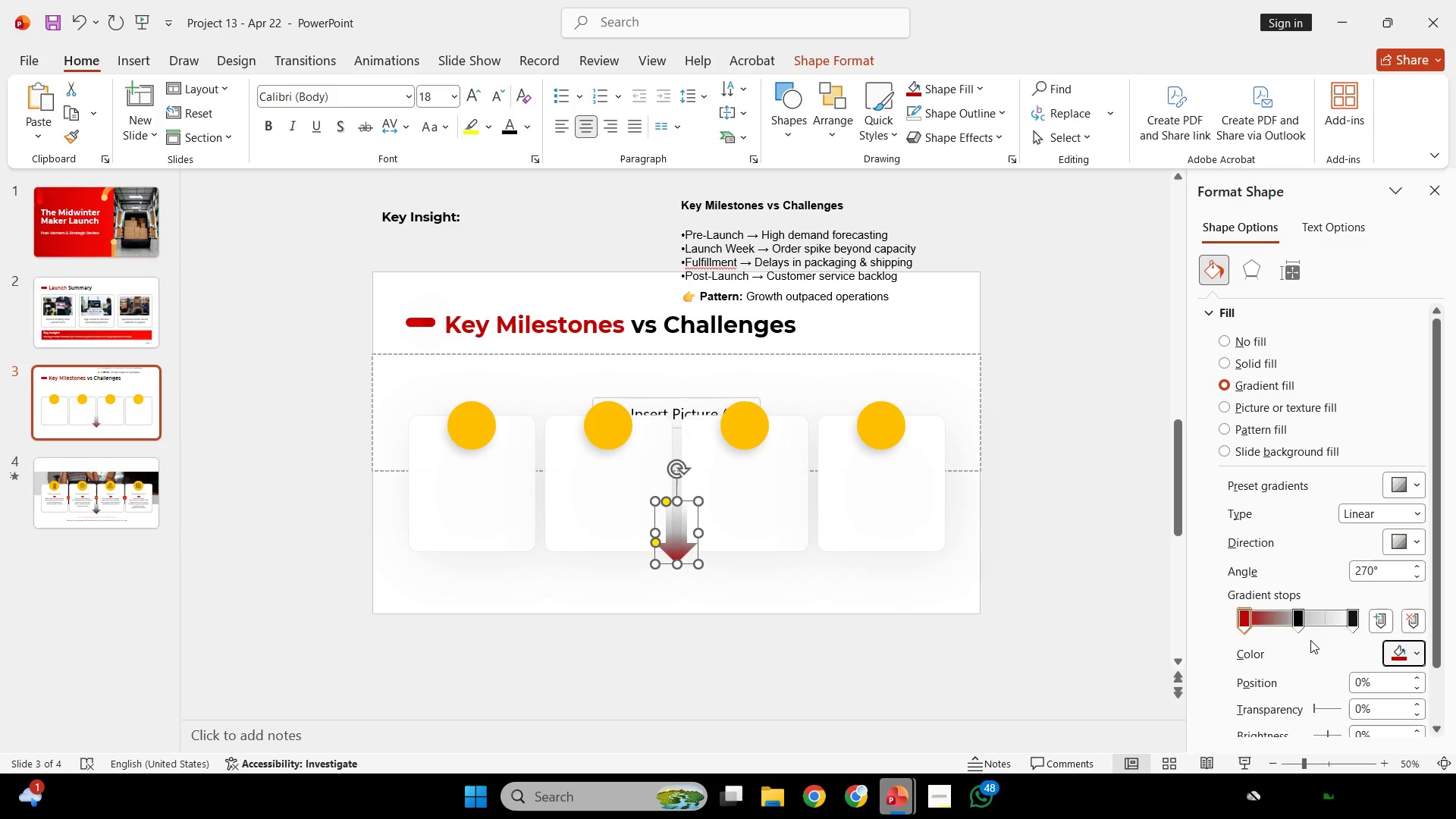 
key(Control+Z)
 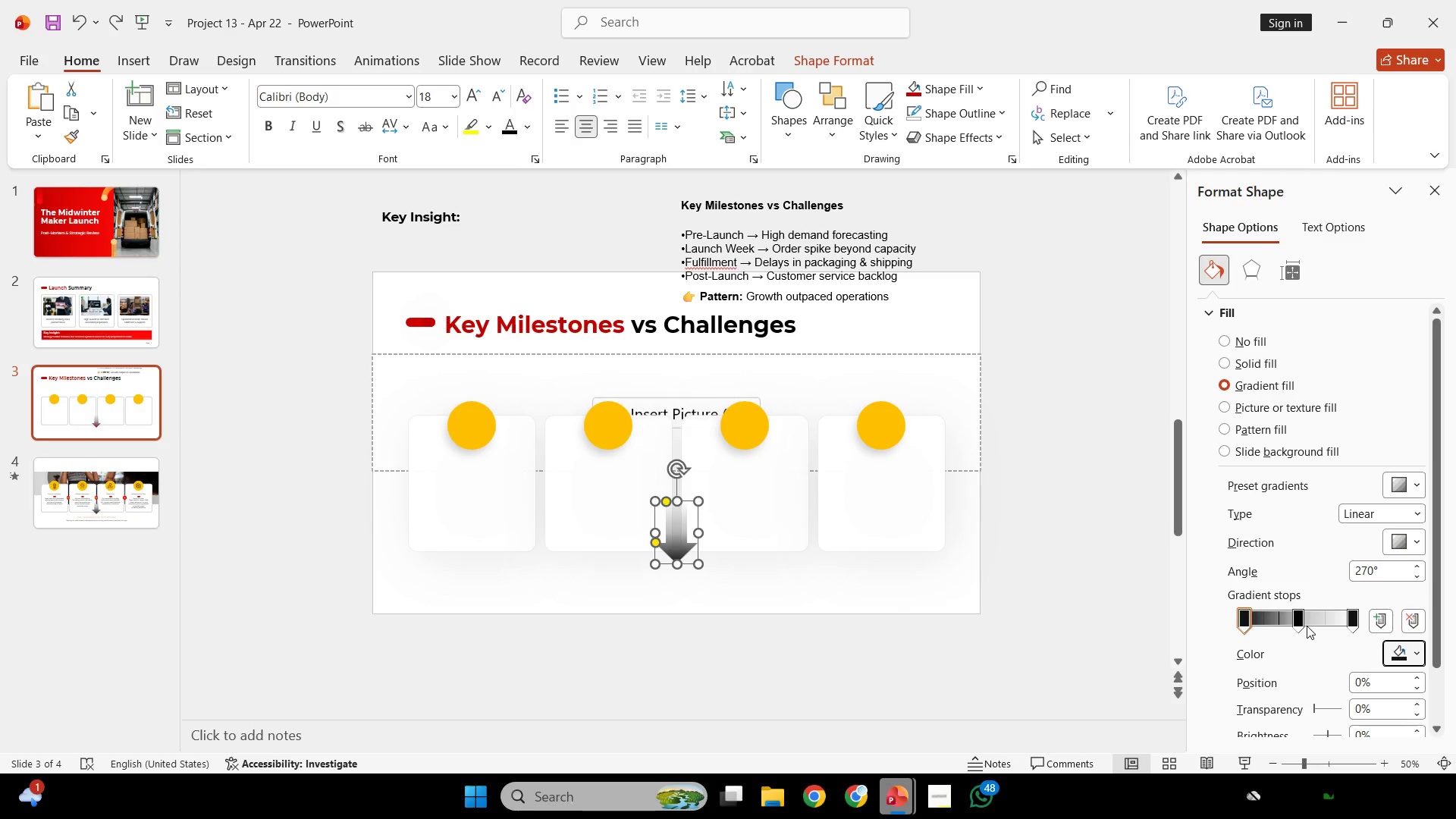 
key(Control+Y)
 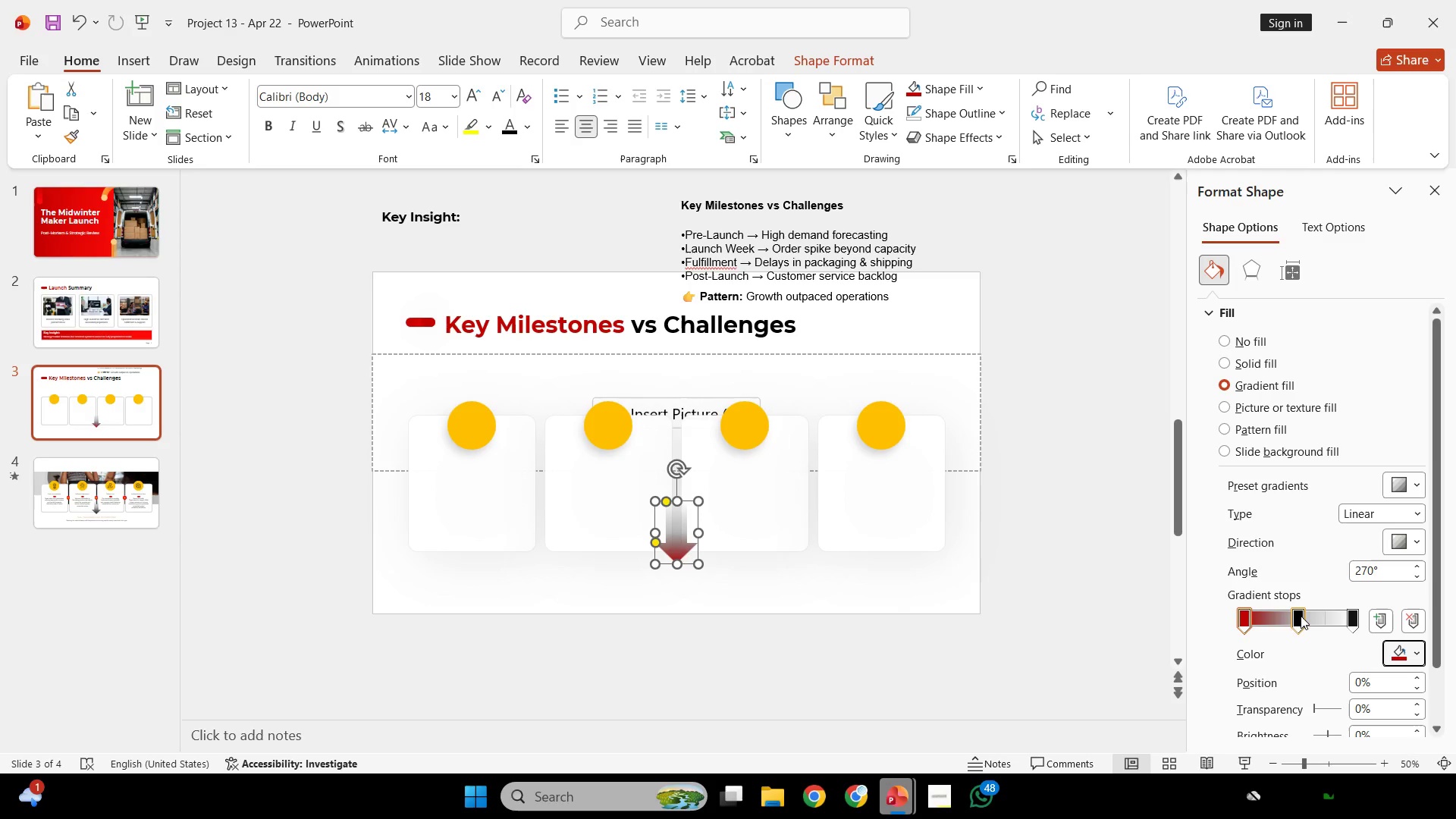 
left_click([1300, 616])
 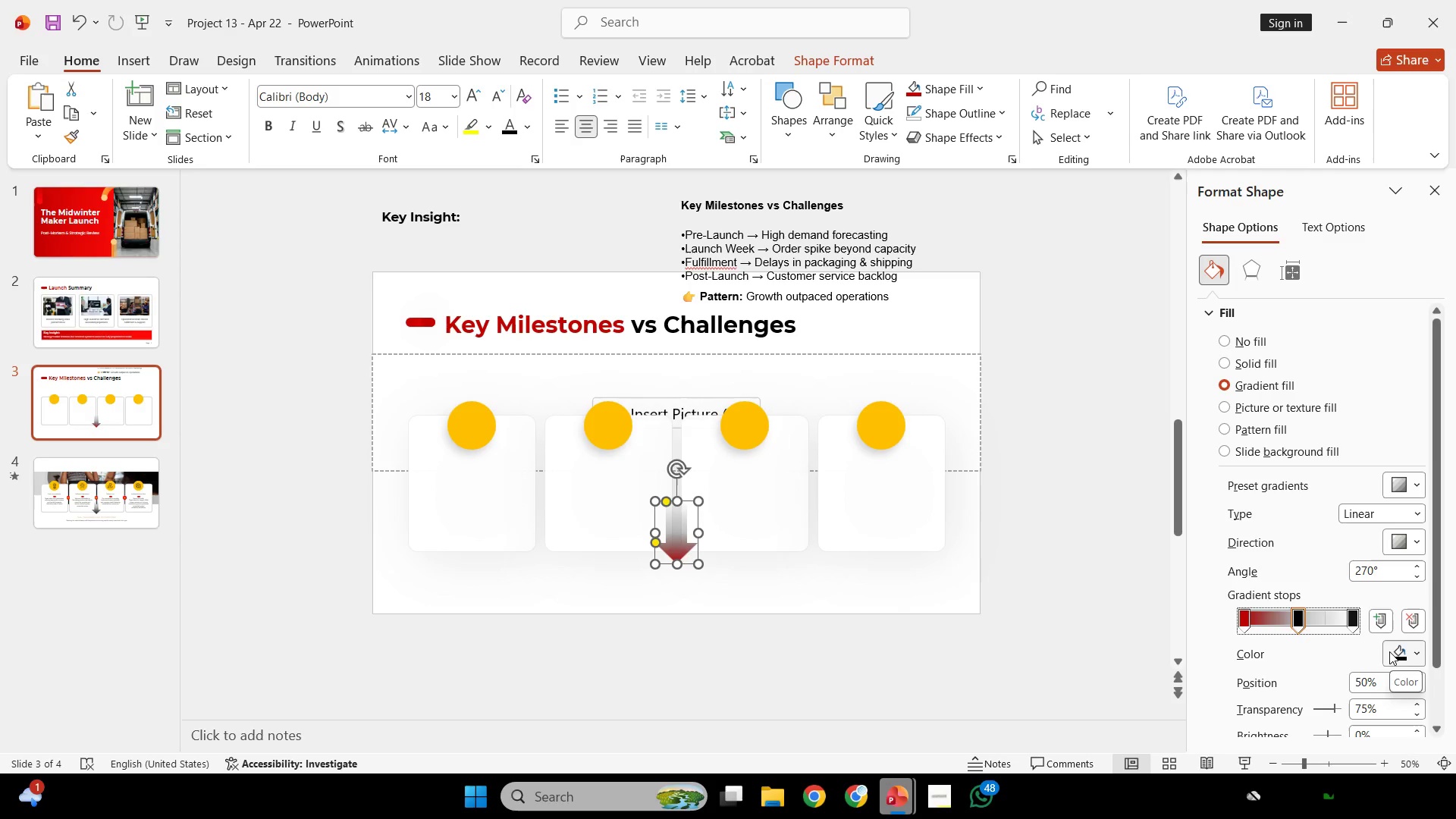 
left_click([1400, 653])
 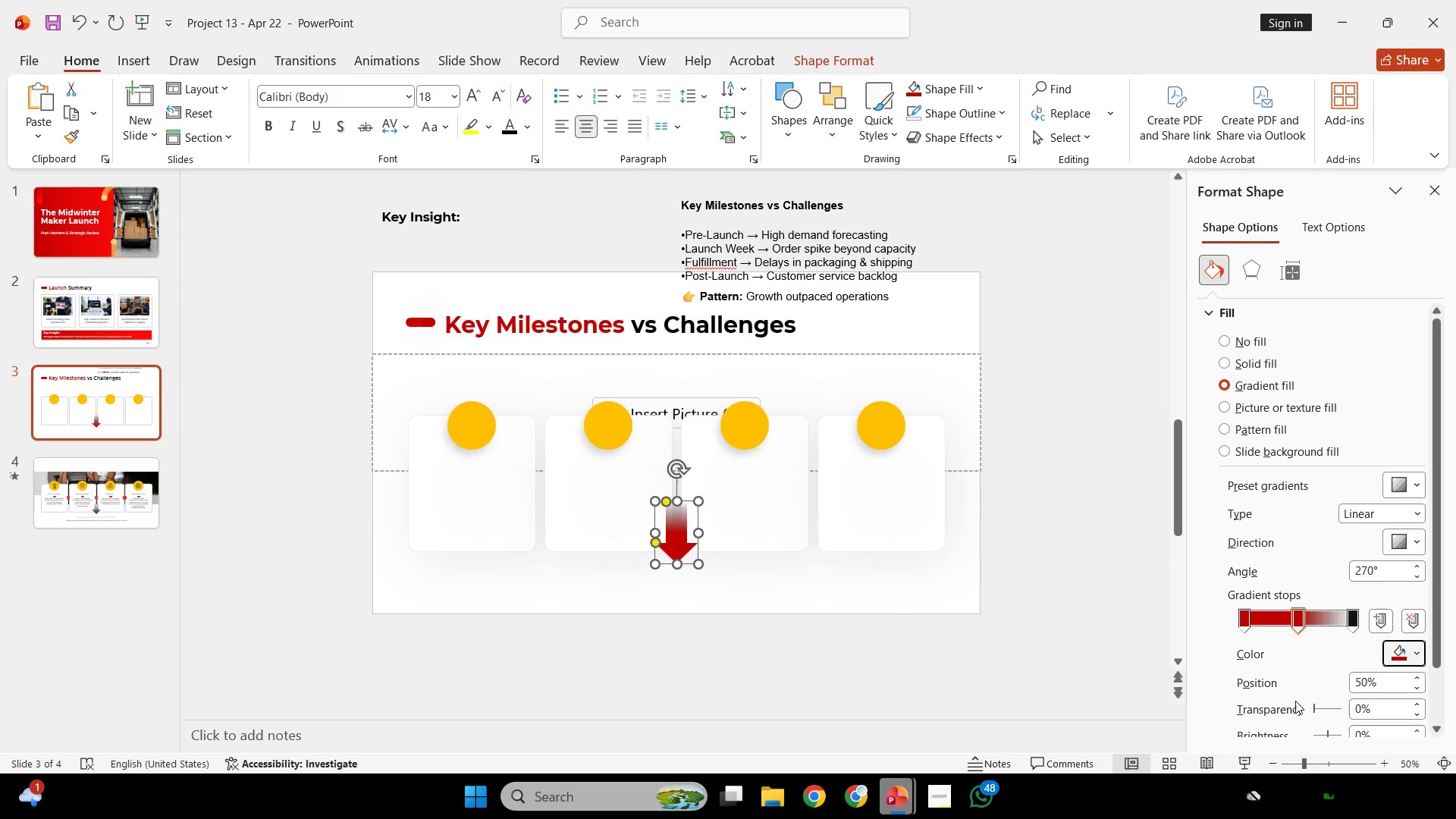 
key(Control+Z)
 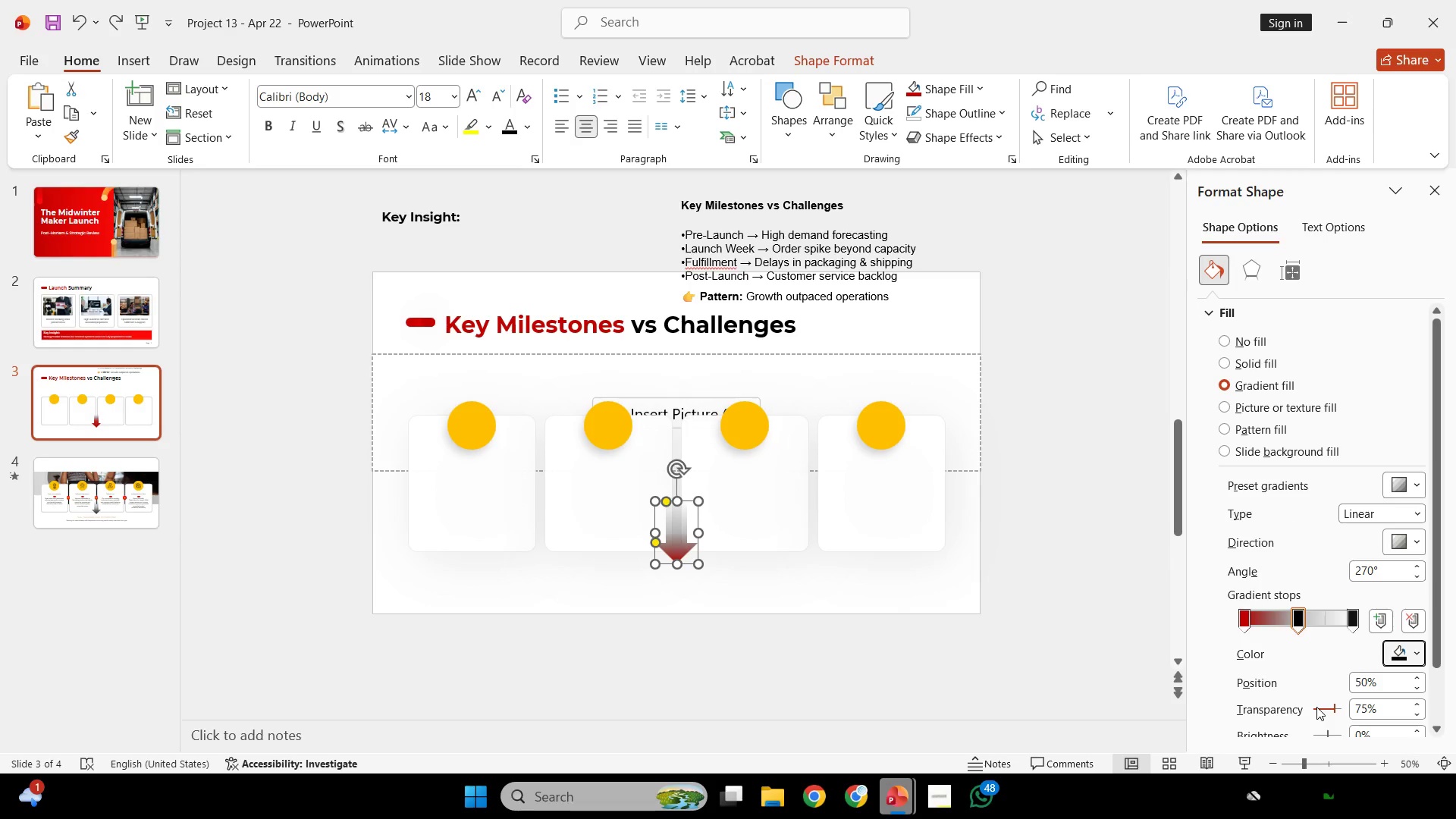 
key(Control+T)
 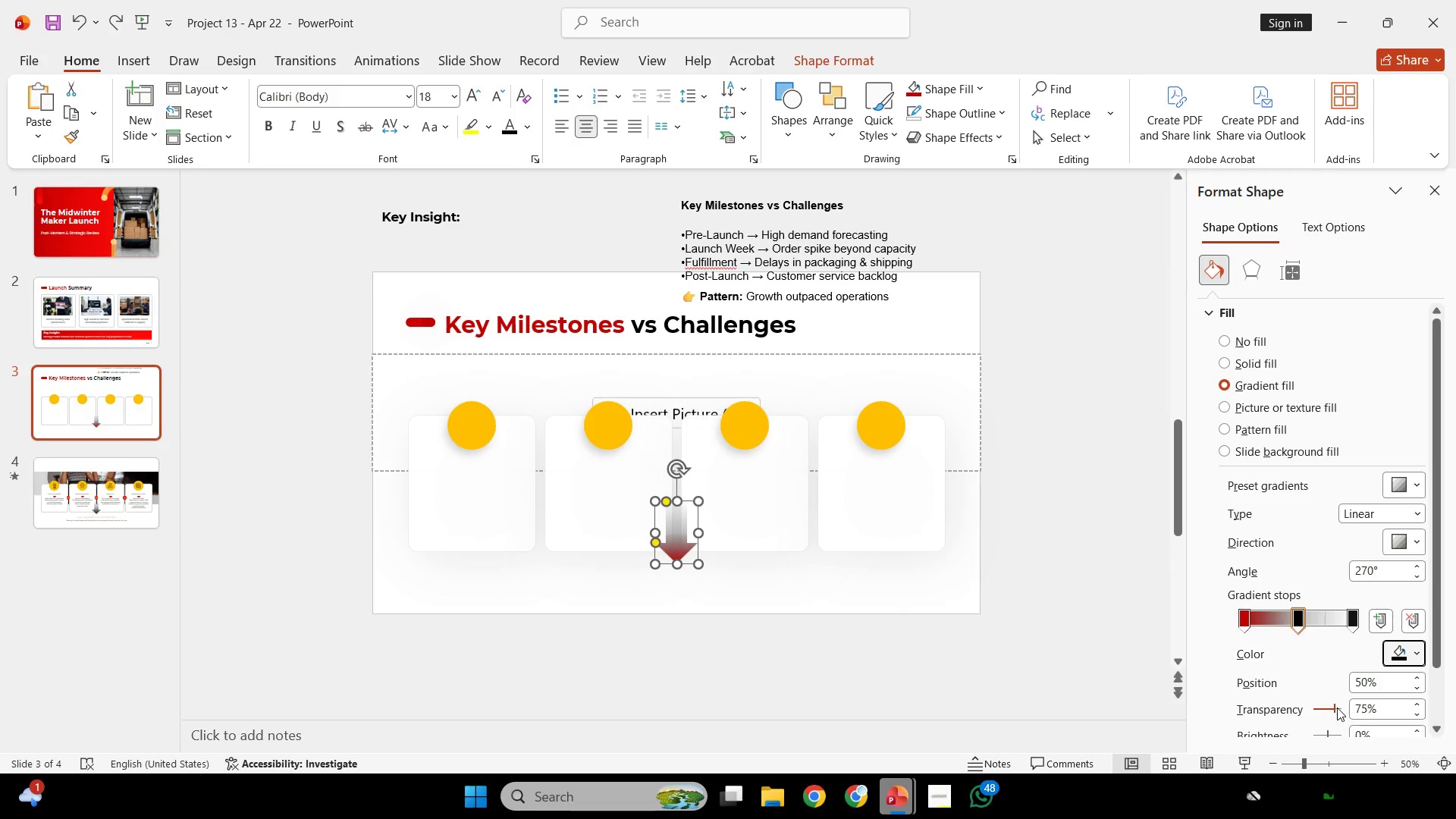 
key(Control+Y)
 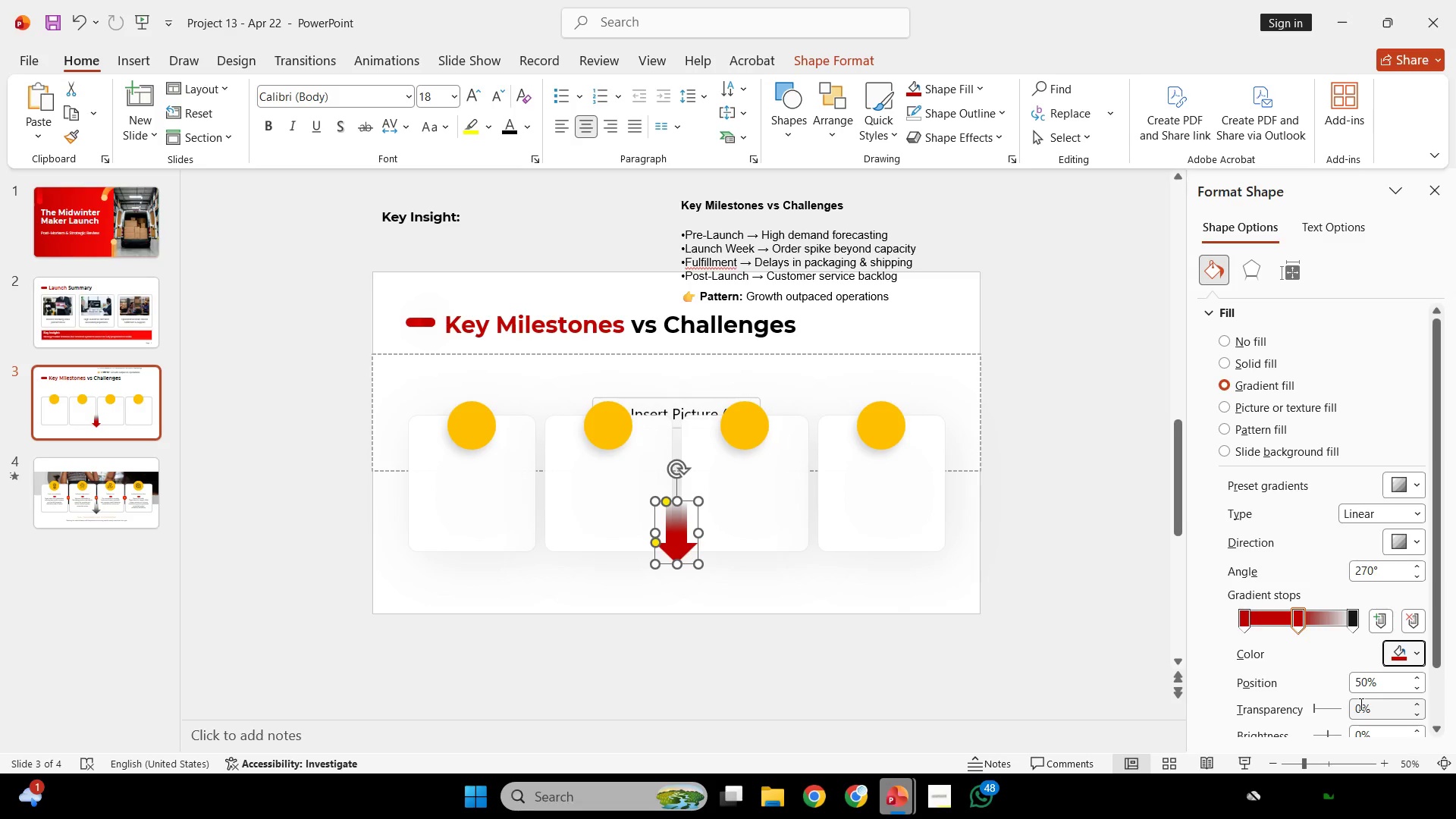 
left_click_drag(start_coordinate=[1360, 704], to_coordinate=[1343, 701])
 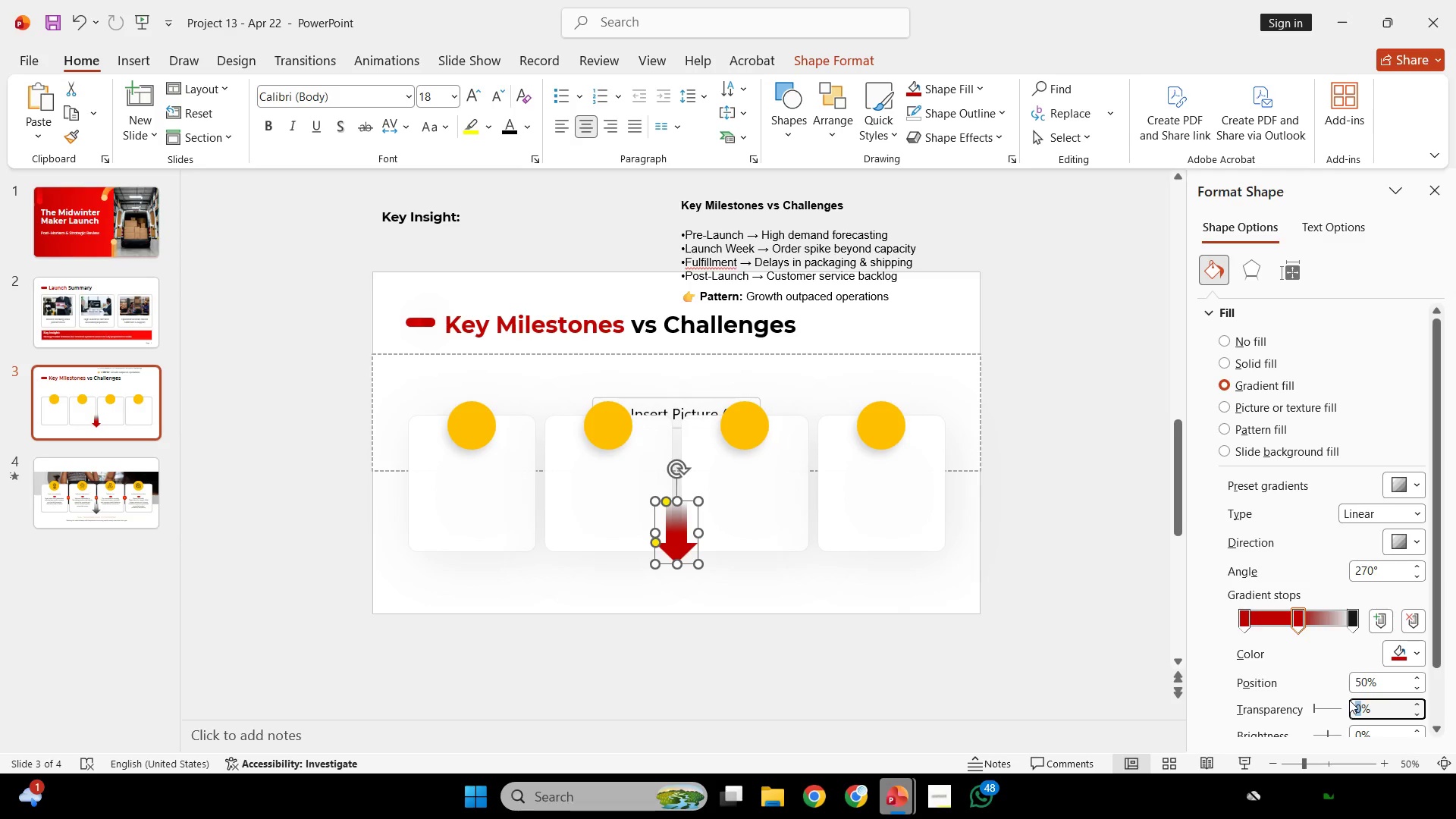 
type(74)
 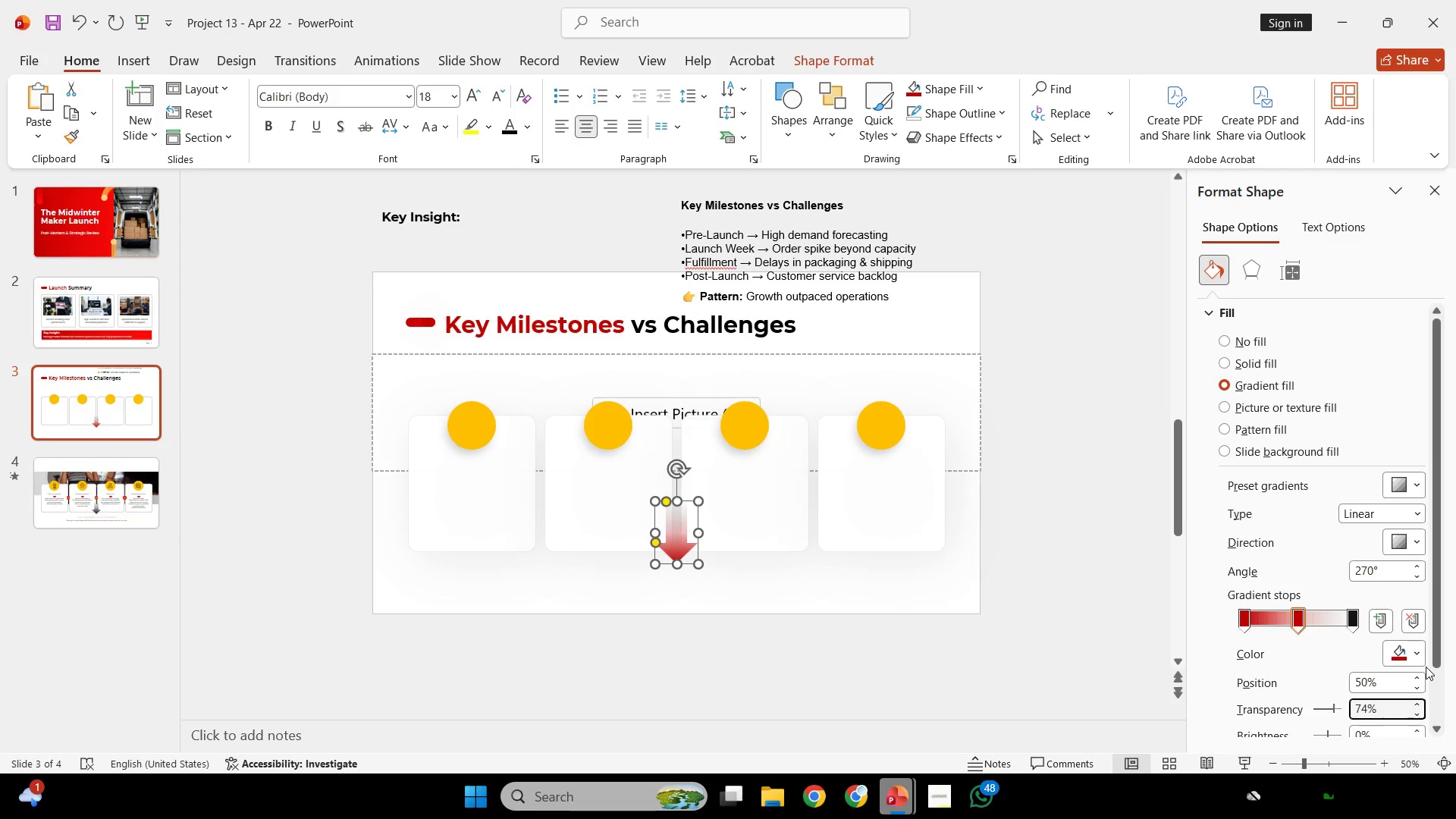 
key(Backspace)
 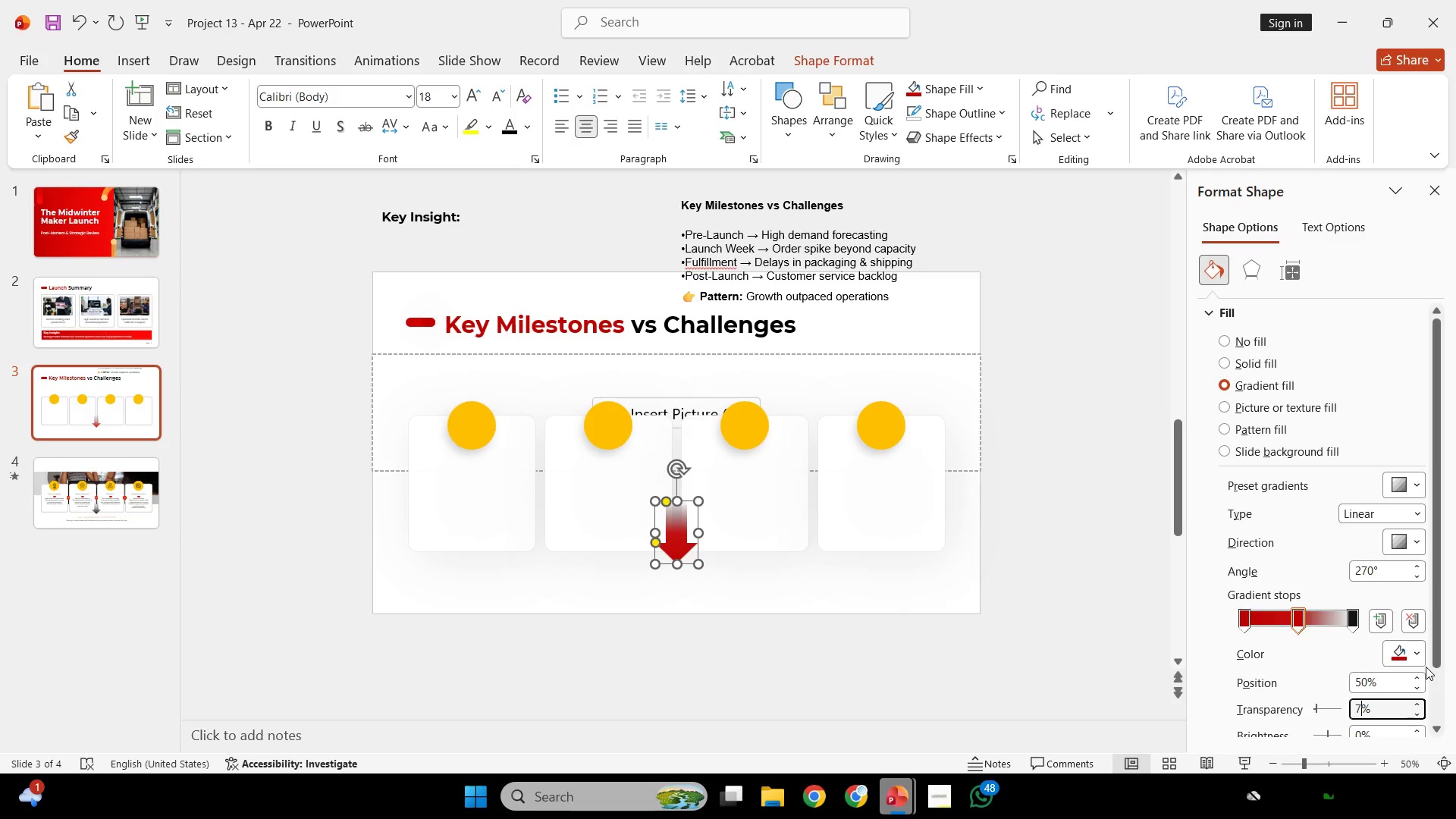 
key(5)
 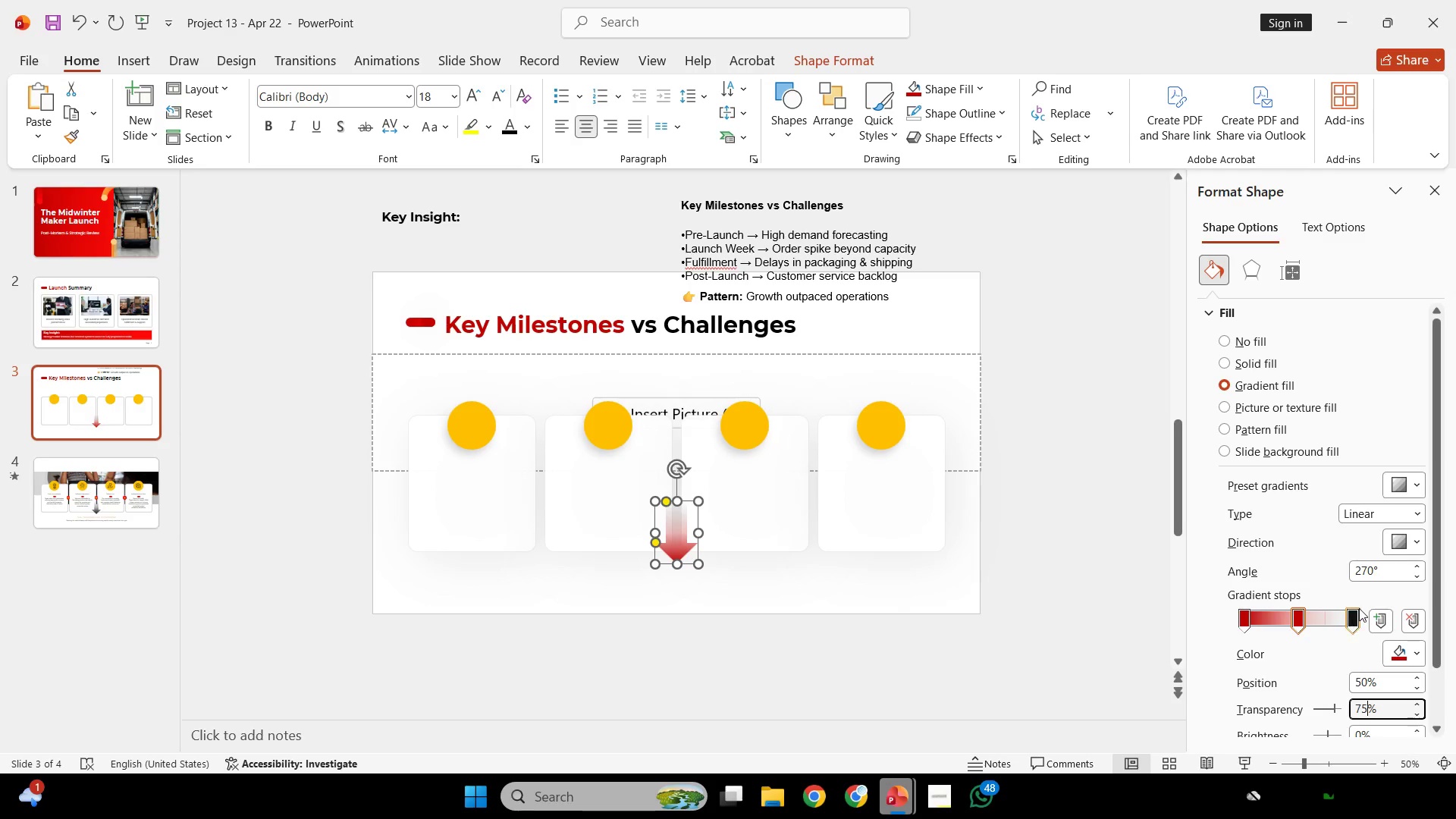 
double_click([1393, 654])
 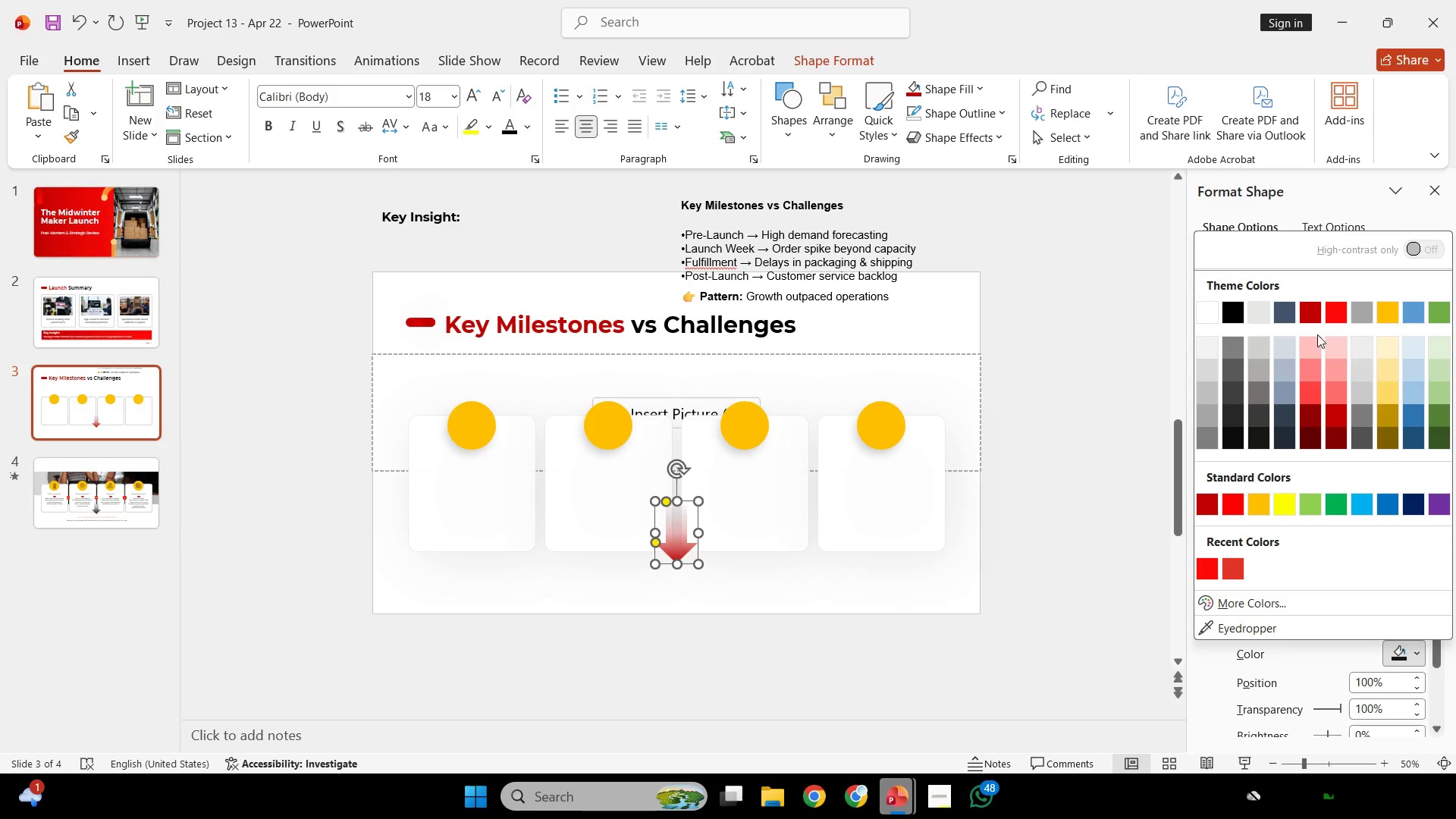 
left_click([1307, 312])
 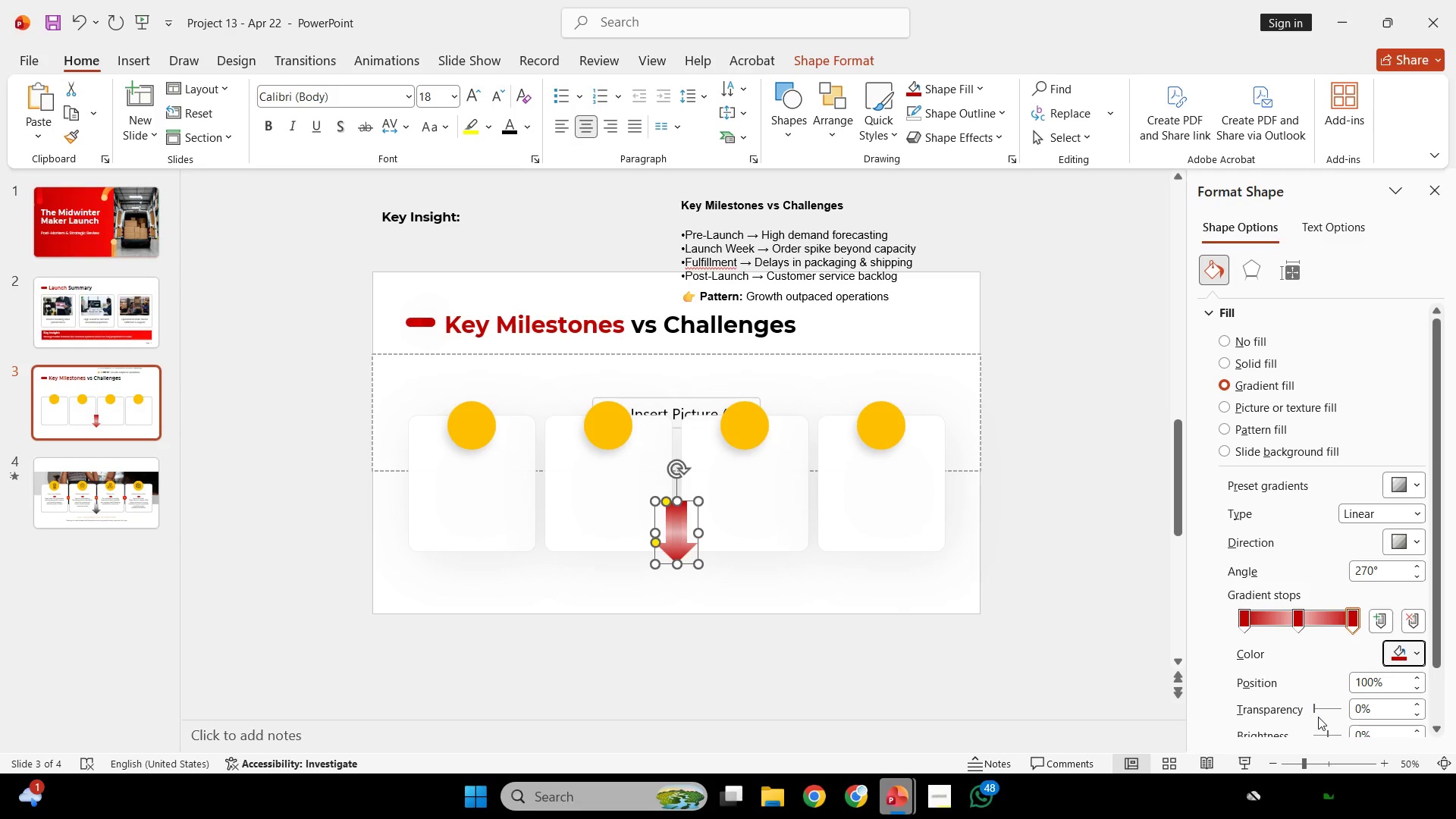 
left_click_drag(start_coordinate=[1316, 714], to_coordinate=[1454, 719])
 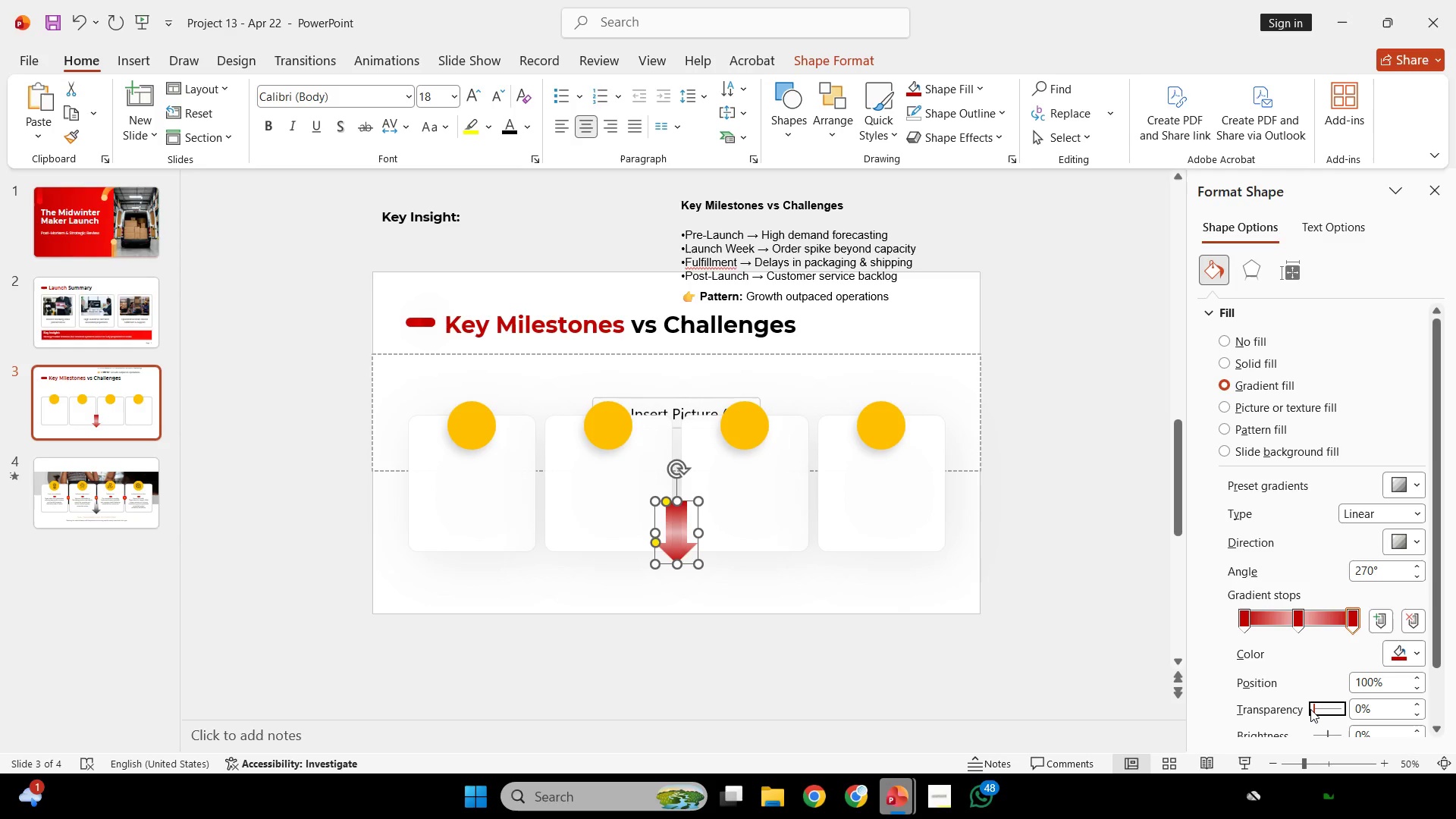 
left_click_drag(start_coordinate=[1310, 708], to_coordinate=[1455, 708])
 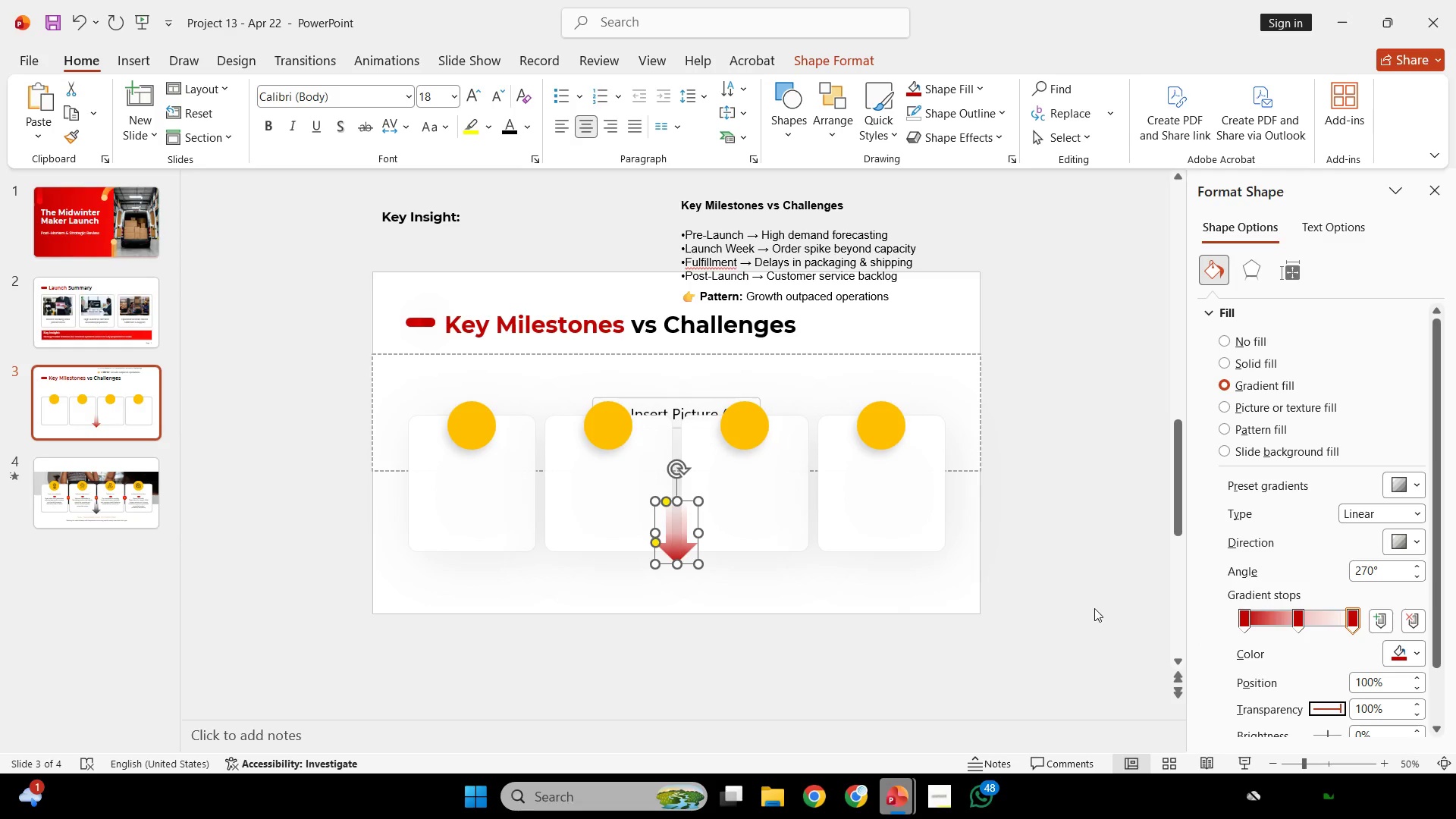 
left_click([1094, 608])
 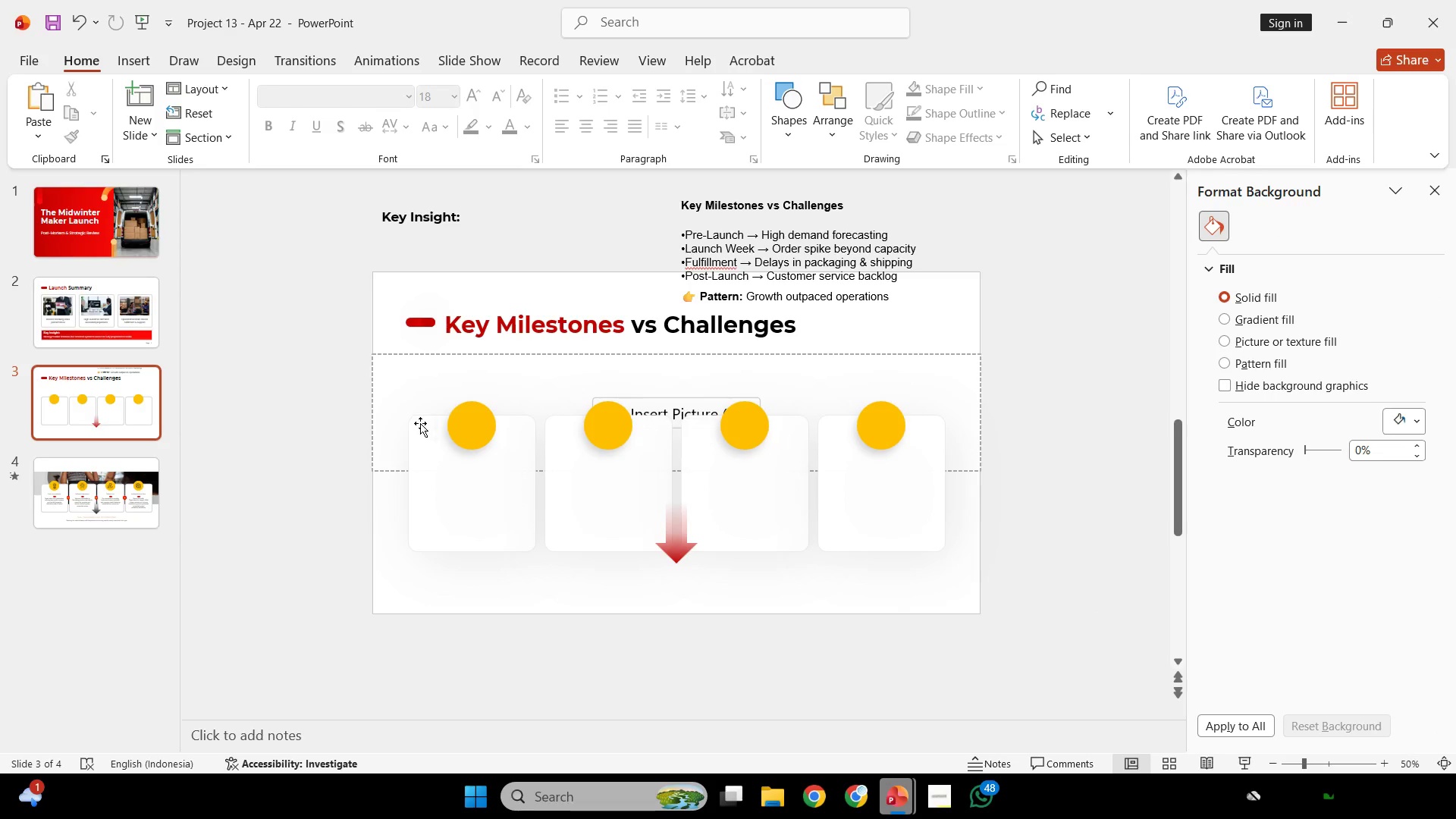 
left_click_drag(start_coordinate=[325, 381], to_coordinate=[1022, 473])
 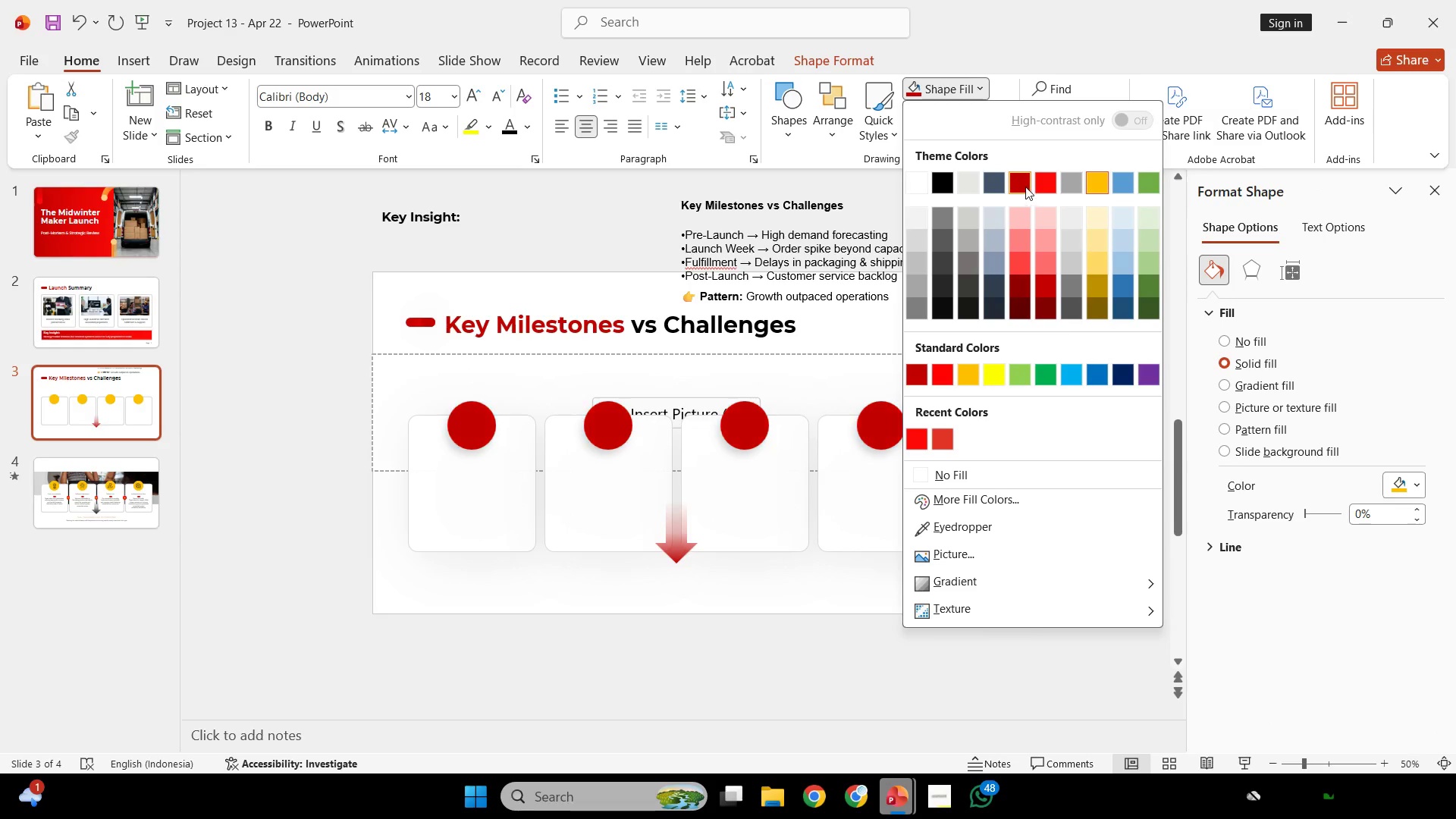 
wait(6.47)
 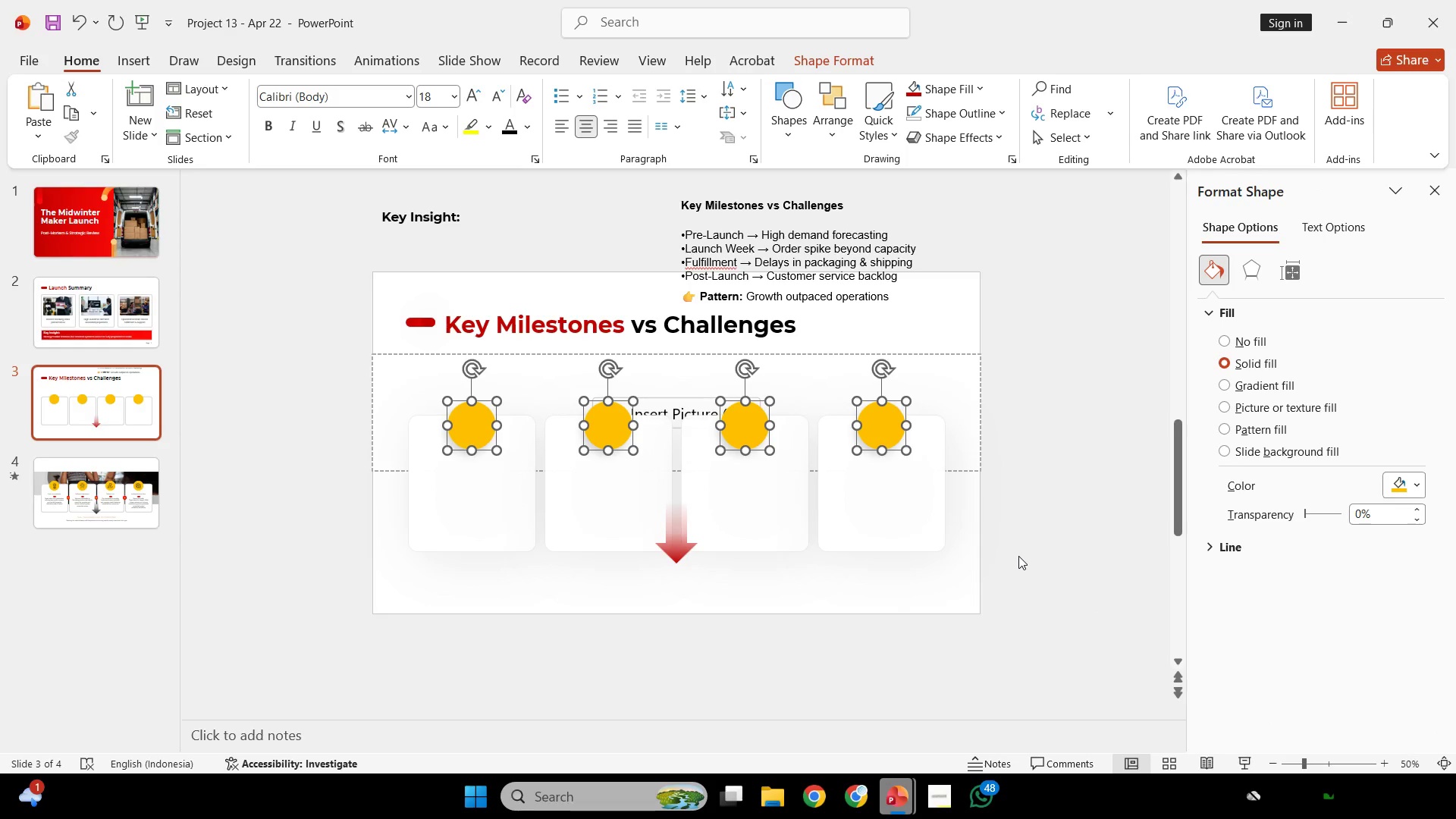 
left_click([1235, 381])
 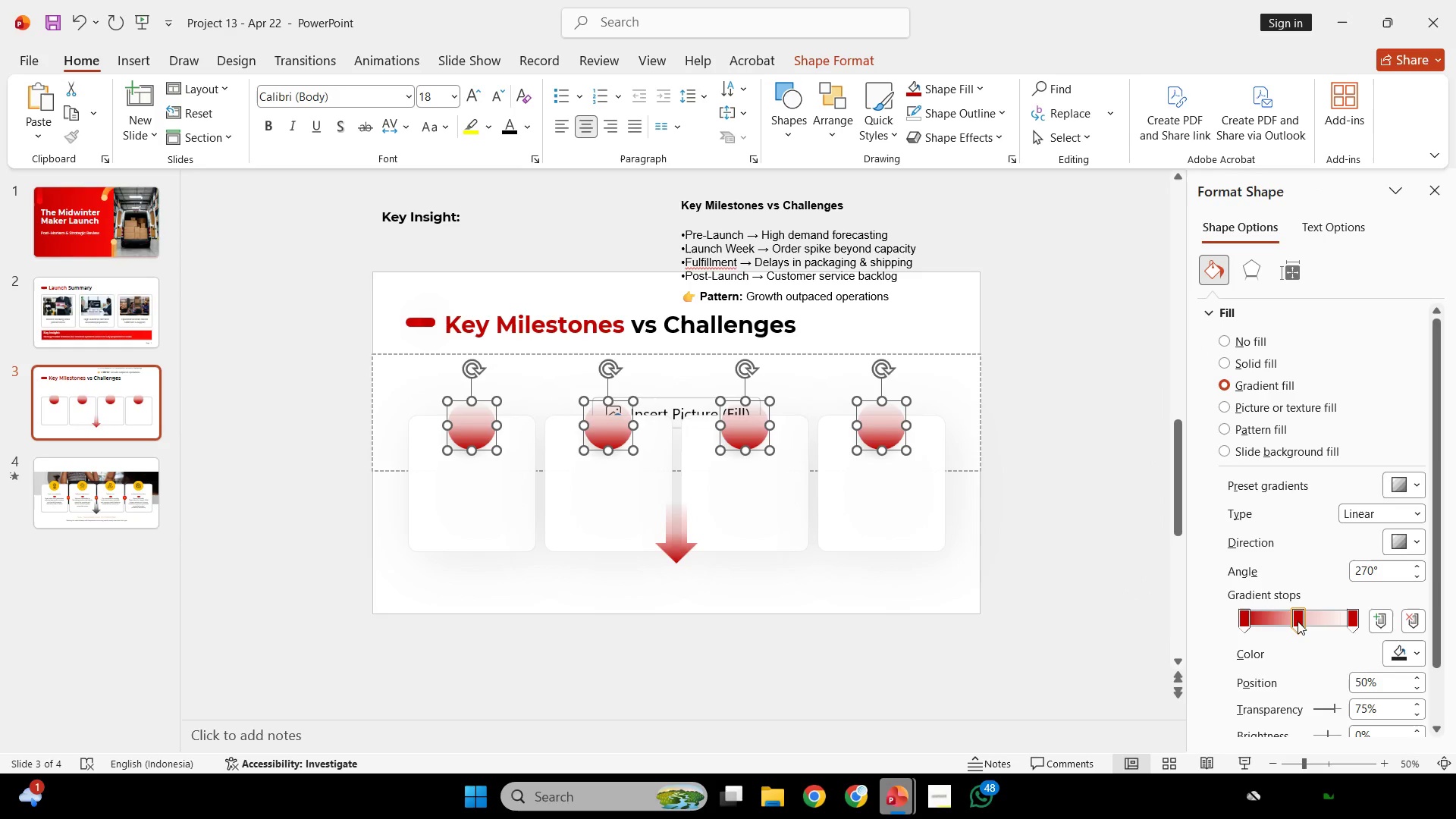 
left_click_drag(start_coordinate=[1296, 620], to_coordinate=[1307, 686])
 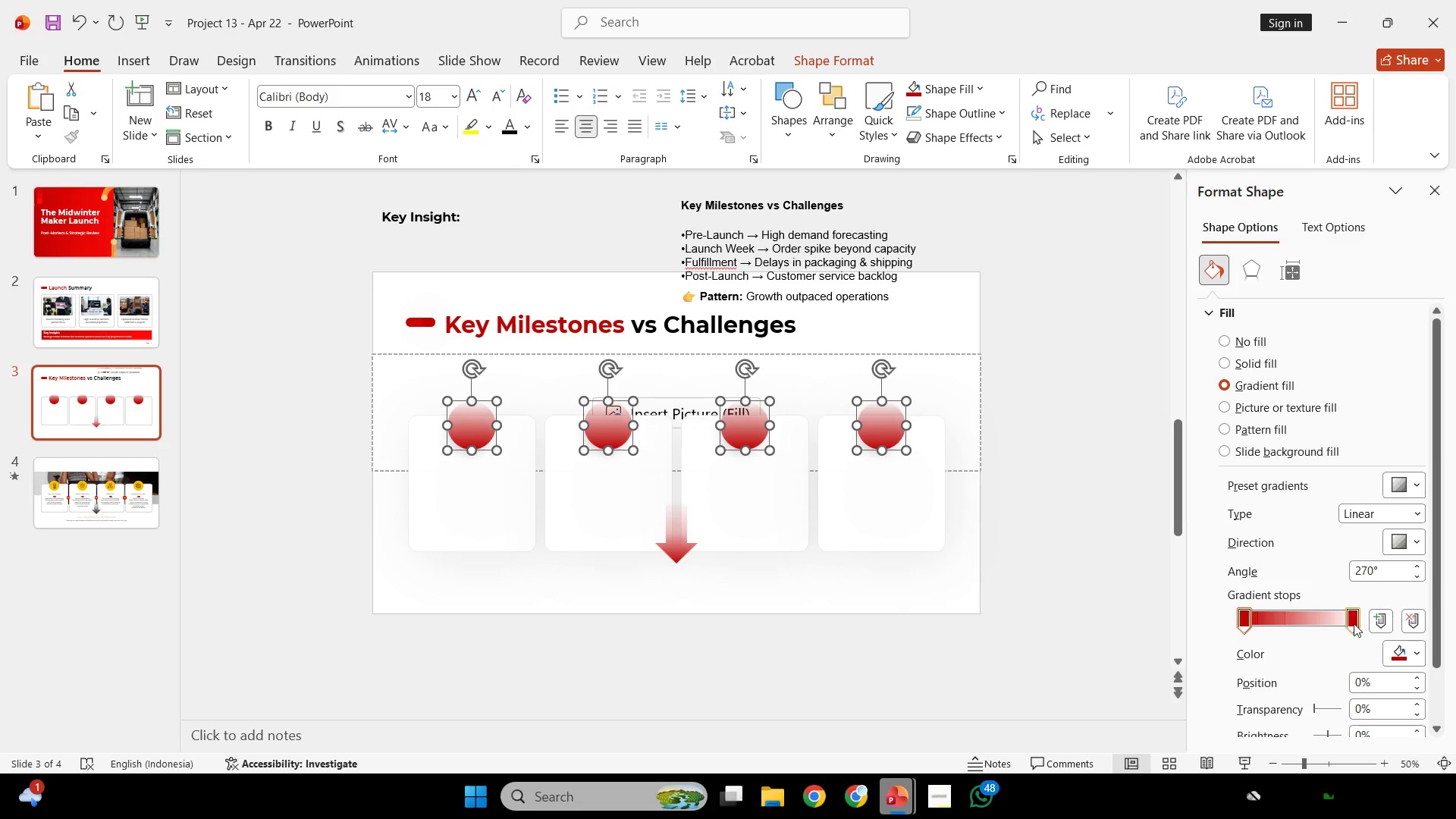 
left_click([1354, 623])
 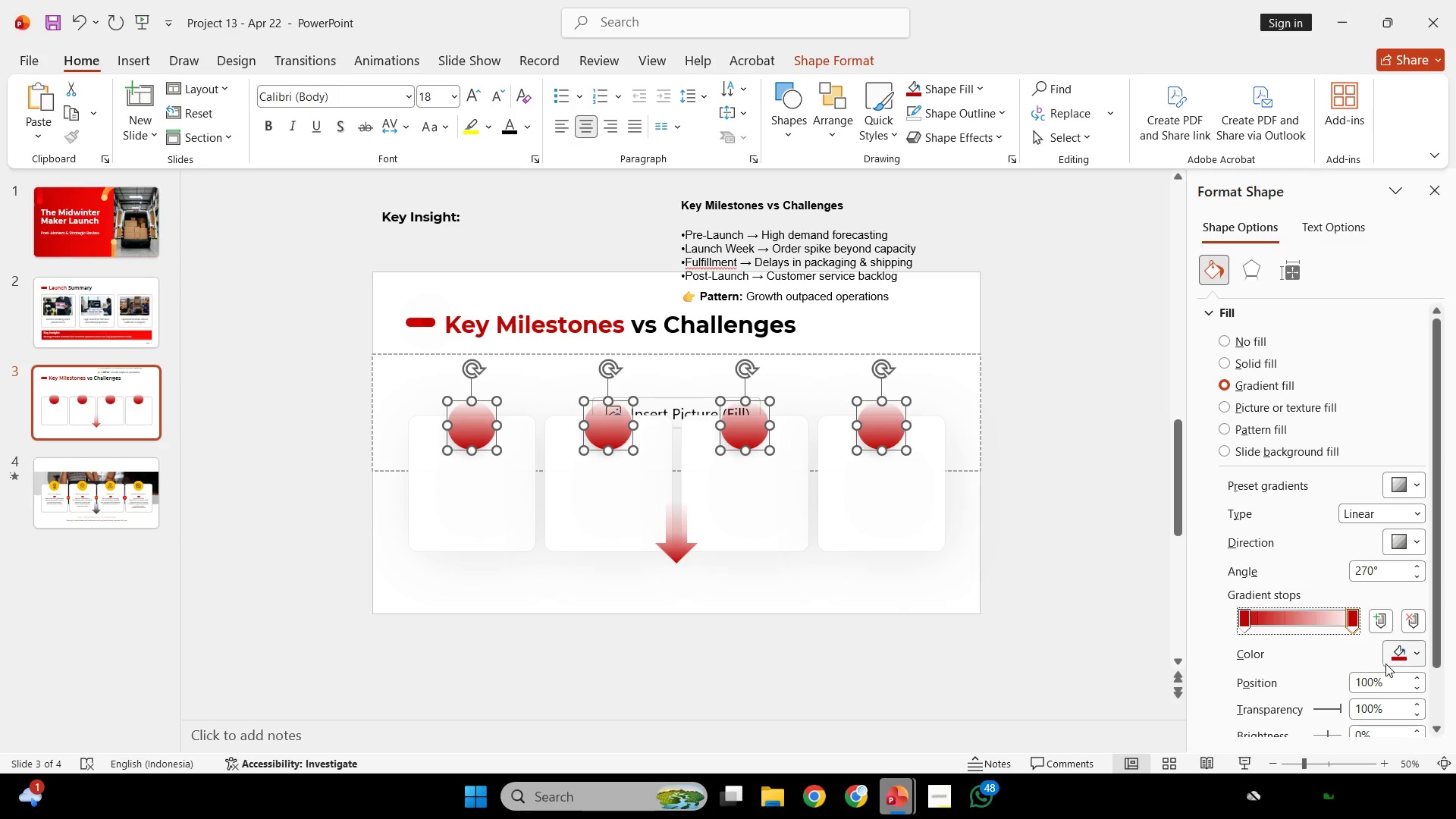 
left_click([1394, 664])
 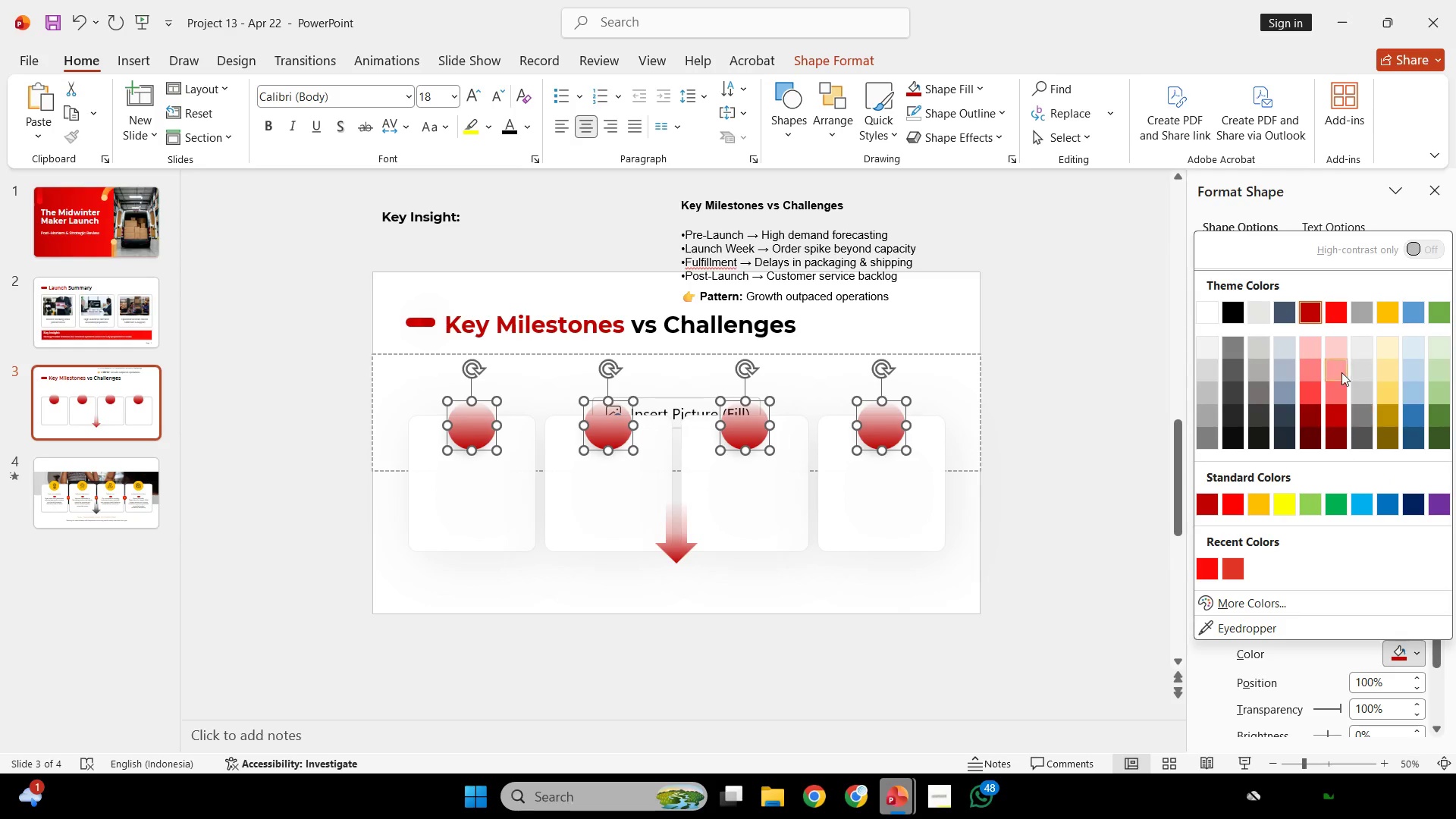 
left_click([1334, 315])
 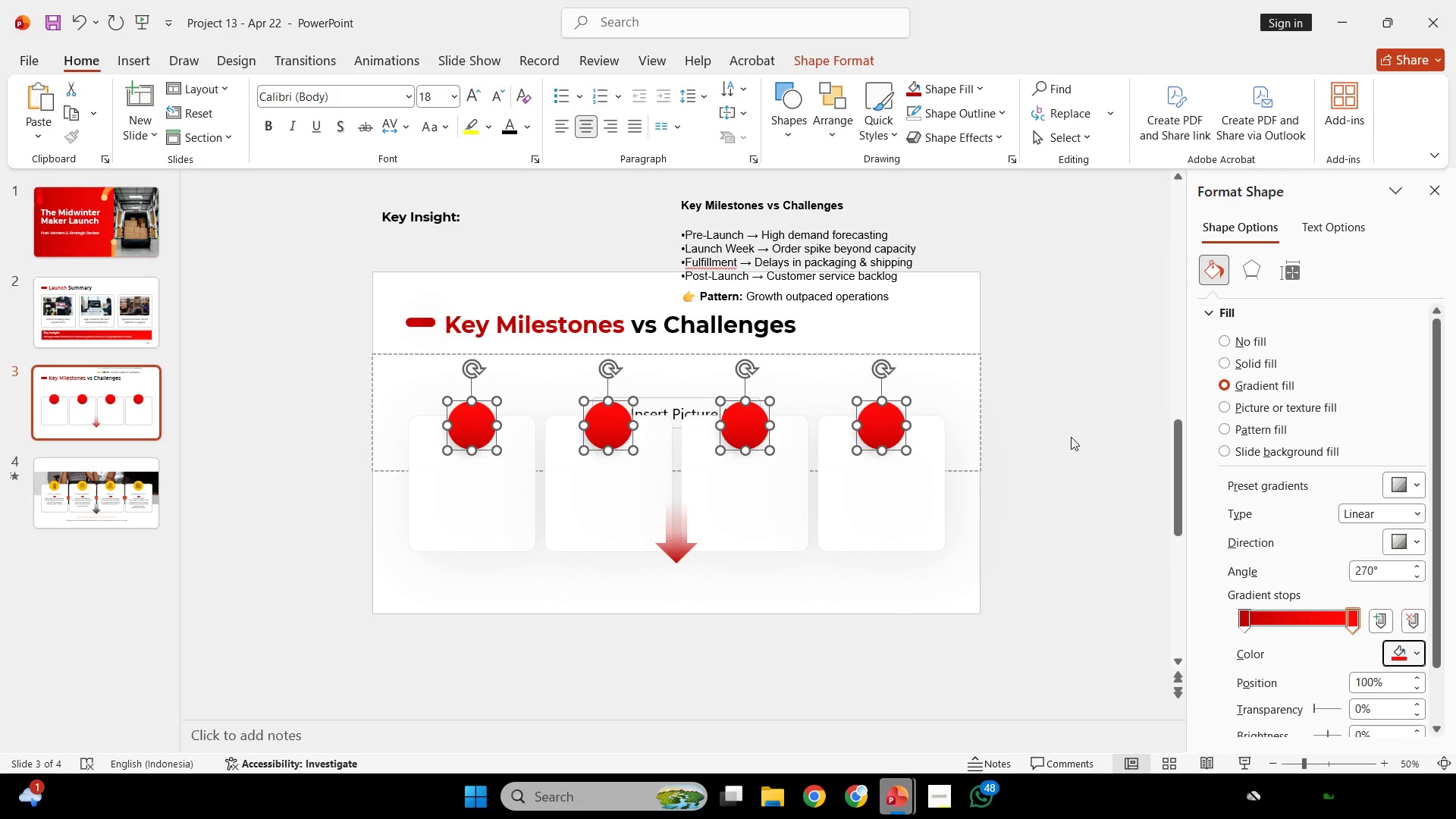 
wait(10.8)
 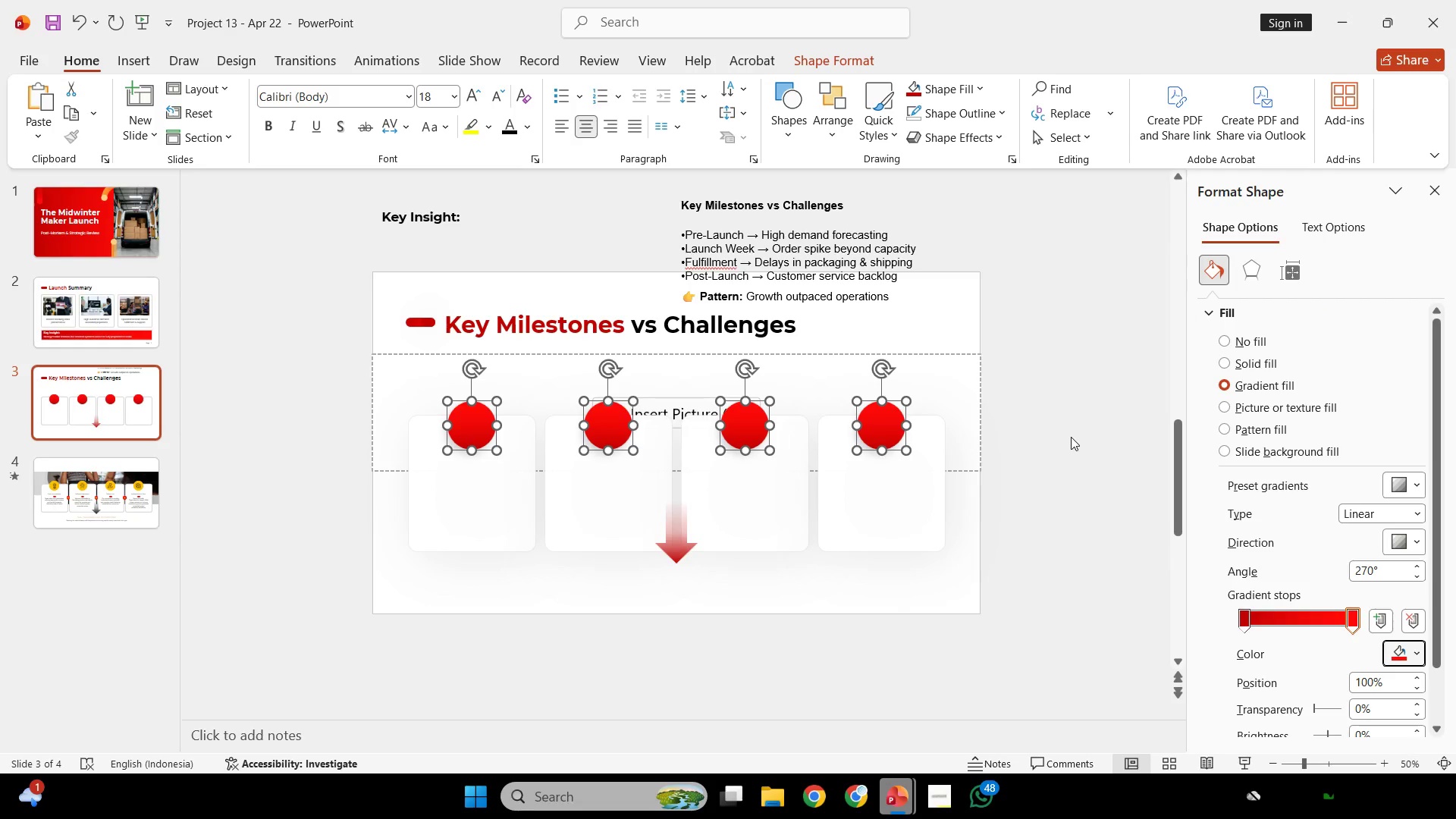 
double_click([1417, 579])
 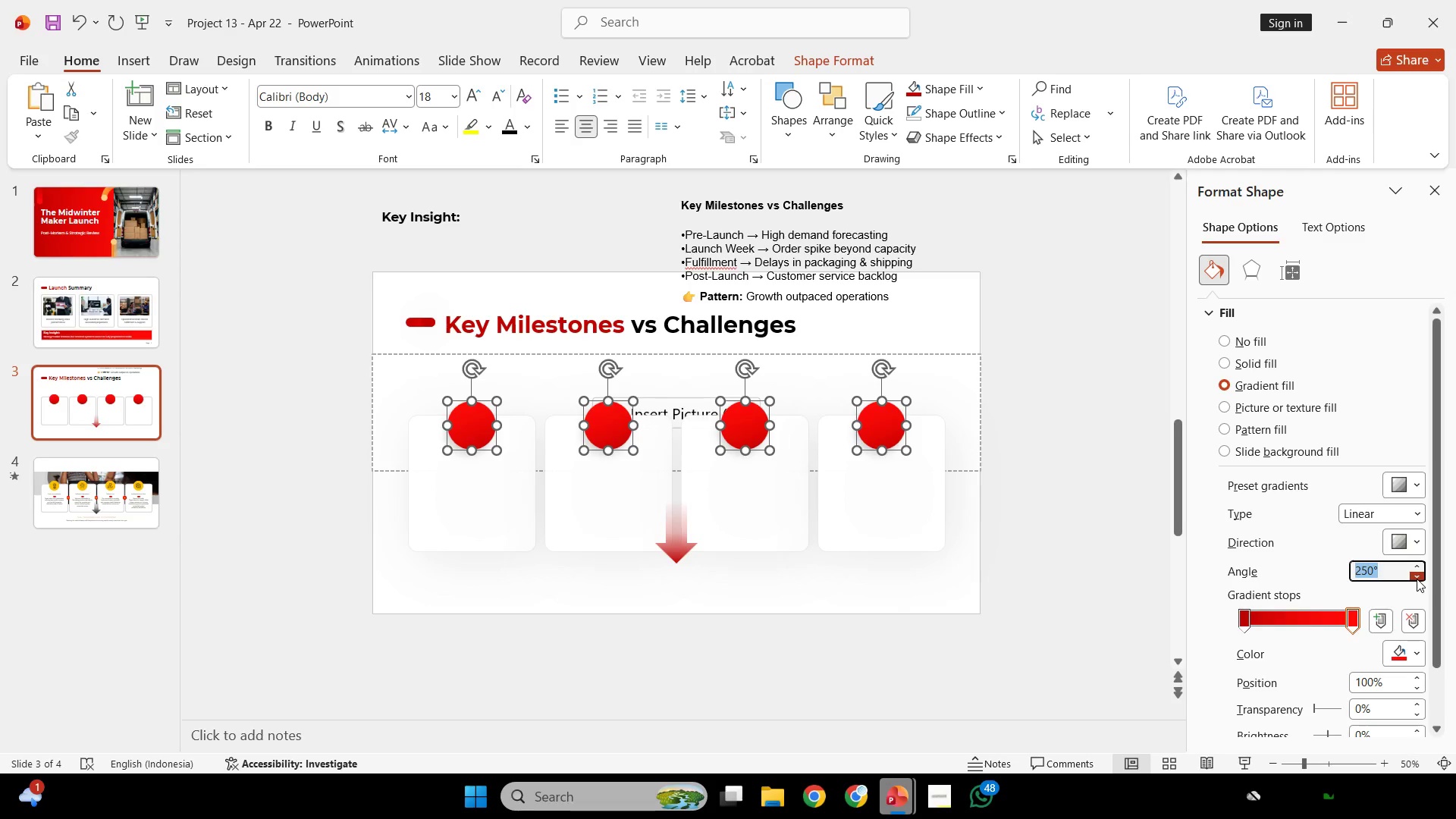 
triple_click([1417, 579])
 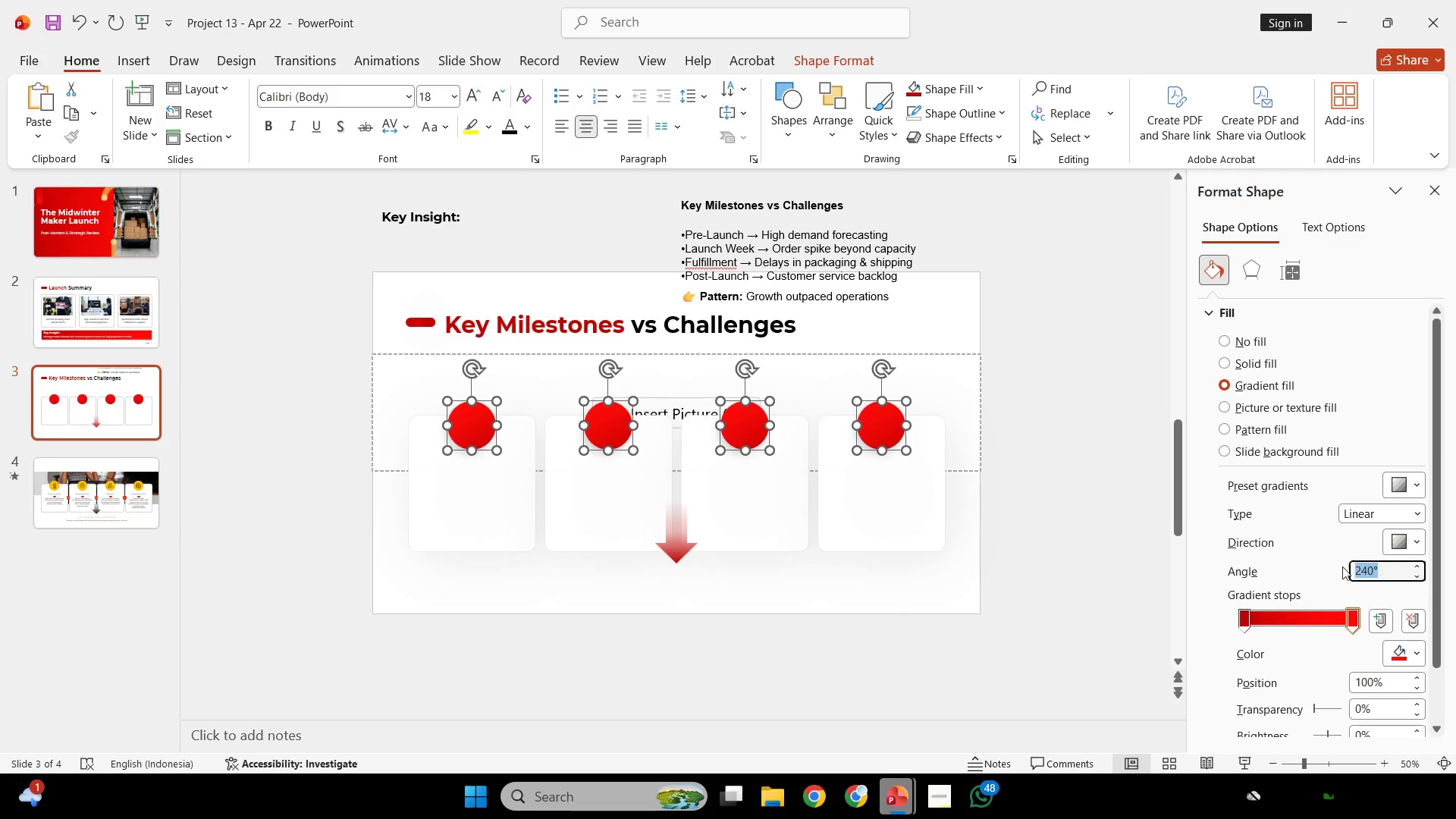 
left_click([1153, 485])
 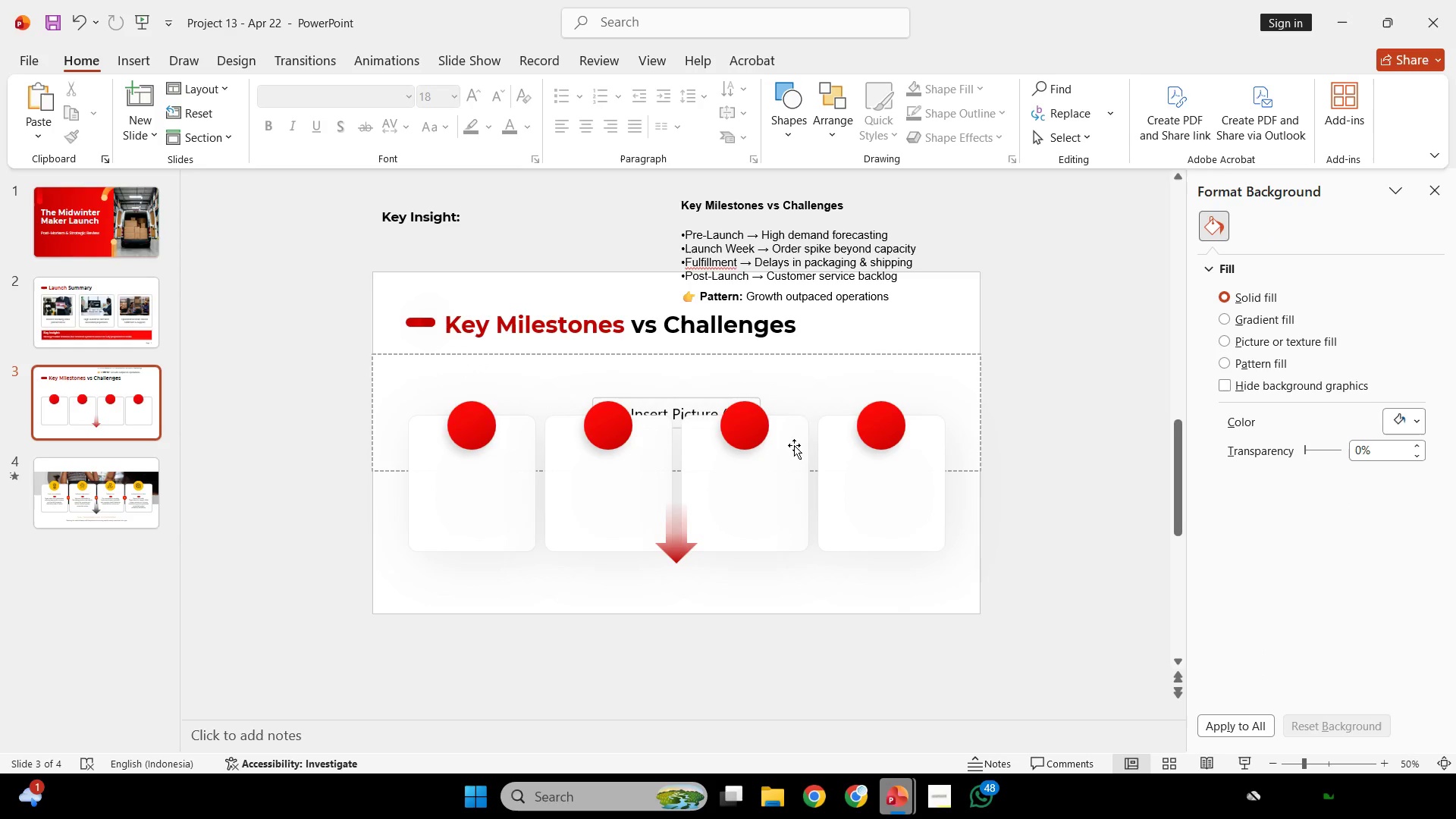 
wait(8.84)
 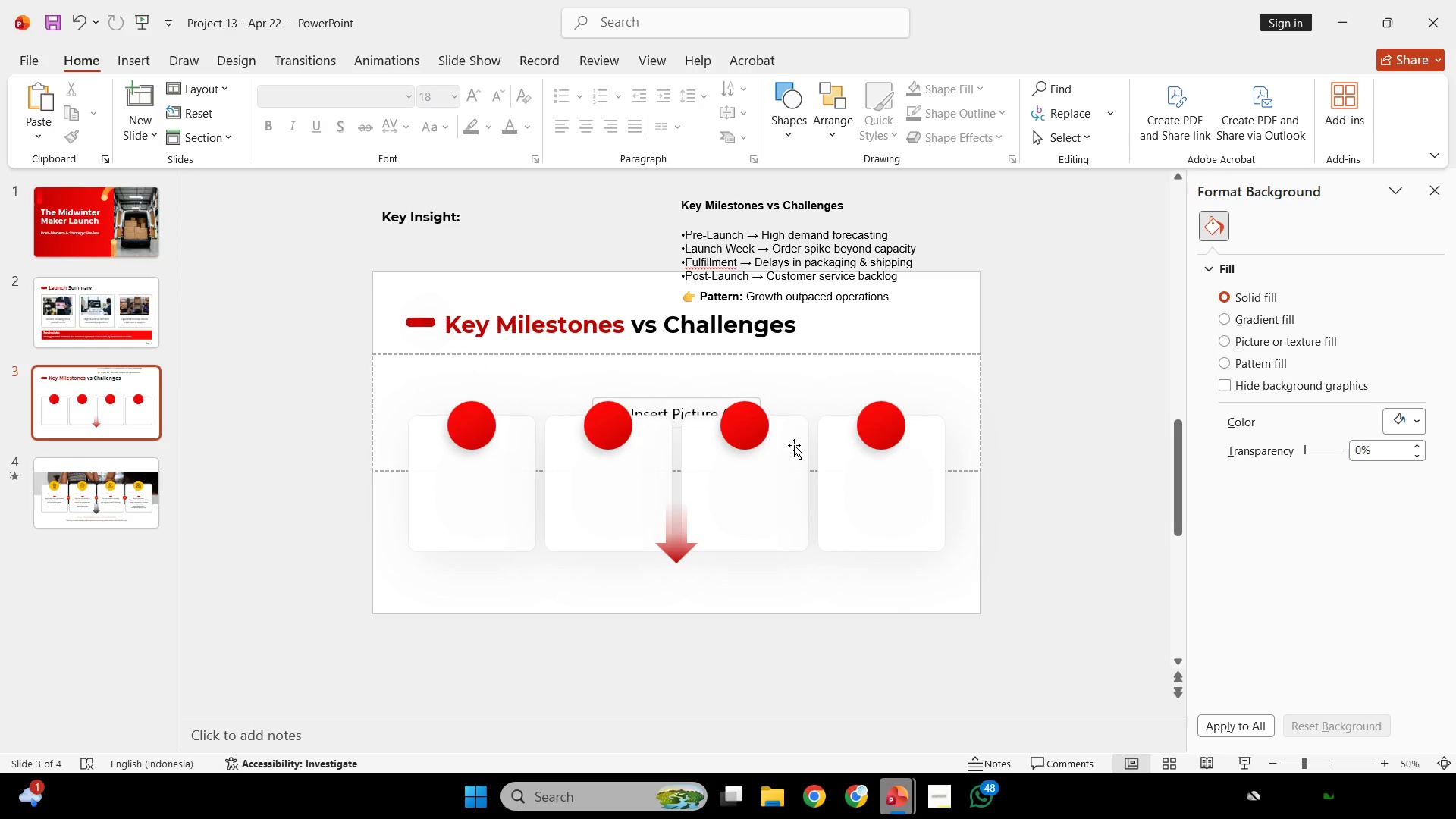 
left_click([492, 488])
 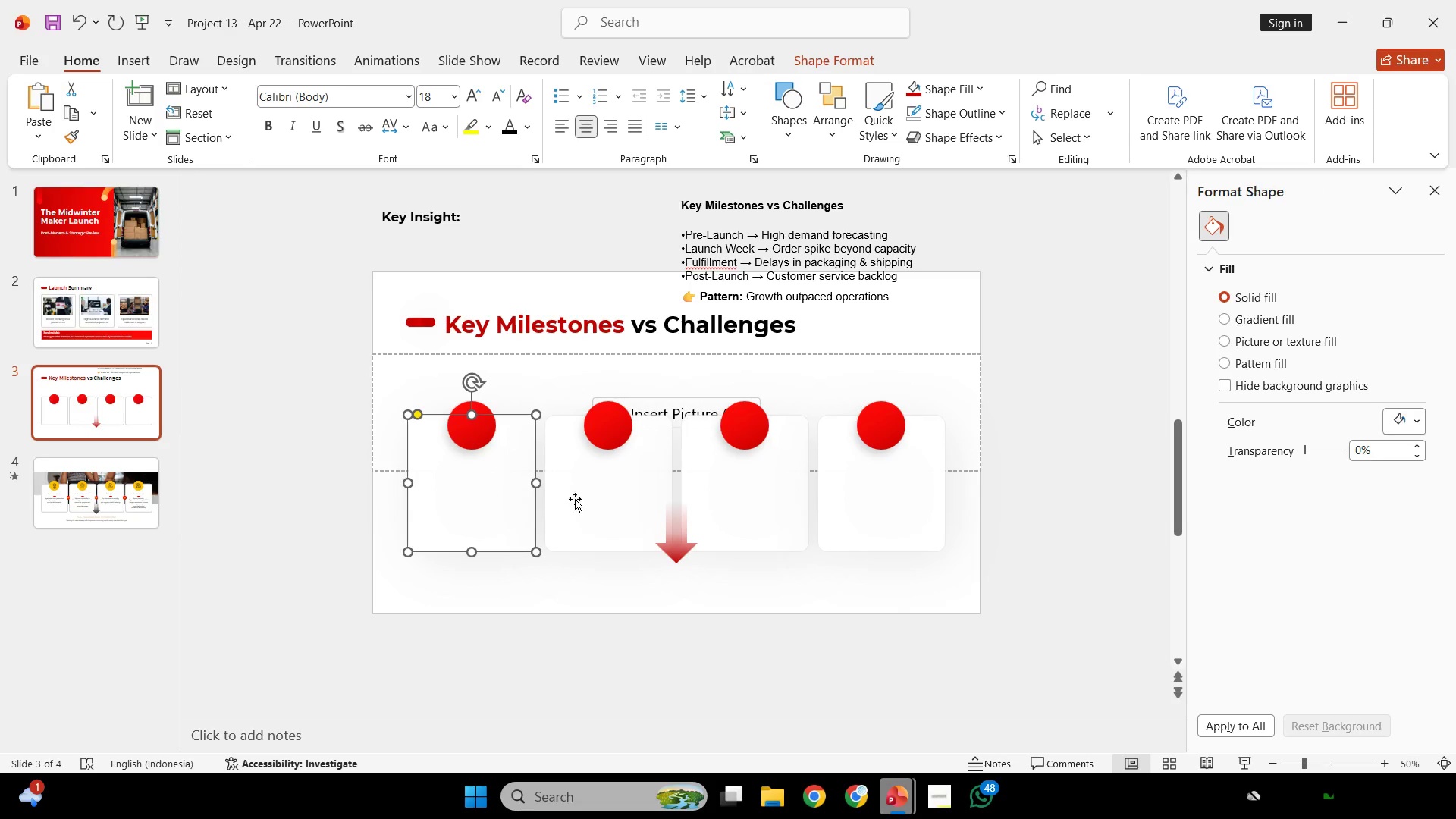 
hold_key(key=ShiftLeft, duration=3.52)
triple_click([735, 494])
 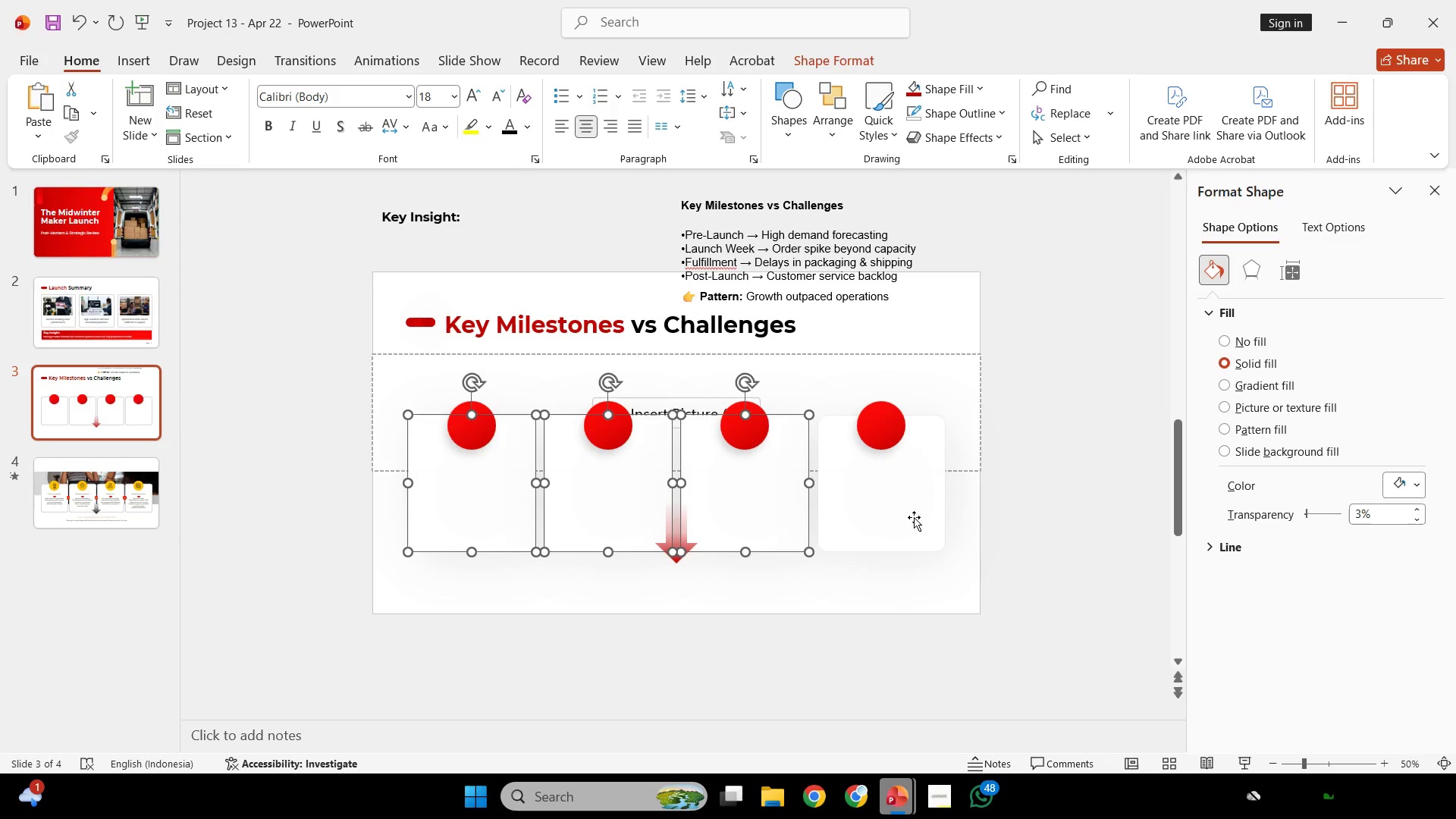 
triple_click([914, 517])
 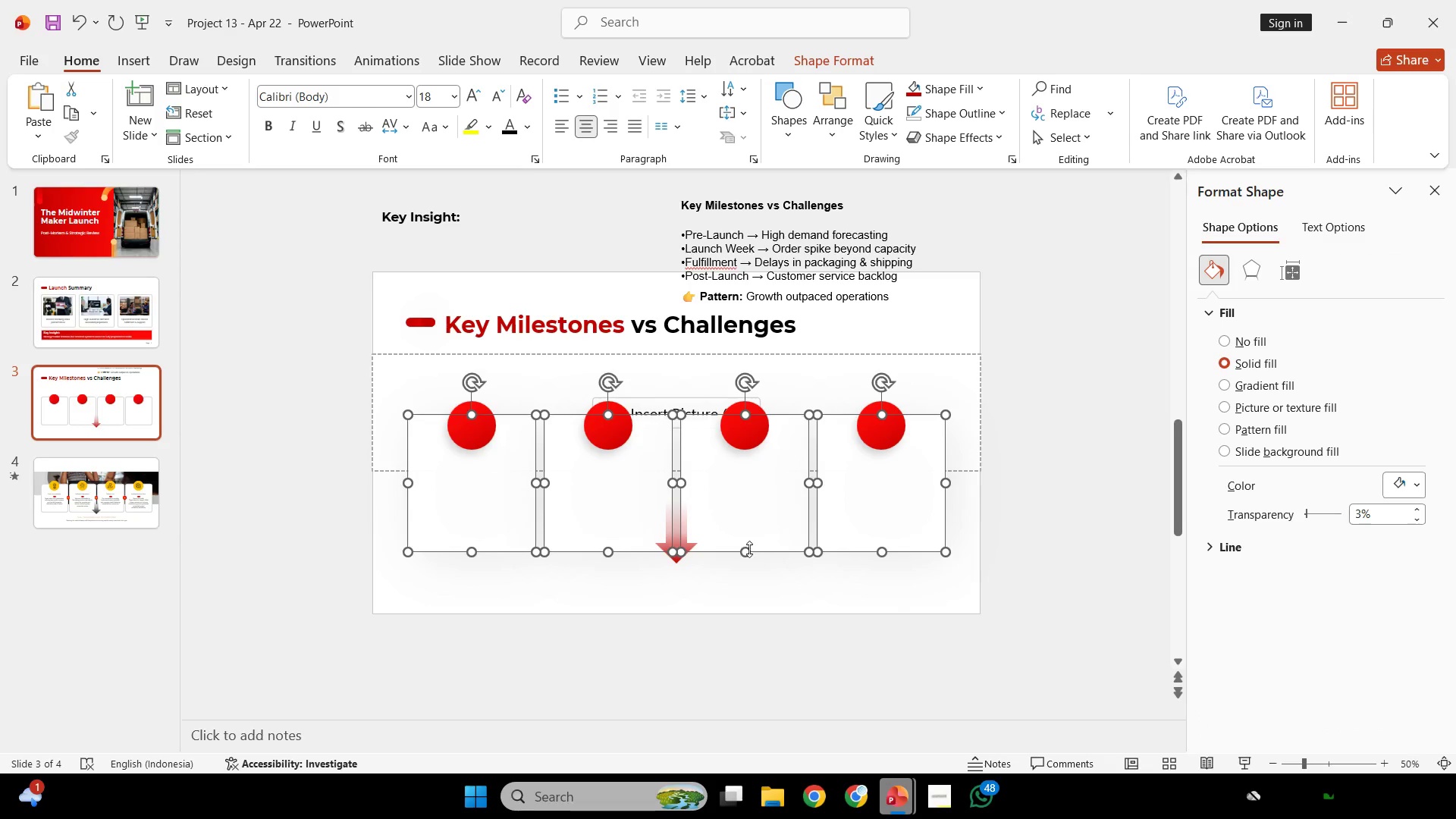 
left_click_drag(start_coordinate=[746, 551], to_coordinate=[747, 534])
 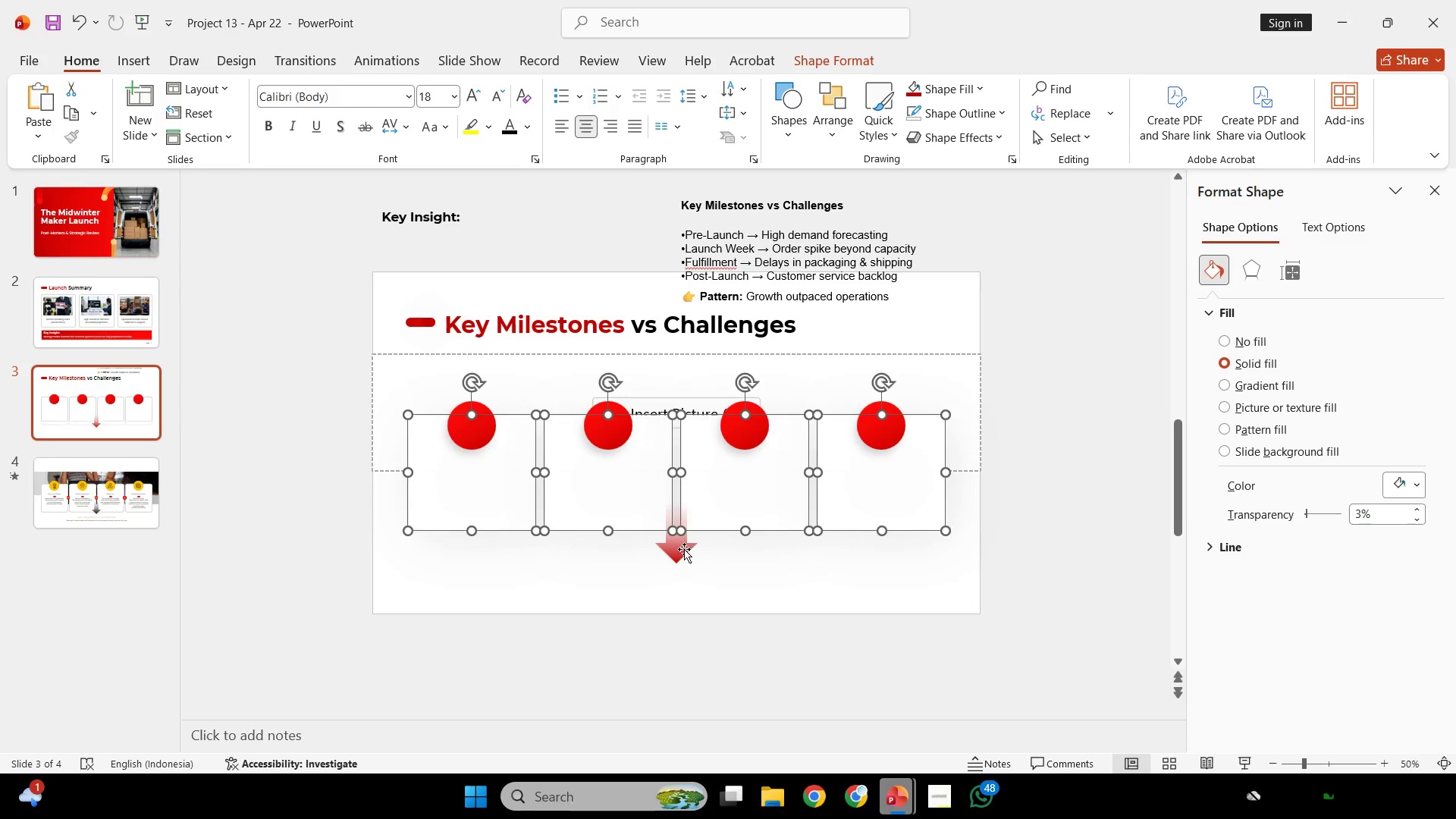 
left_click([684, 549])
 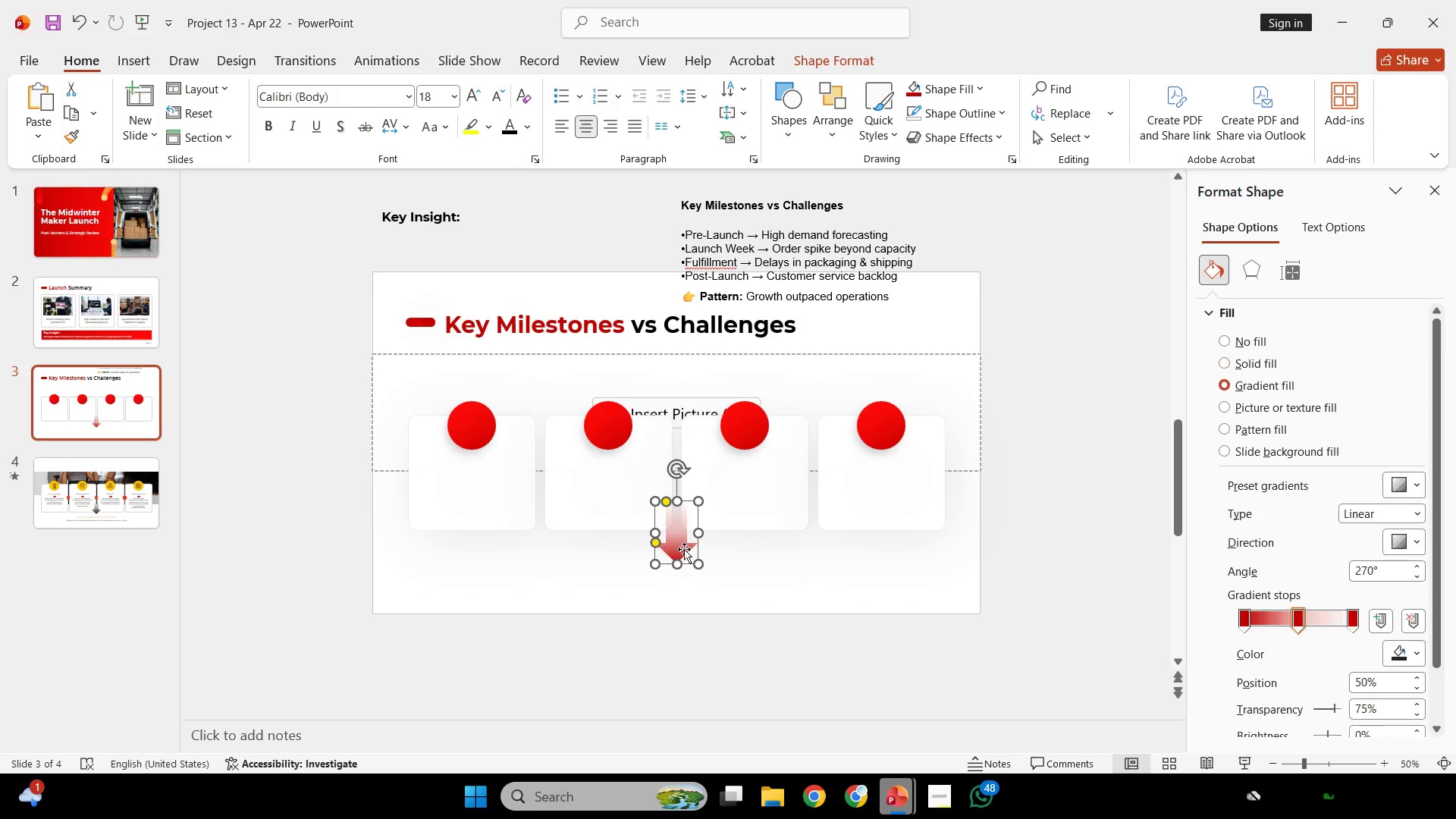 
hold_key(key=ShiftLeft, duration=1.19)
left_click_drag(start_coordinate=[683, 542], to_coordinate=[683, 529])
 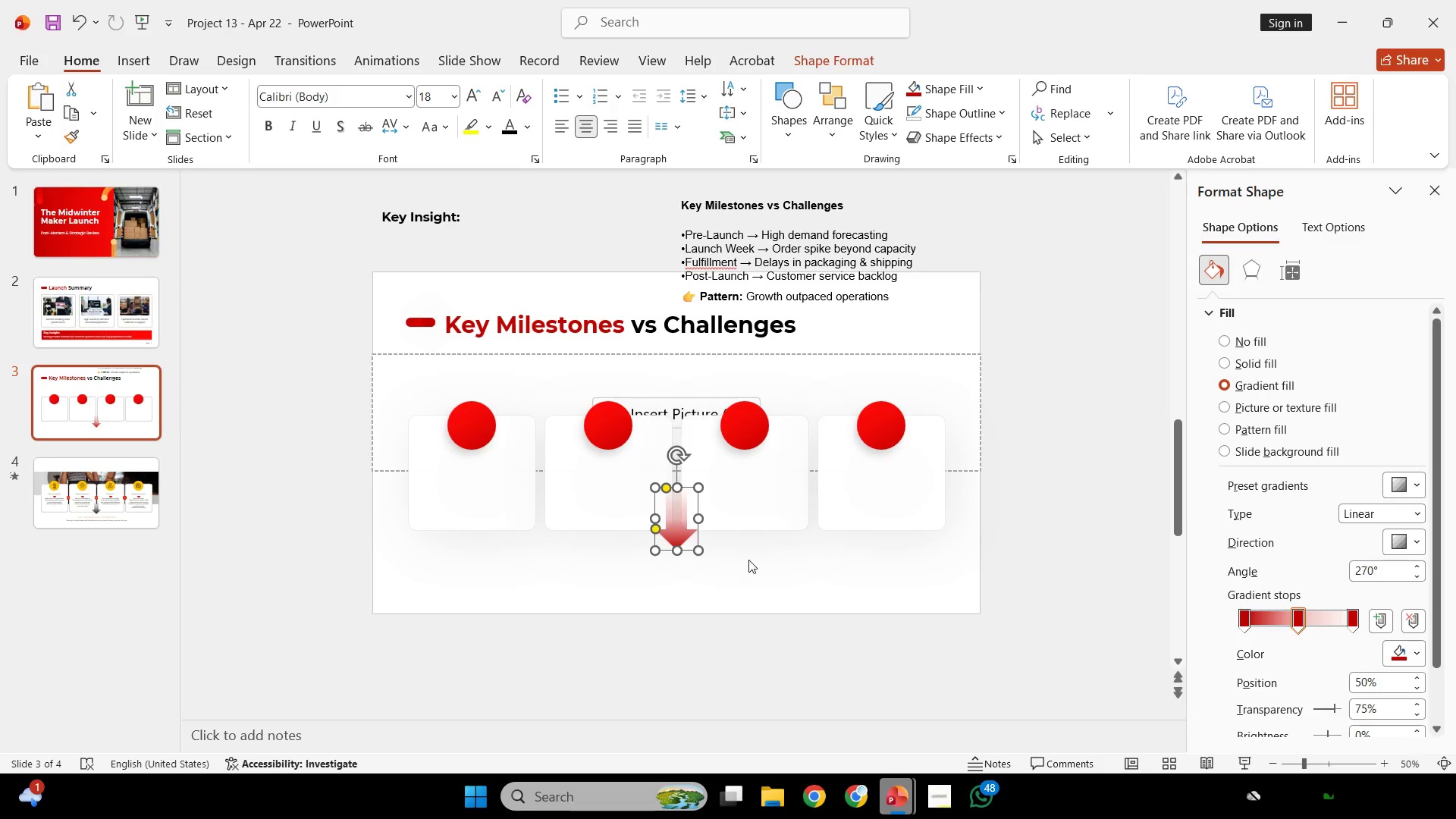 
left_click([748, 560])
 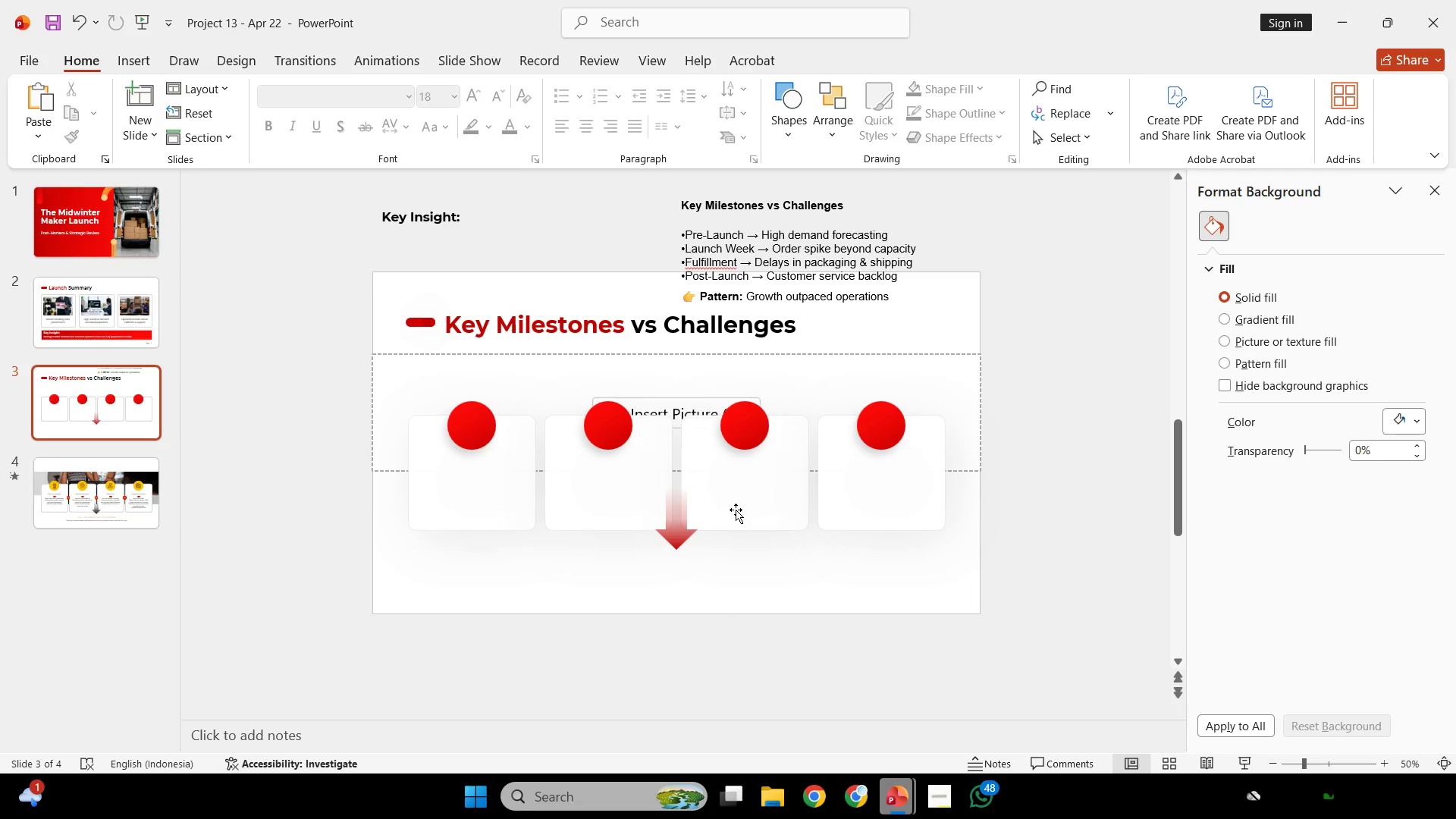 
wait(21.8)
 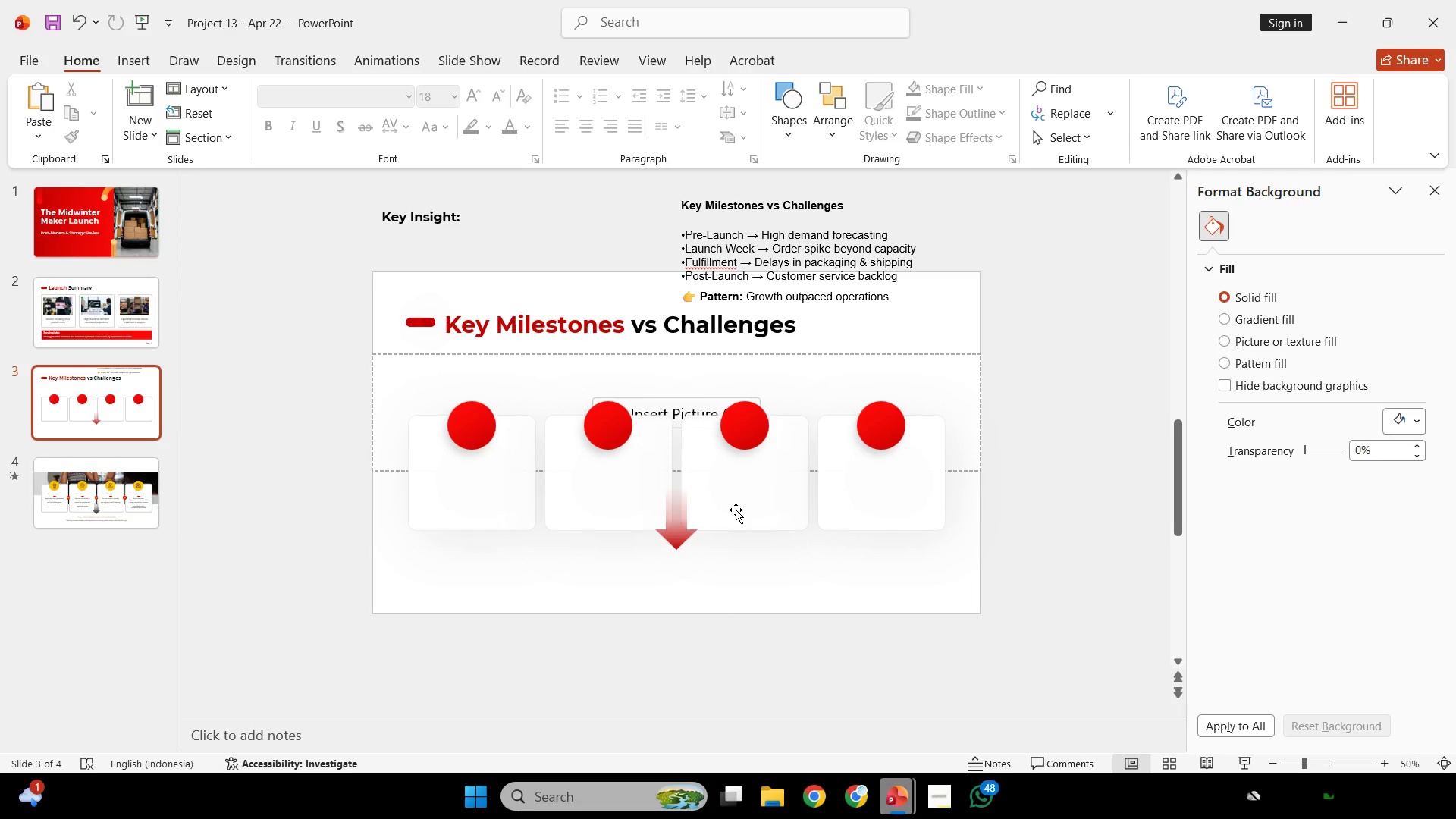 
left_click([752, 579])
 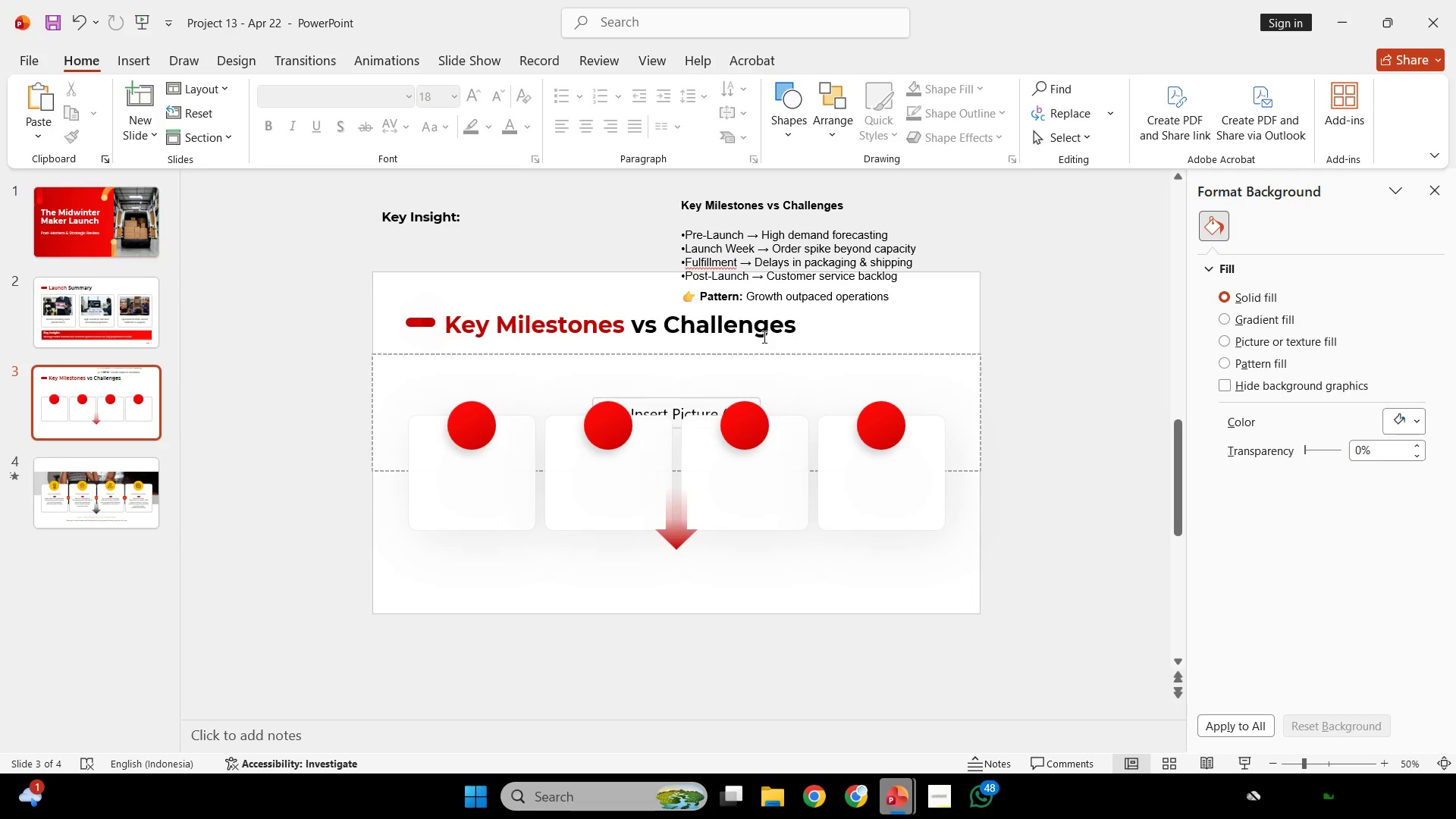 
wait(157.12)
 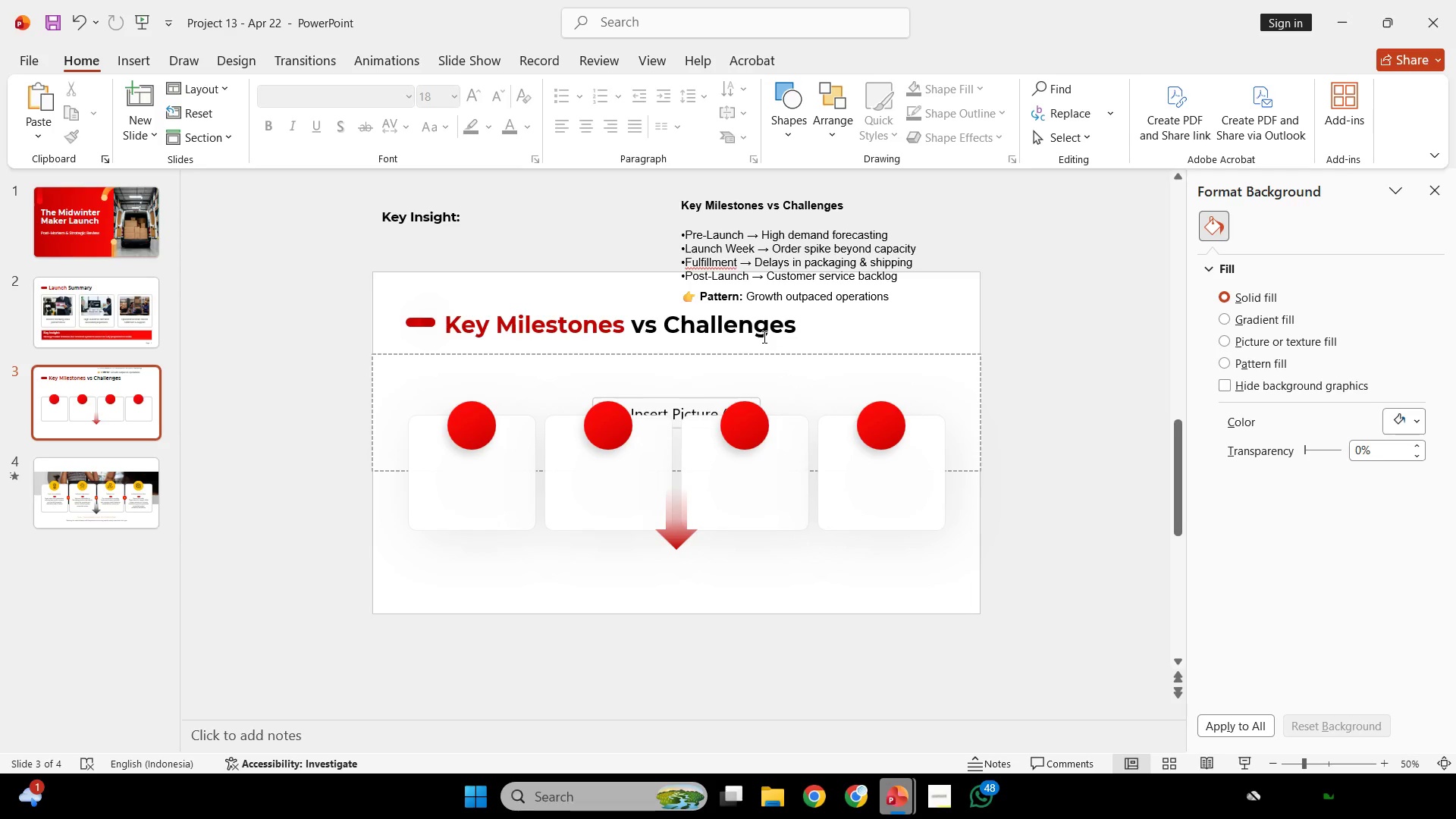 
left_click_drag(start_coordinate=[686, 234], to_coordinate=[937, 256])
 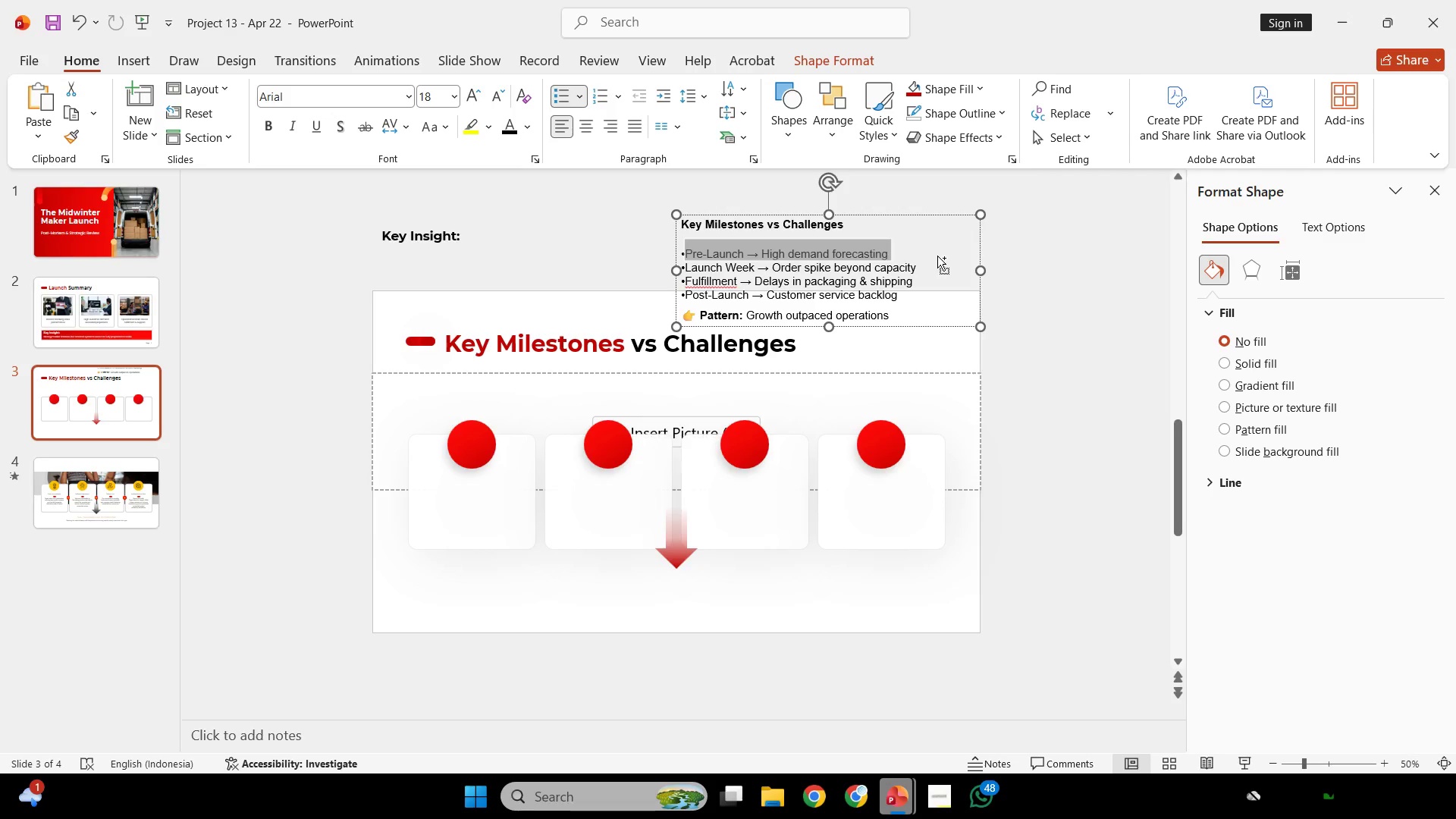 
key(Control+C)
 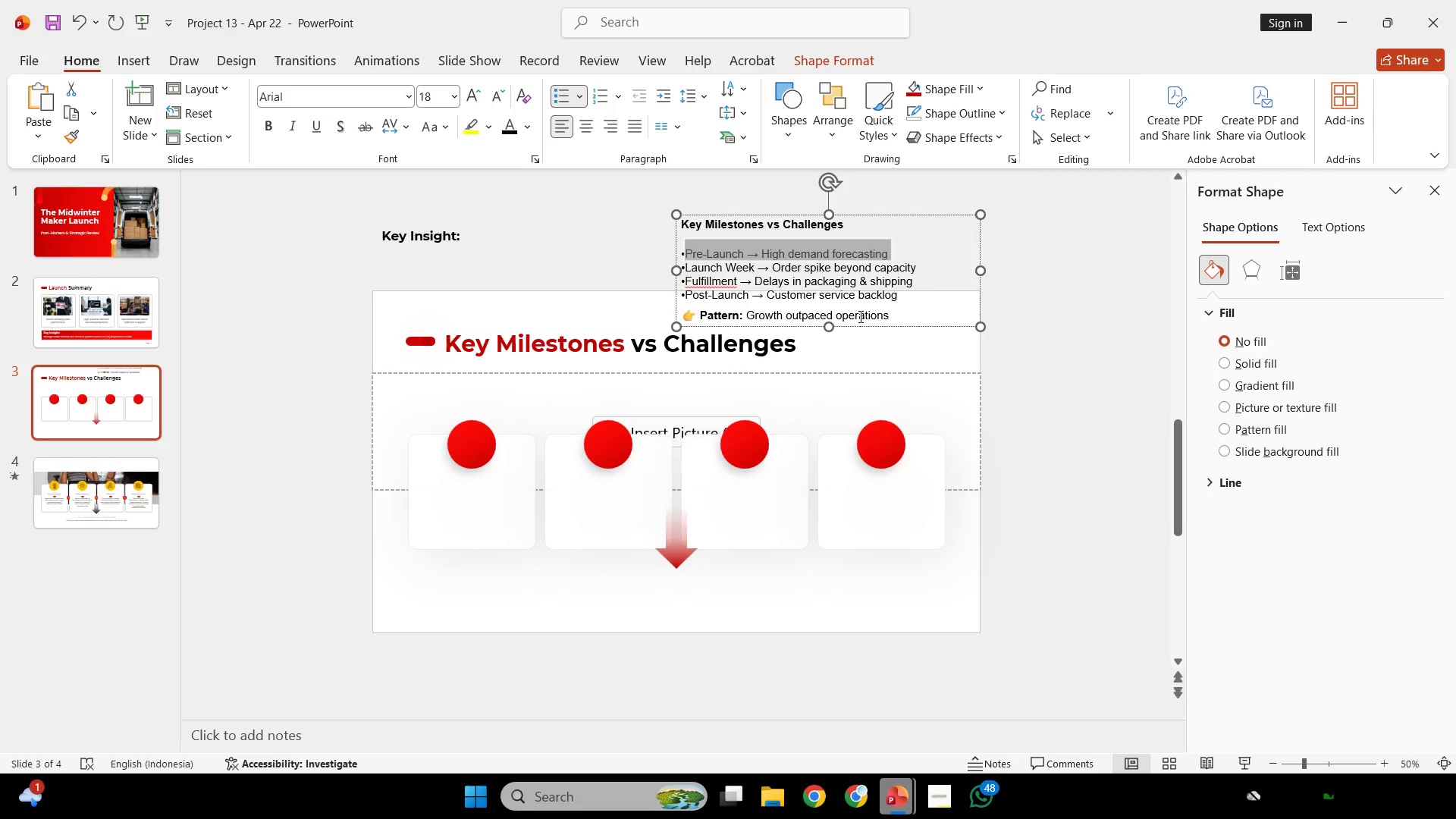 
key(Control+C)
 